 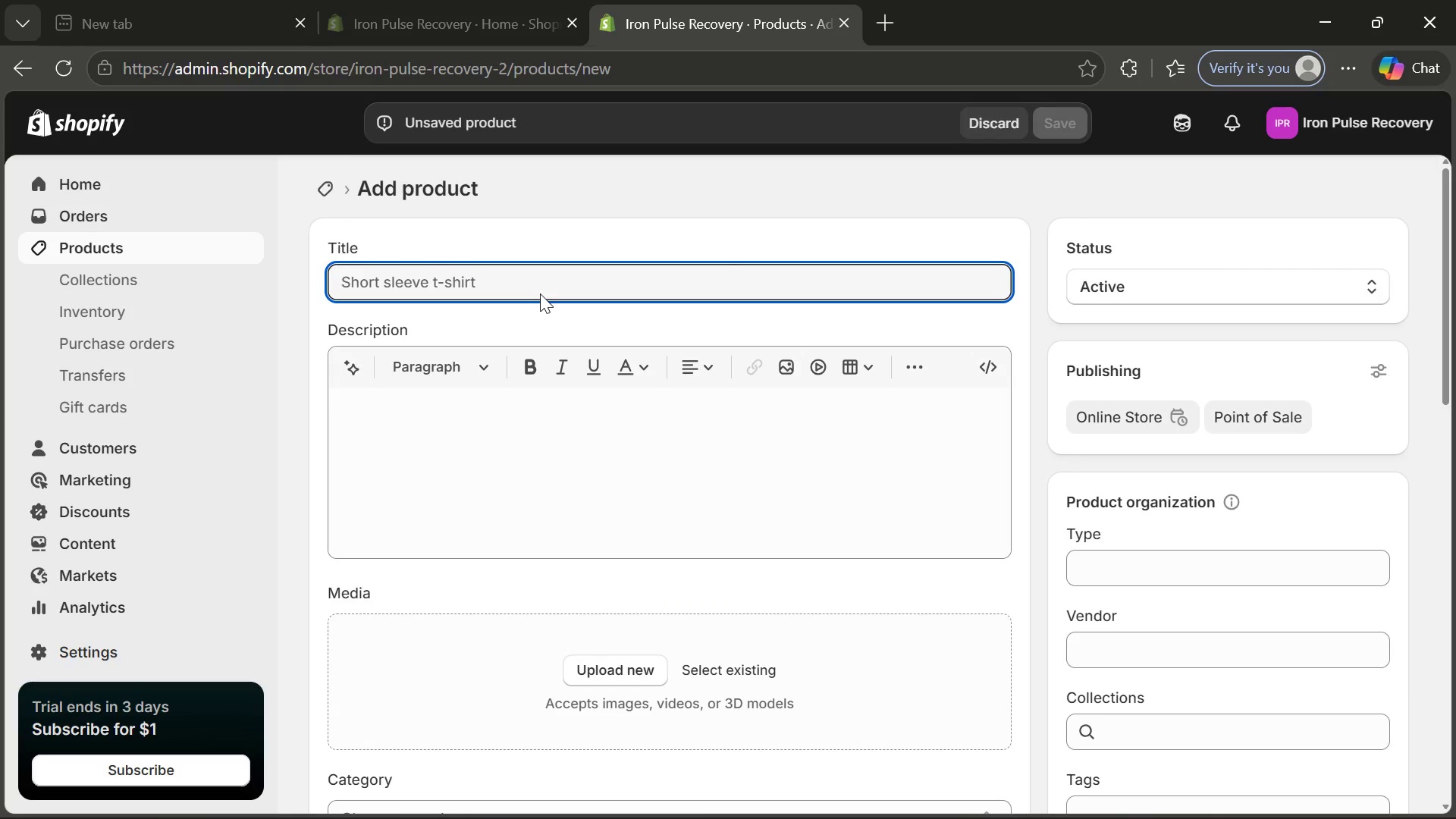 
type(Kinet)
 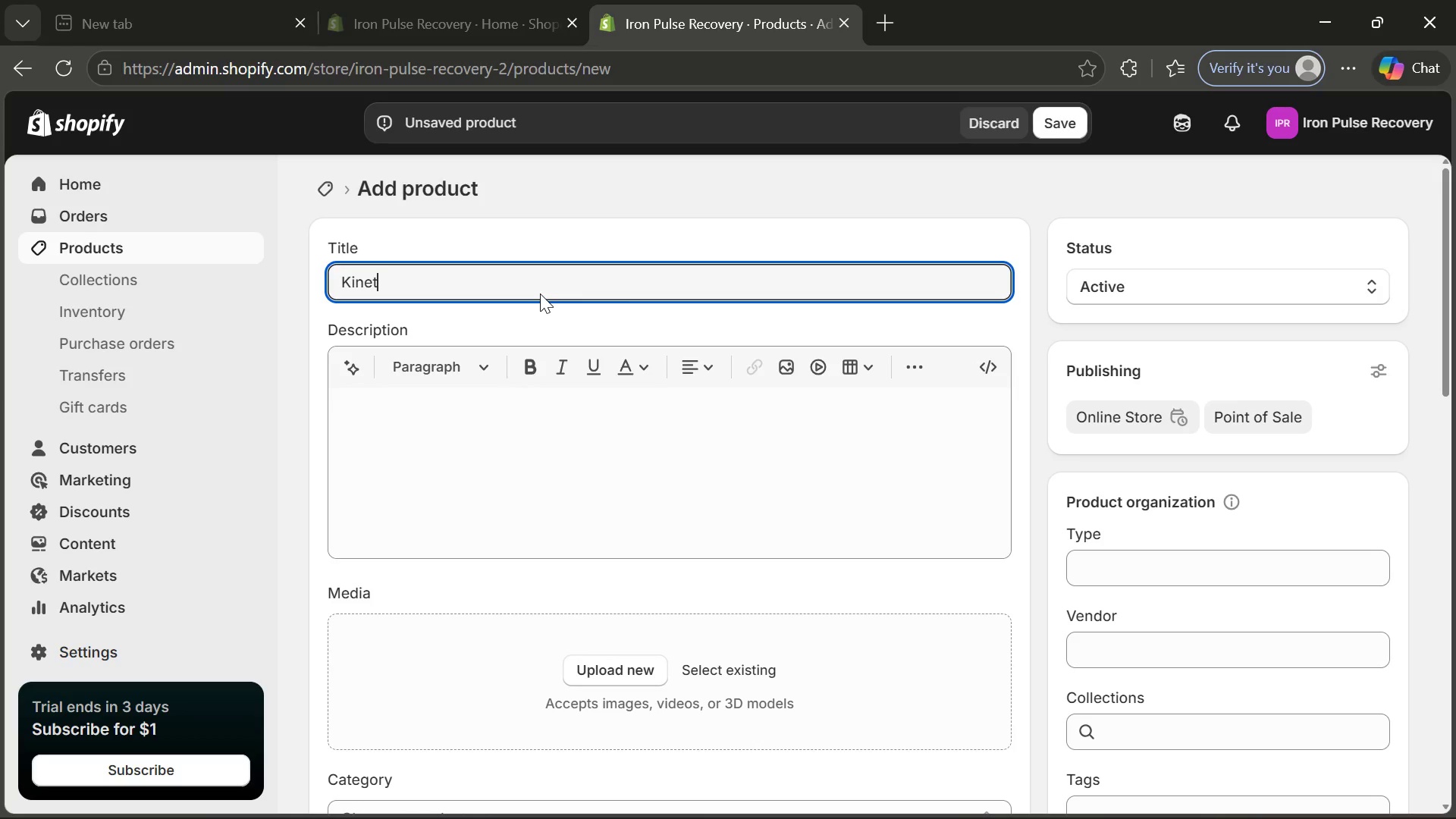 
wait(5.19)
 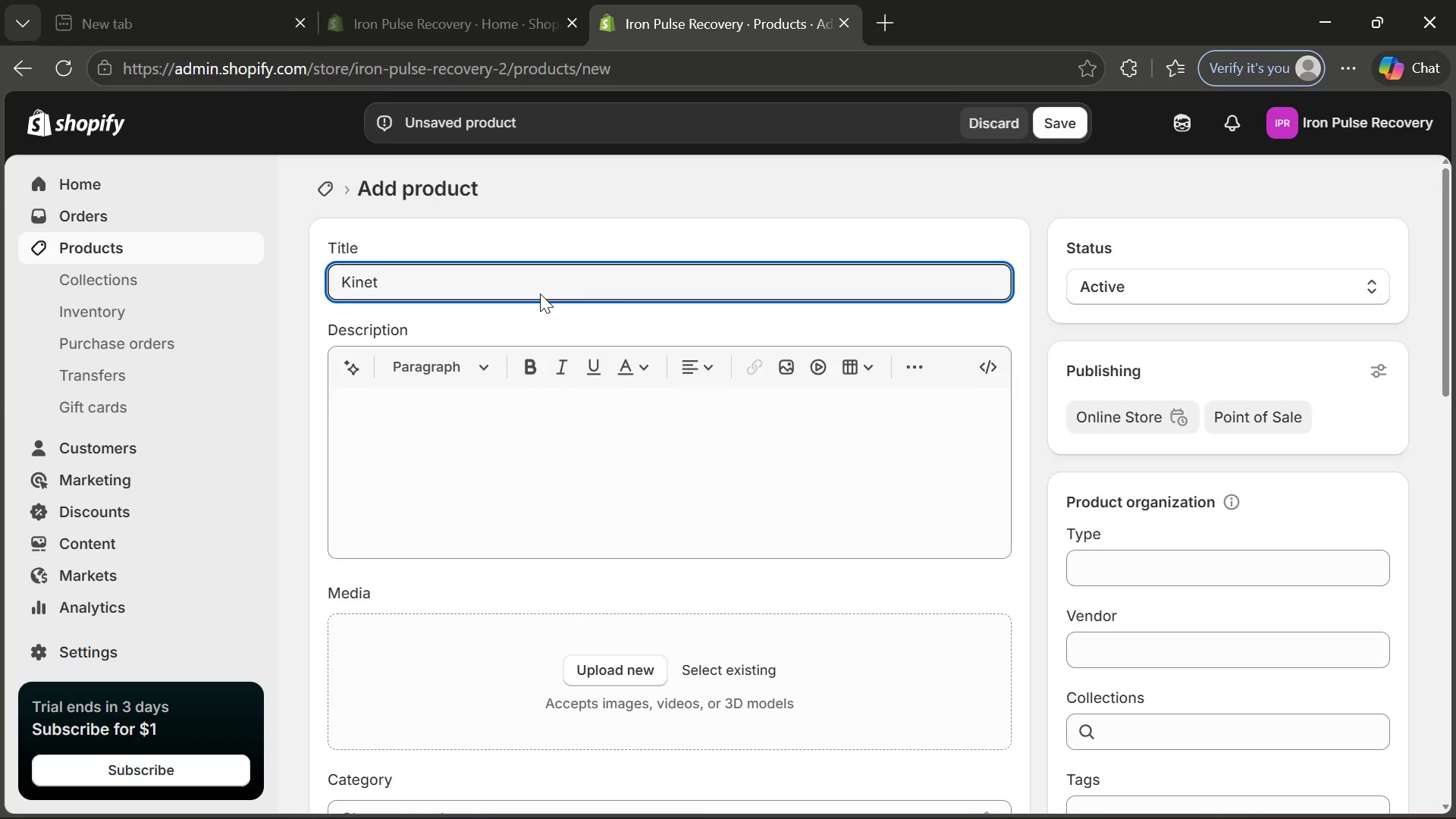 
type(uc)
key(Backspace)
key(Backspace)
type(ic Pre)
key(Backspace)
key(Backspace)
type(ercu)
 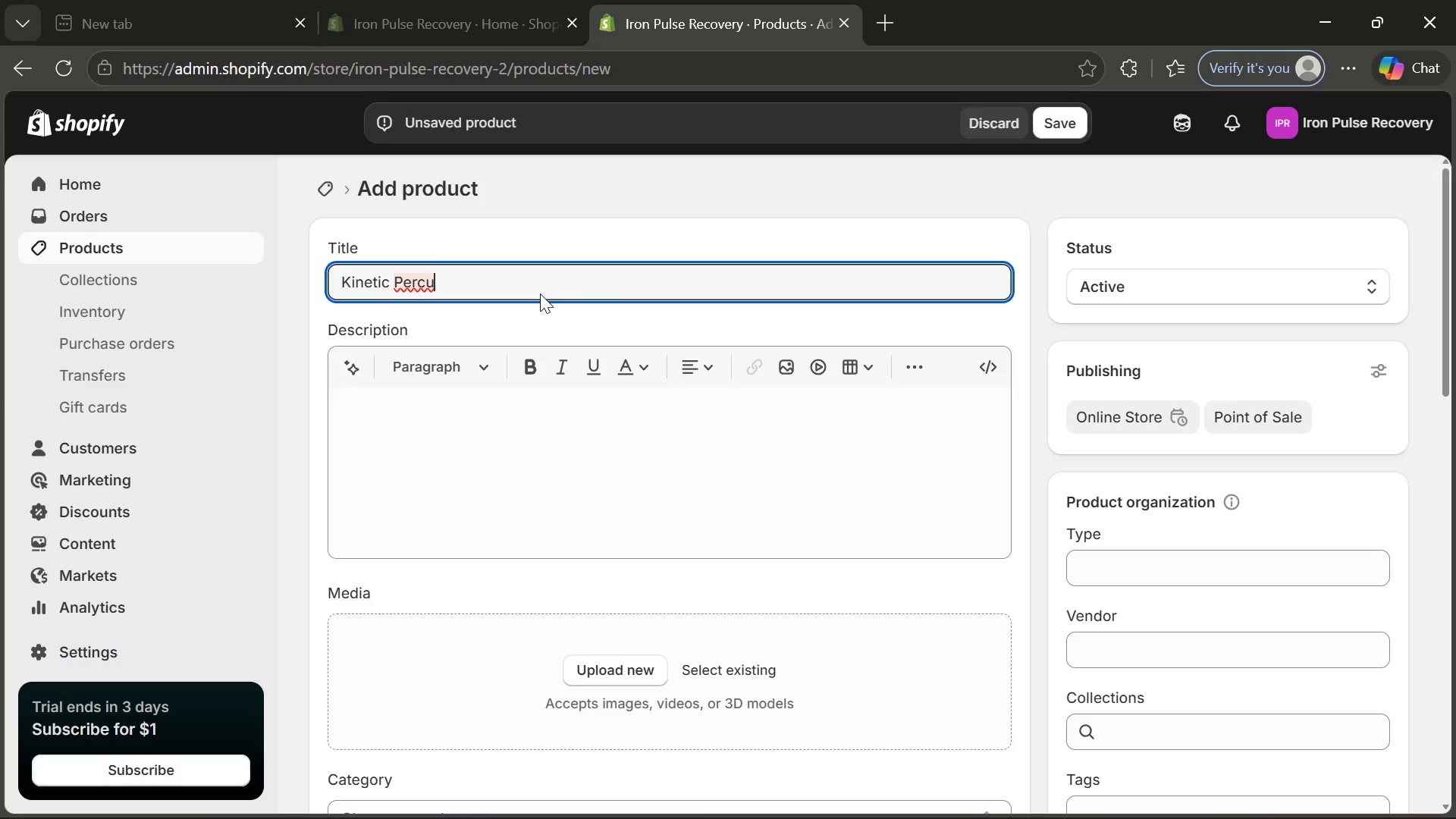 
wait(5.56)
 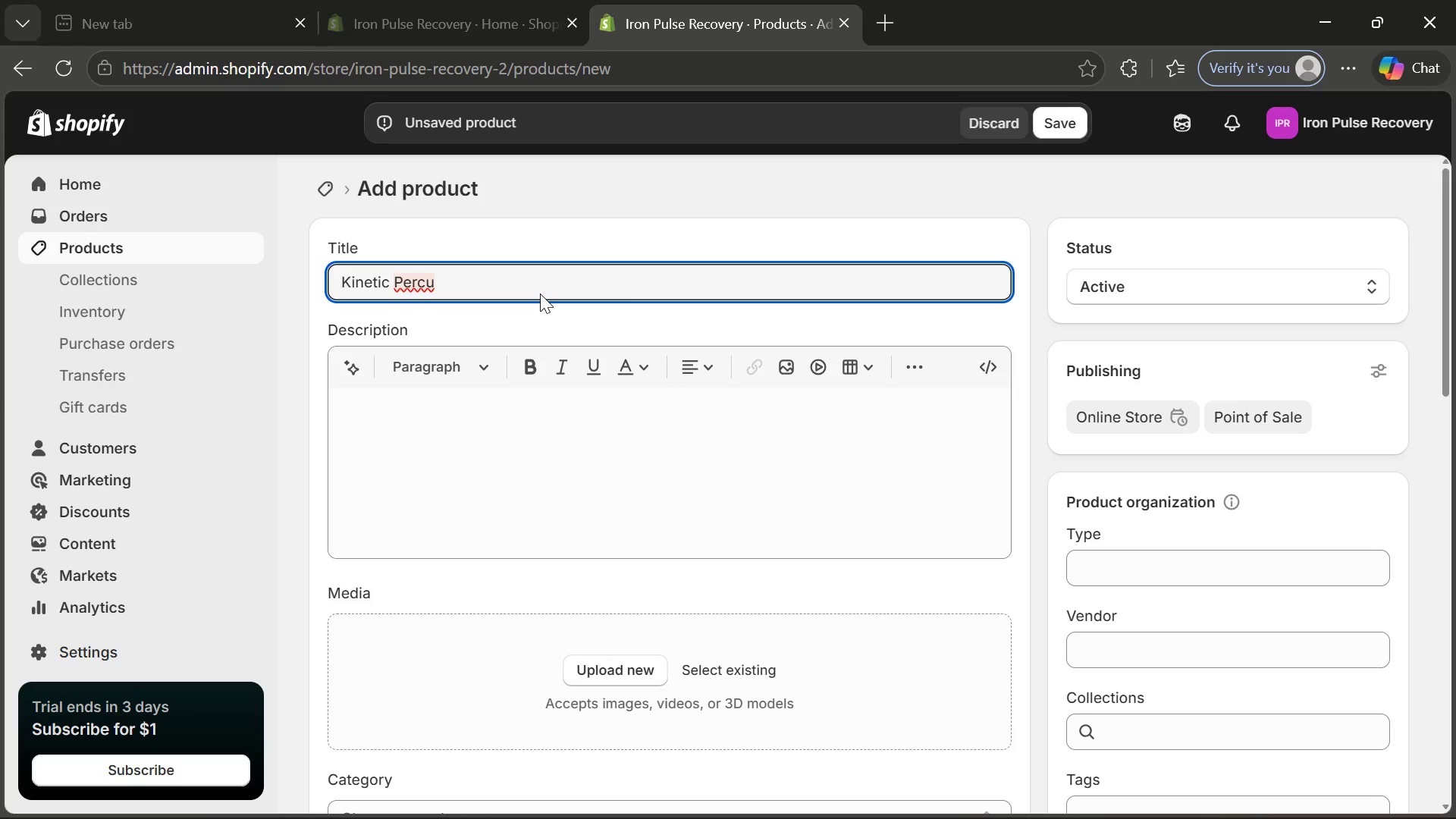 
type(ssion Massage Gun-Deep Tissue Reci)
key(Backspace)
type(overy Dec)
key(Backspace)
type(vicw)
key(Backspace)
type(e)
 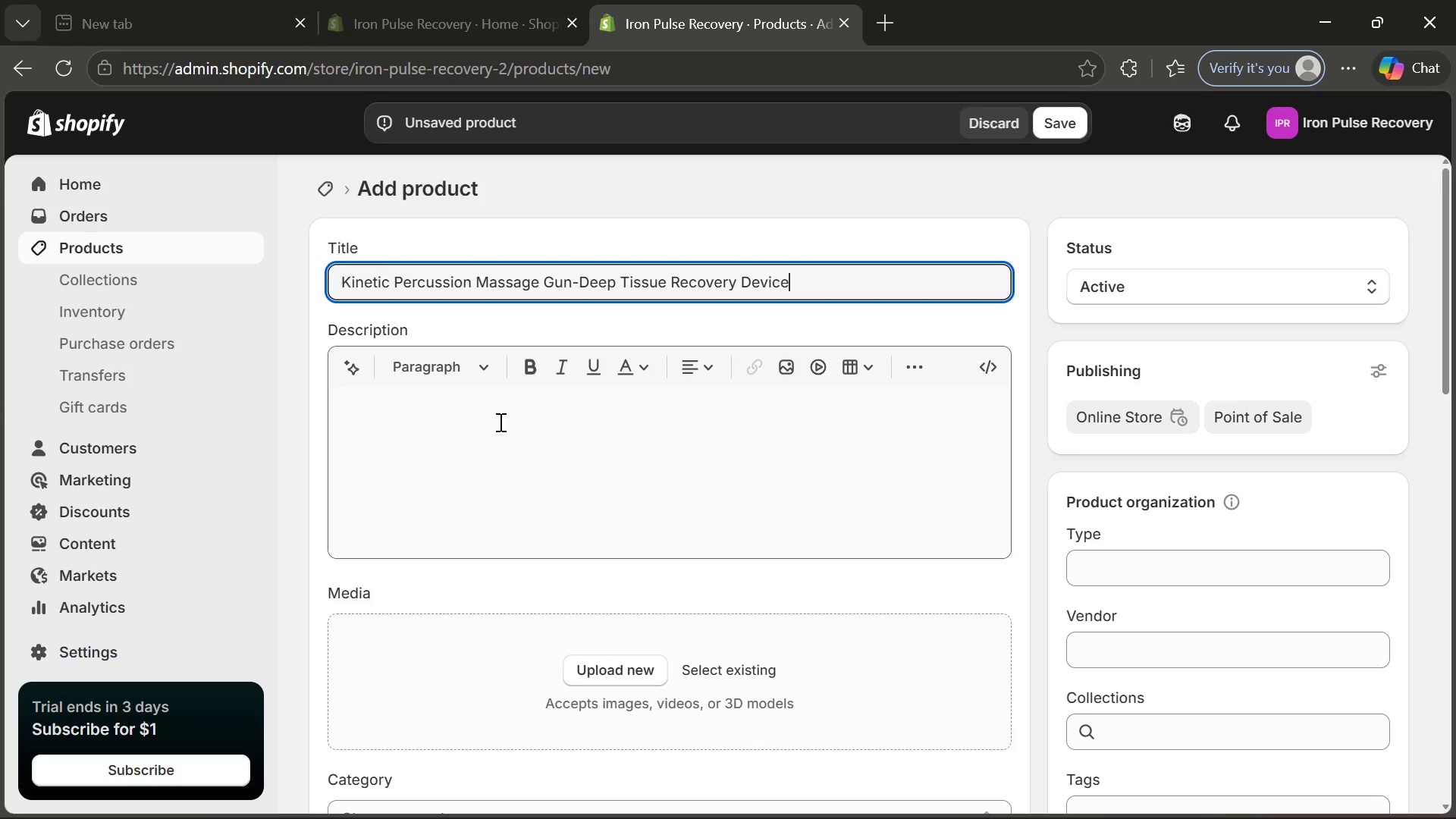 
left_click([499, 422])
 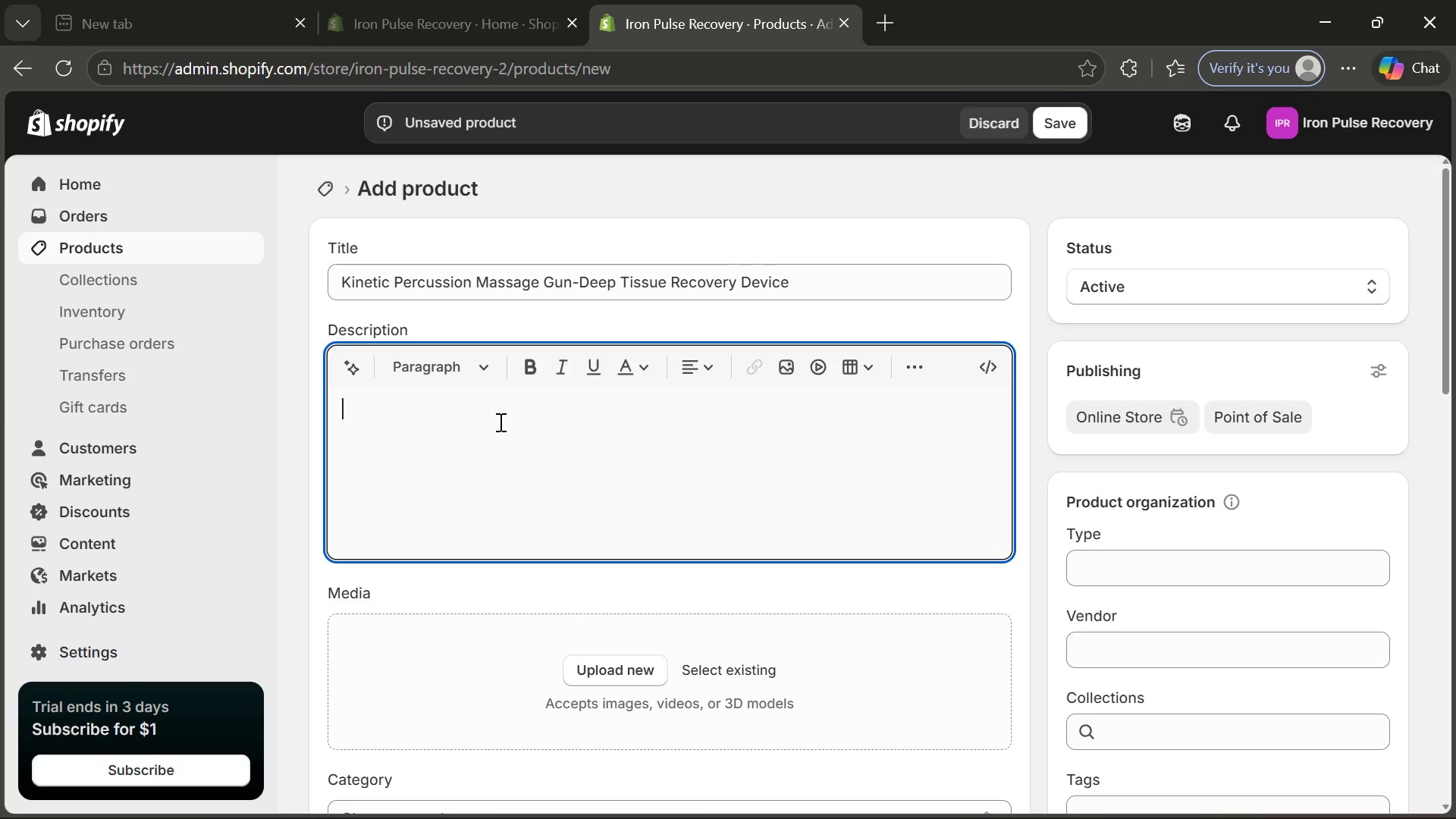 
type(Recover. )
 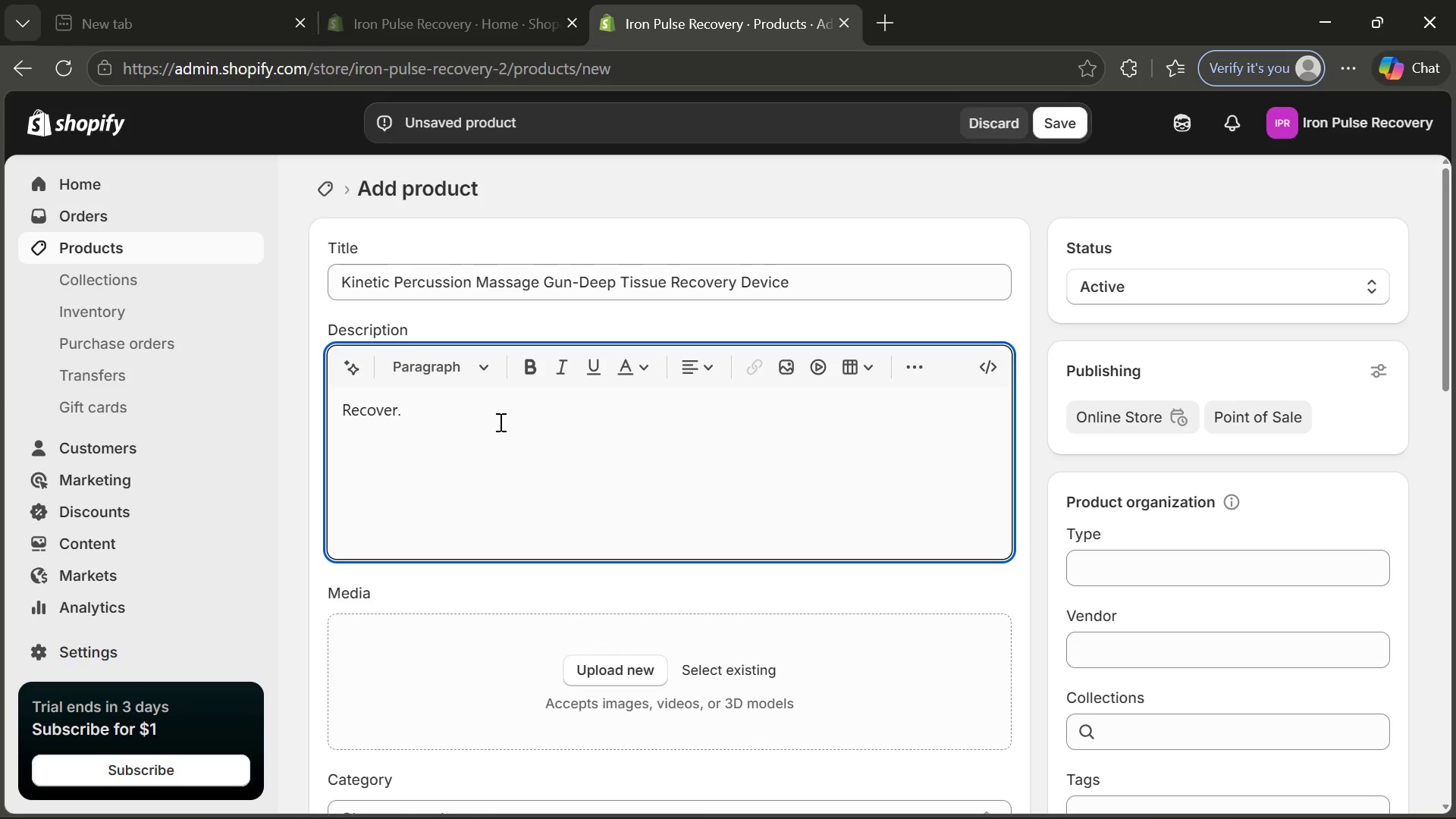 
key(Backspace)
key(Backspace)
type( astre)
key(Backspace)
key(Backspace)
type(er with deep music )
key(Backspace)
key(Backspace)
key(Backspace)
type(cle relief,)
key(Backspace)
type(/)
key(Backspace)
type(.)
 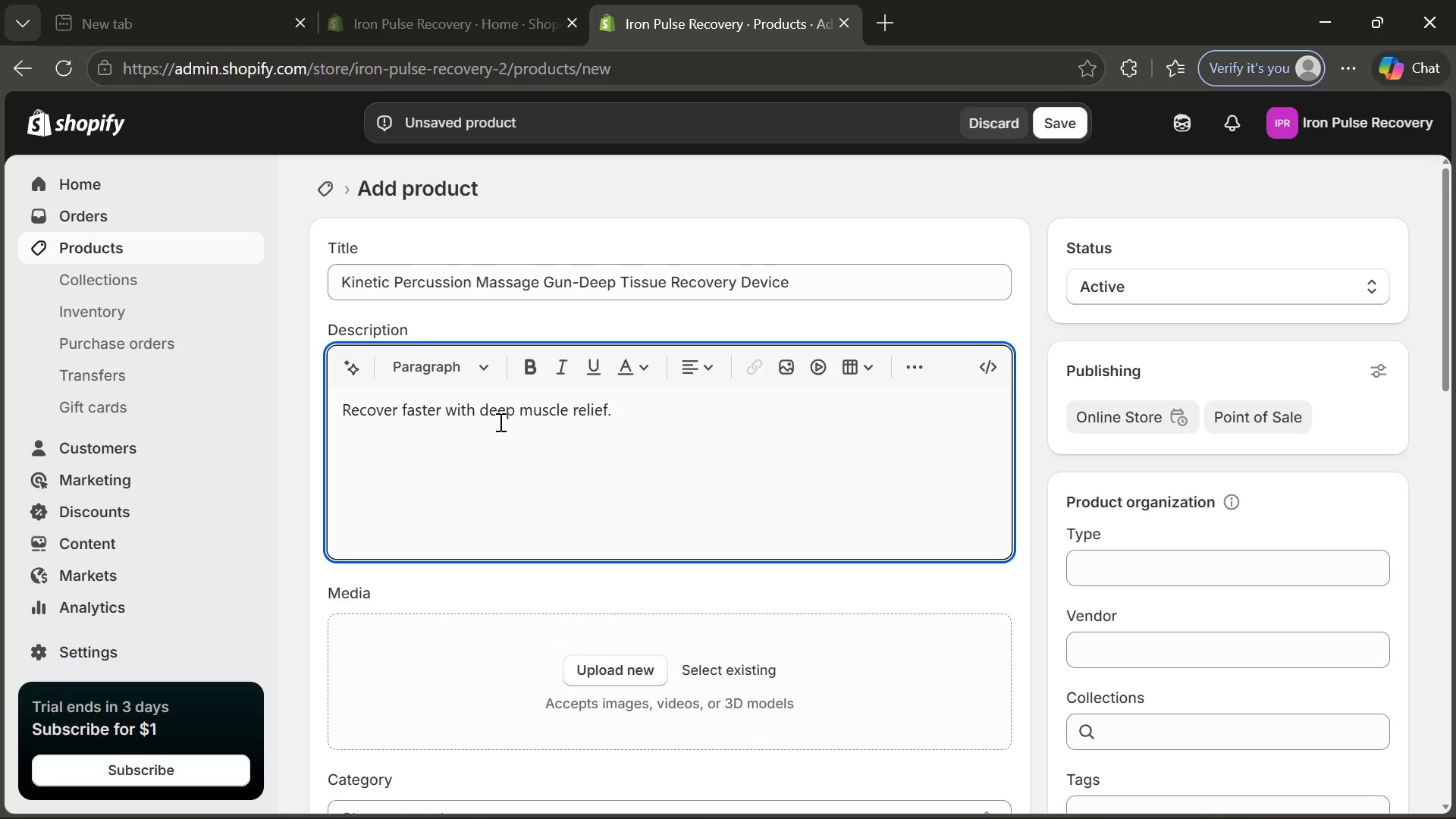 
key(Enter)
 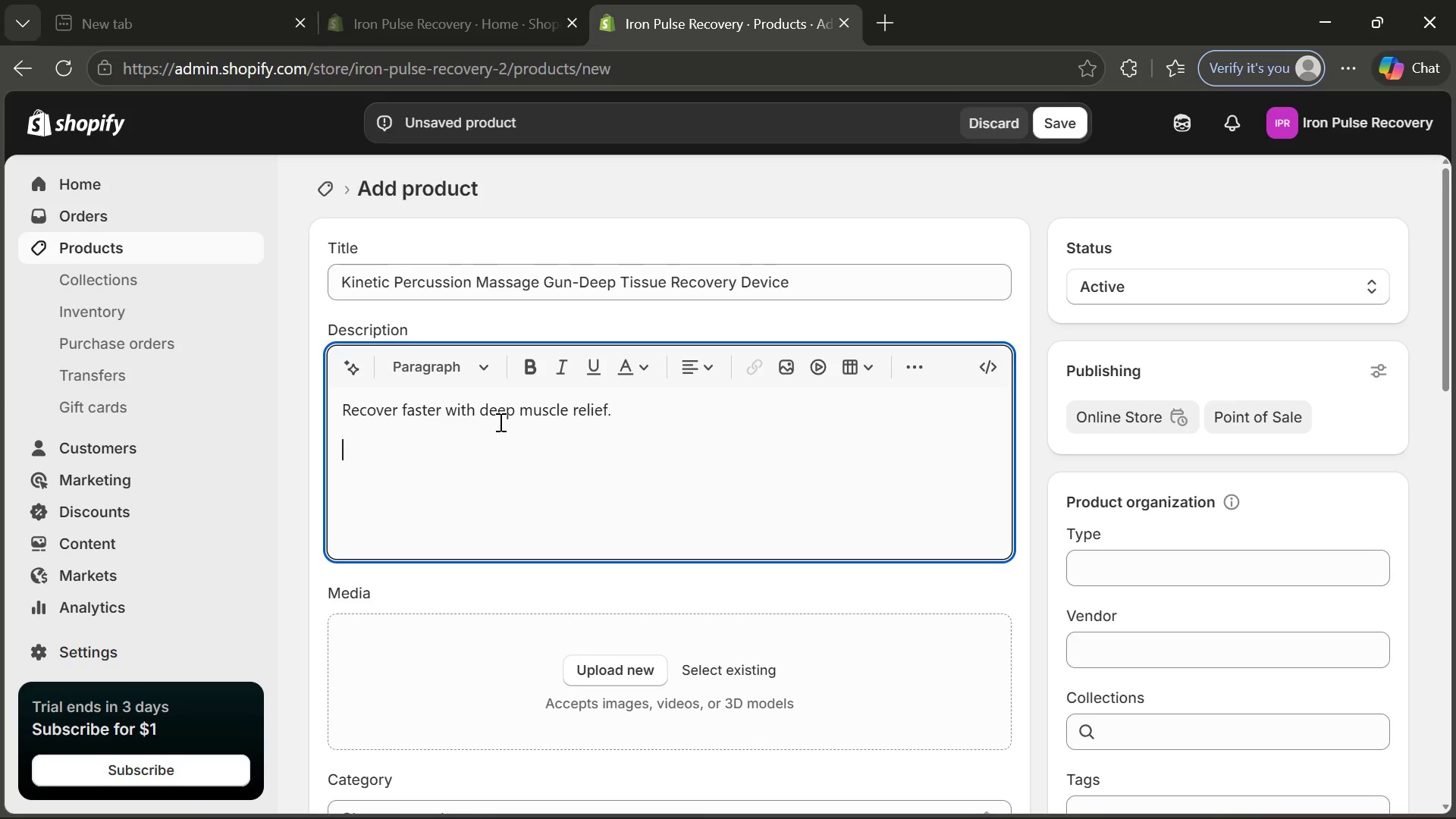 
type(The Kinetic )
 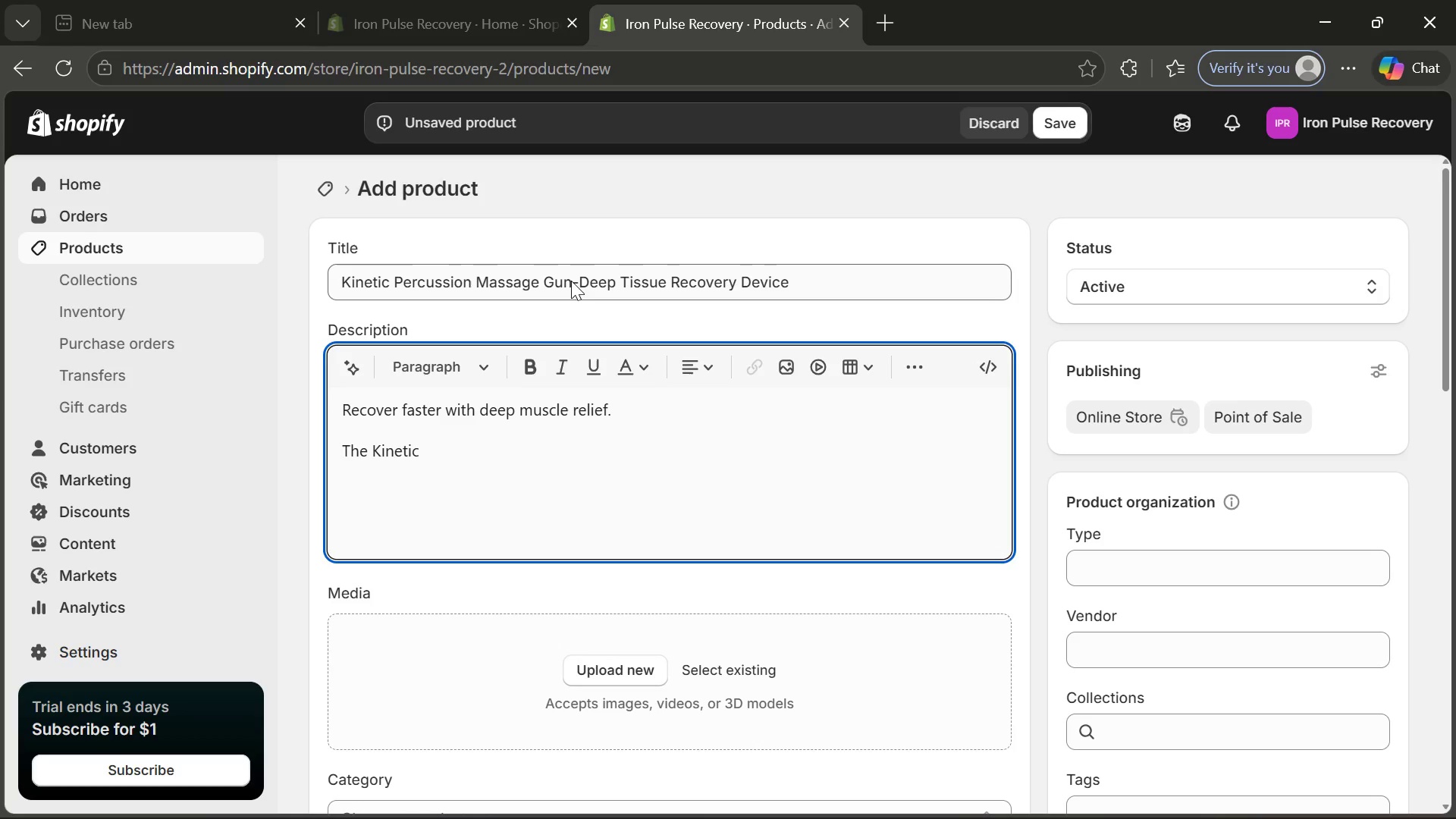 
left_click_drag(start_coordinate=[571, 281], to_coordinate=[394, 284])
 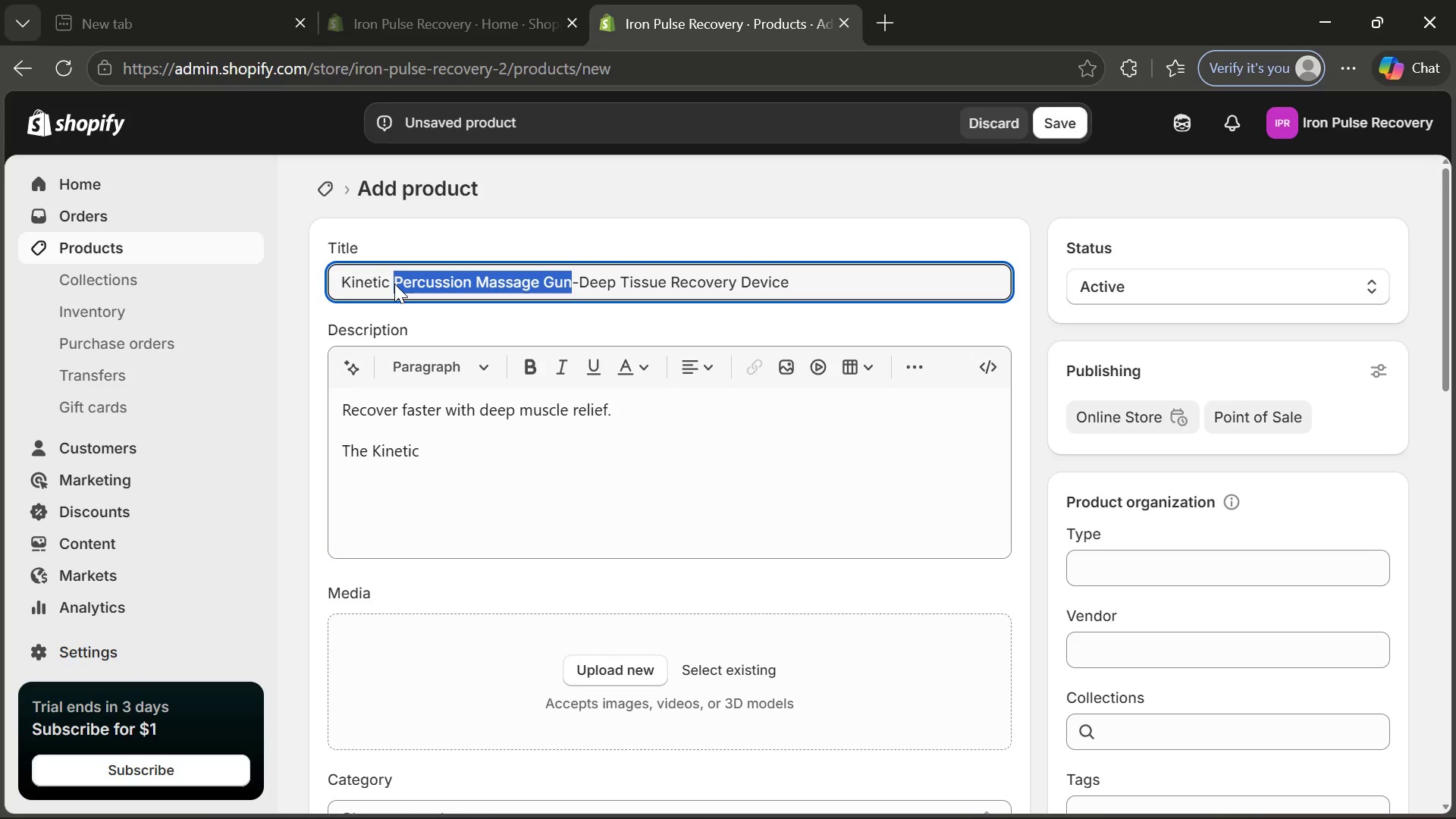 
key(Control+ControlLeft)
 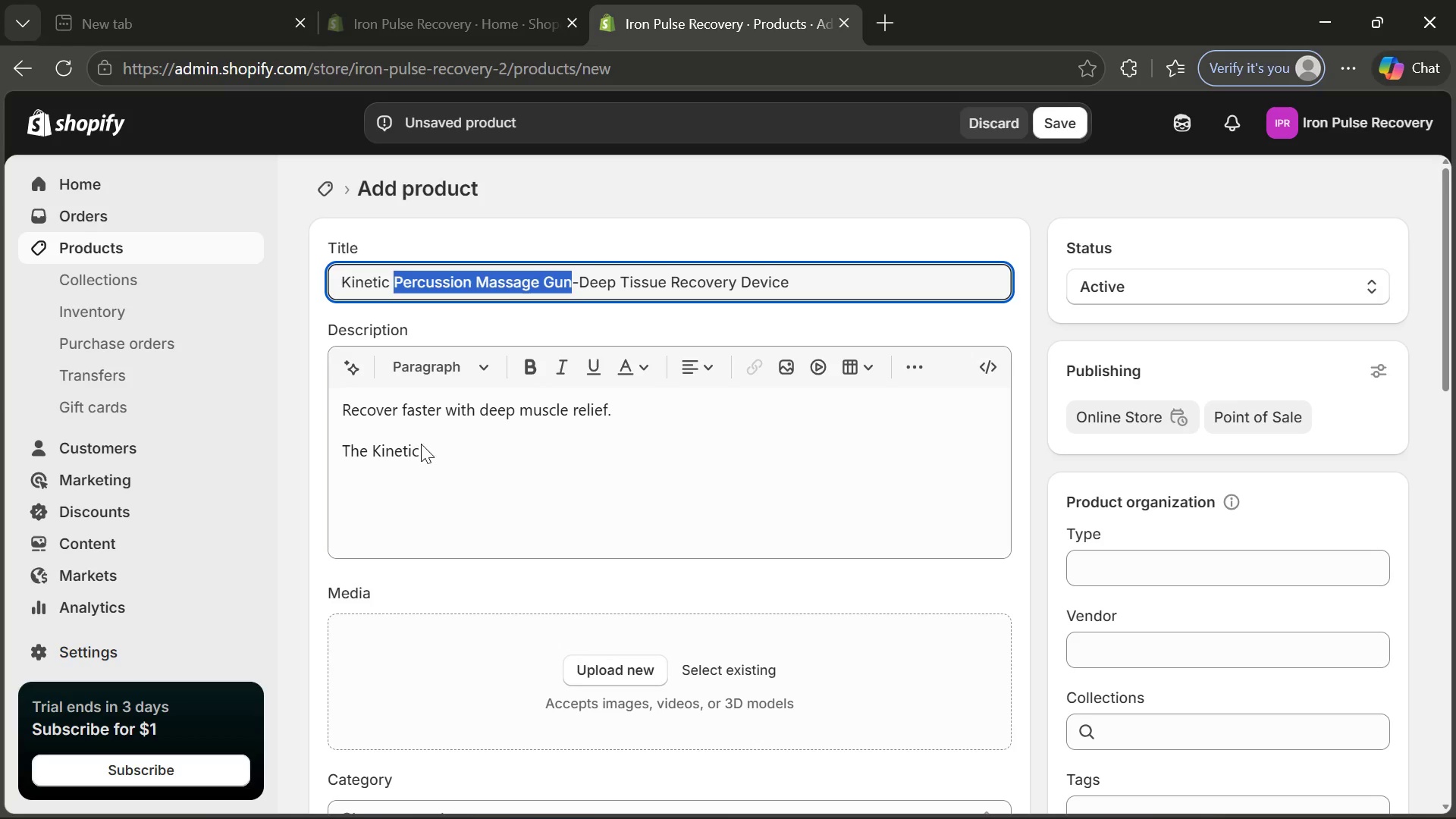 
key(Control+C)
 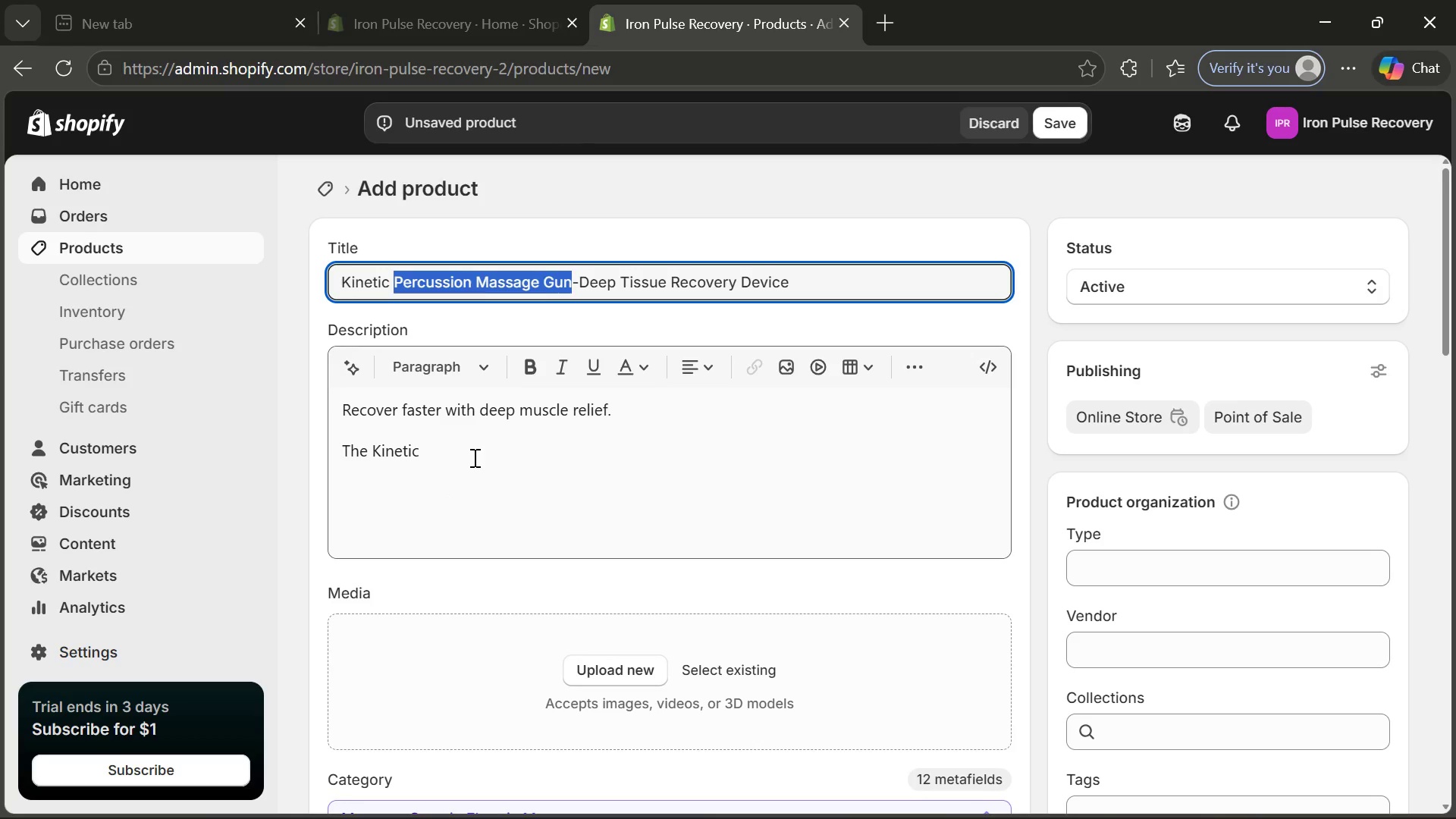 
left_click([473, 457])
 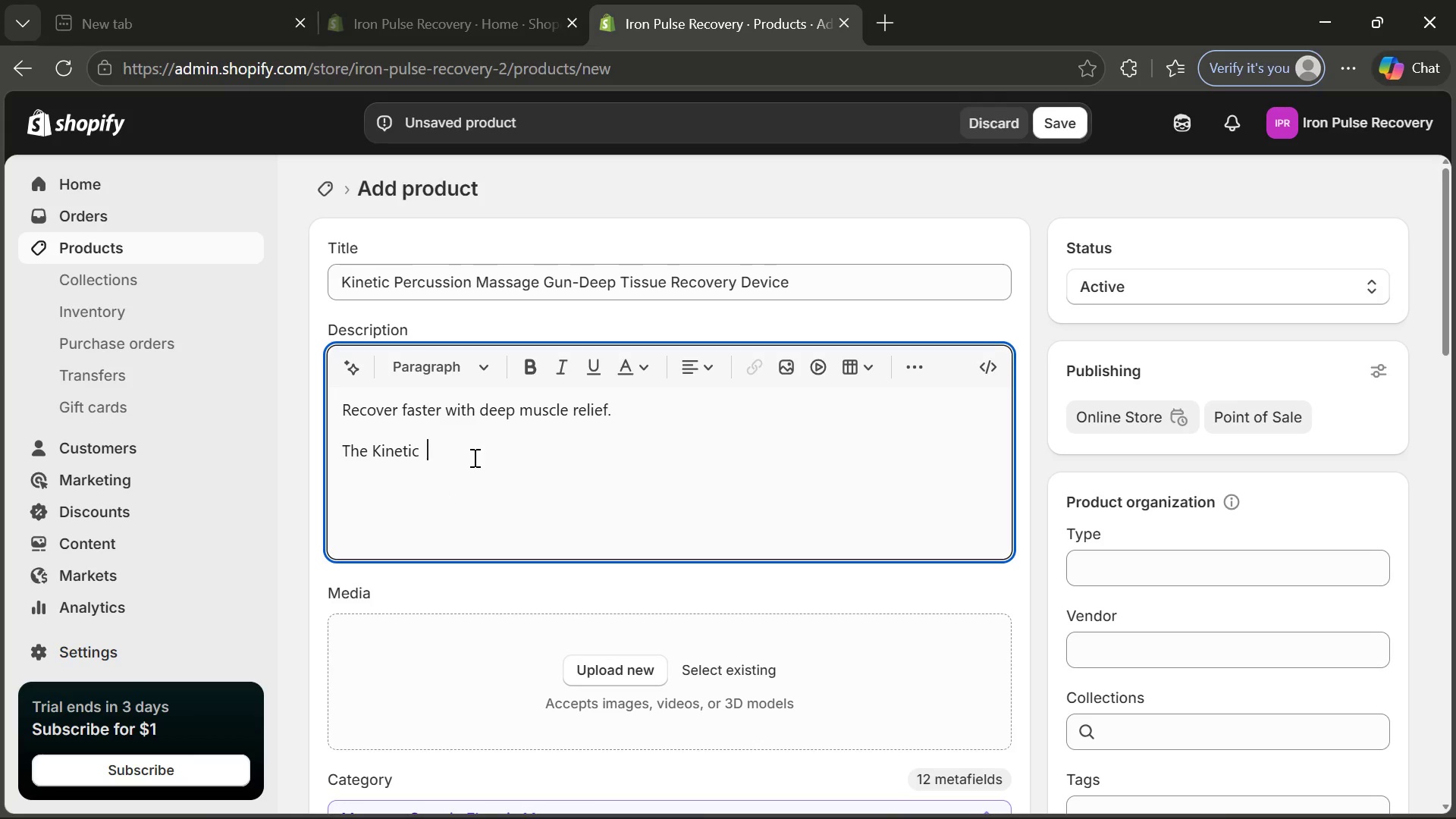 
key(Space)
 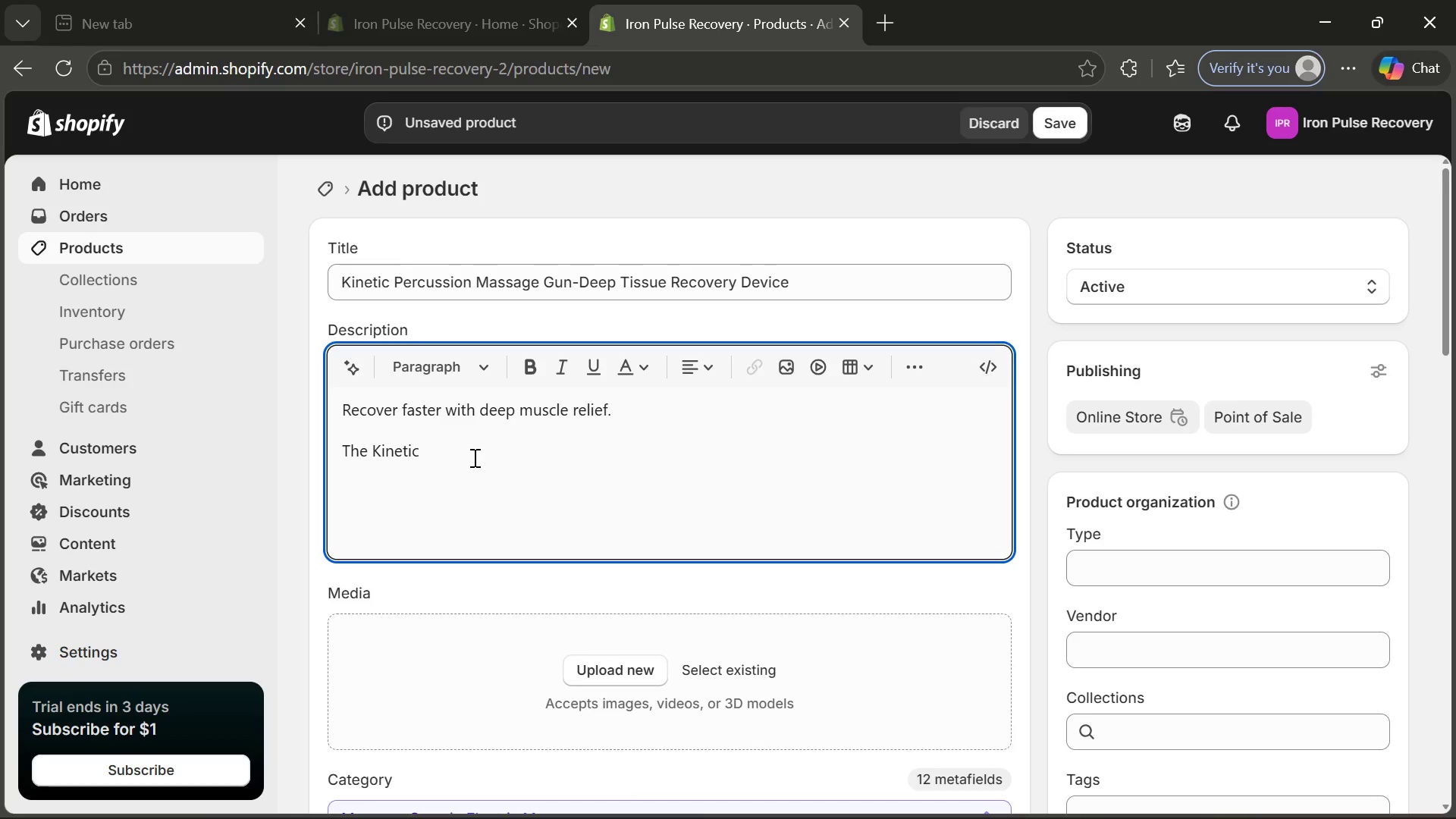 
key(Backspace)
 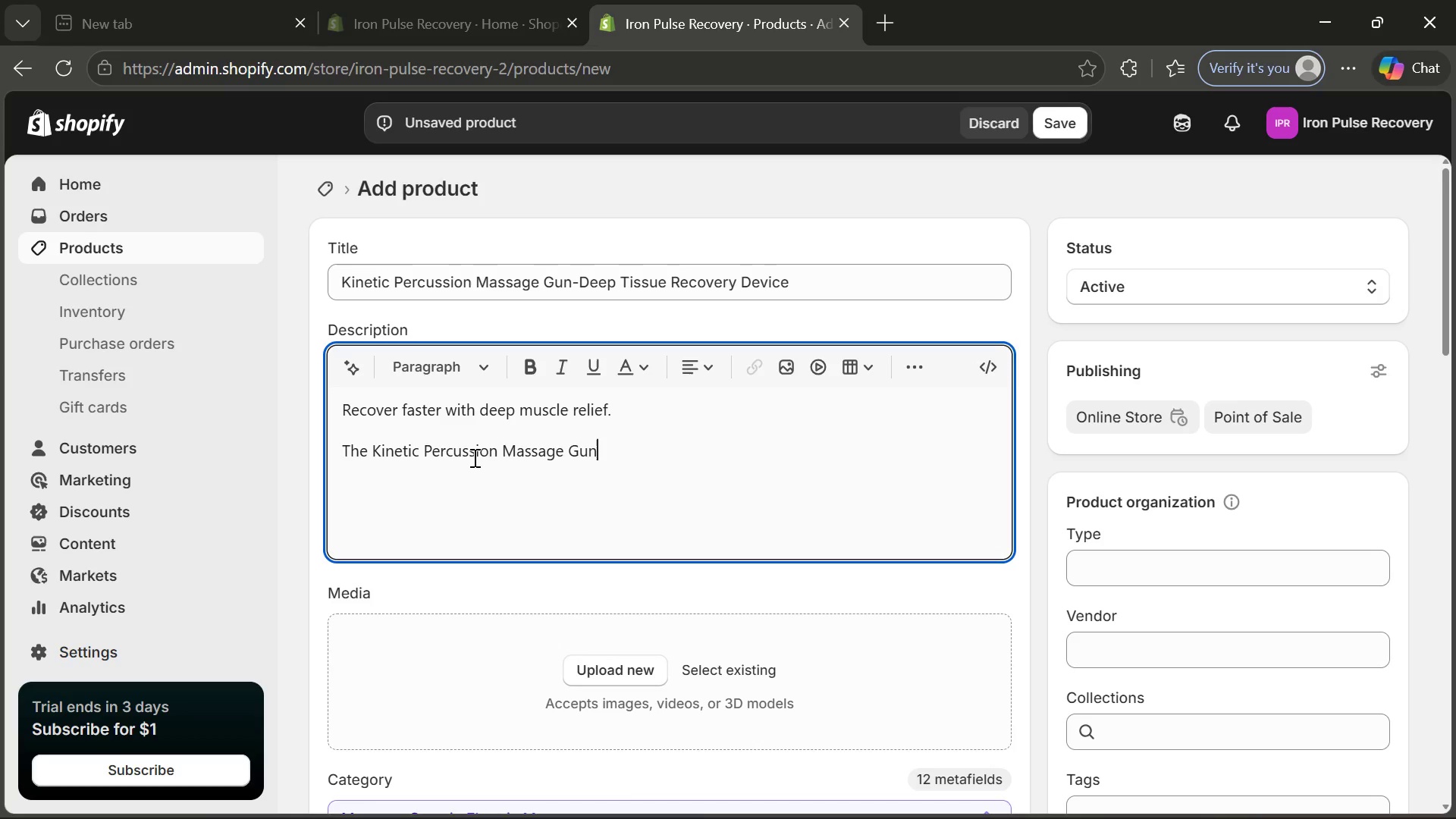 
key(Control+ControlLeft)
 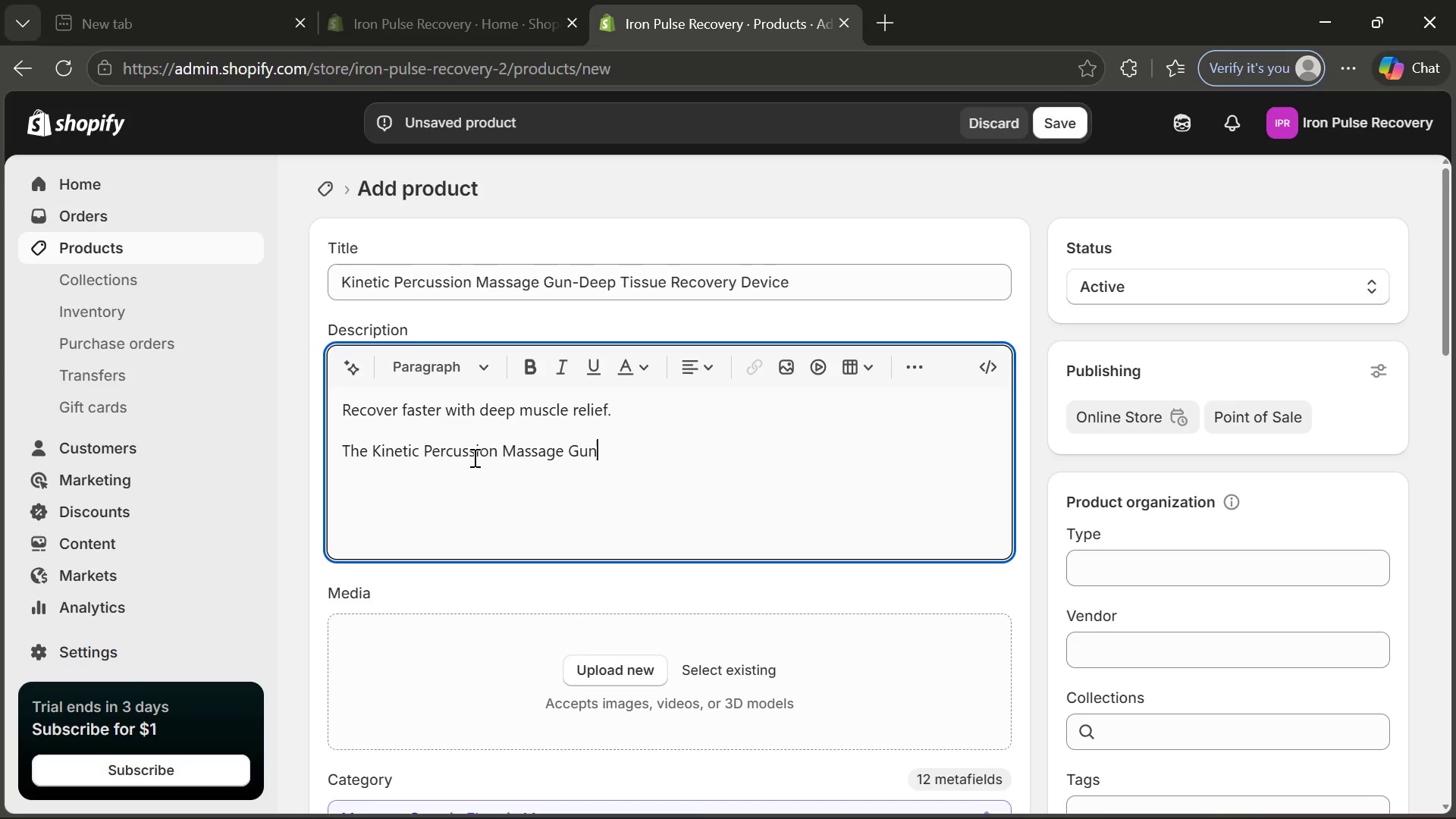 
key(Control+V)
 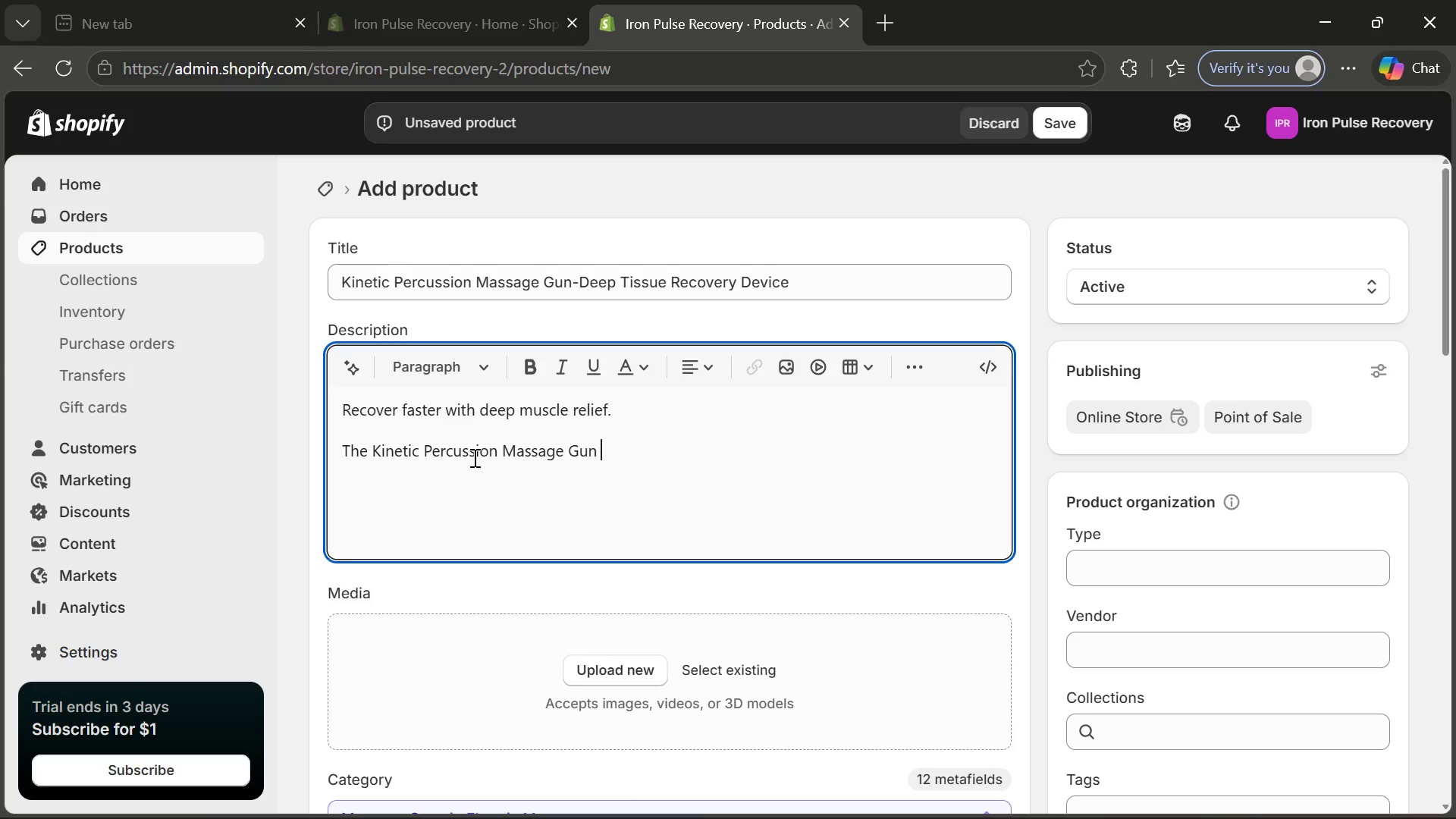 
type( targets muscle tension and soreness using high-intensity )
 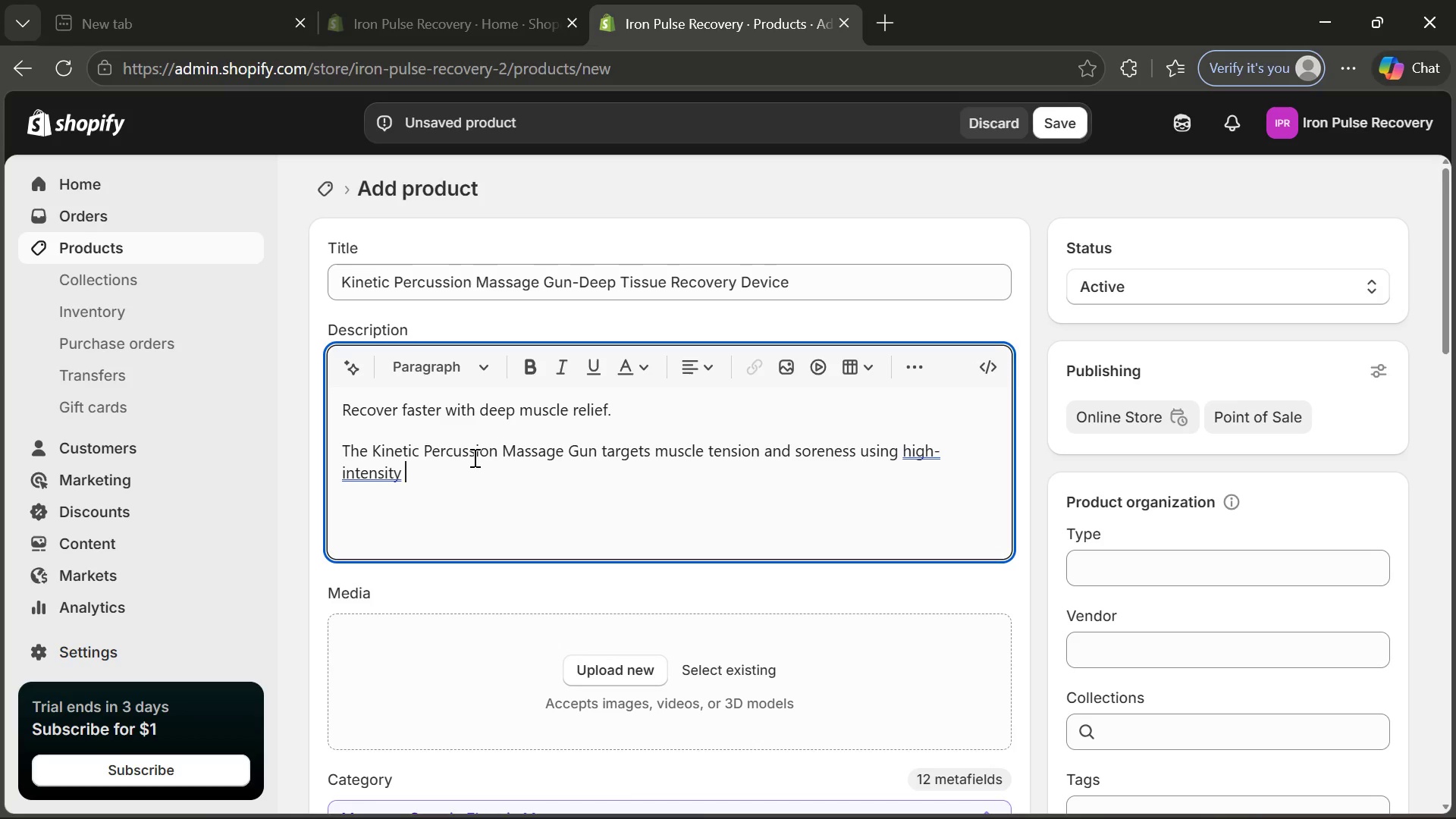 
type(b=vibt)
key(Backspace)
key(Backspace)
key(Backspace)
key(Backspace)
key(Backspace)
key(Backspace)
type(vibt=ration therapy)
 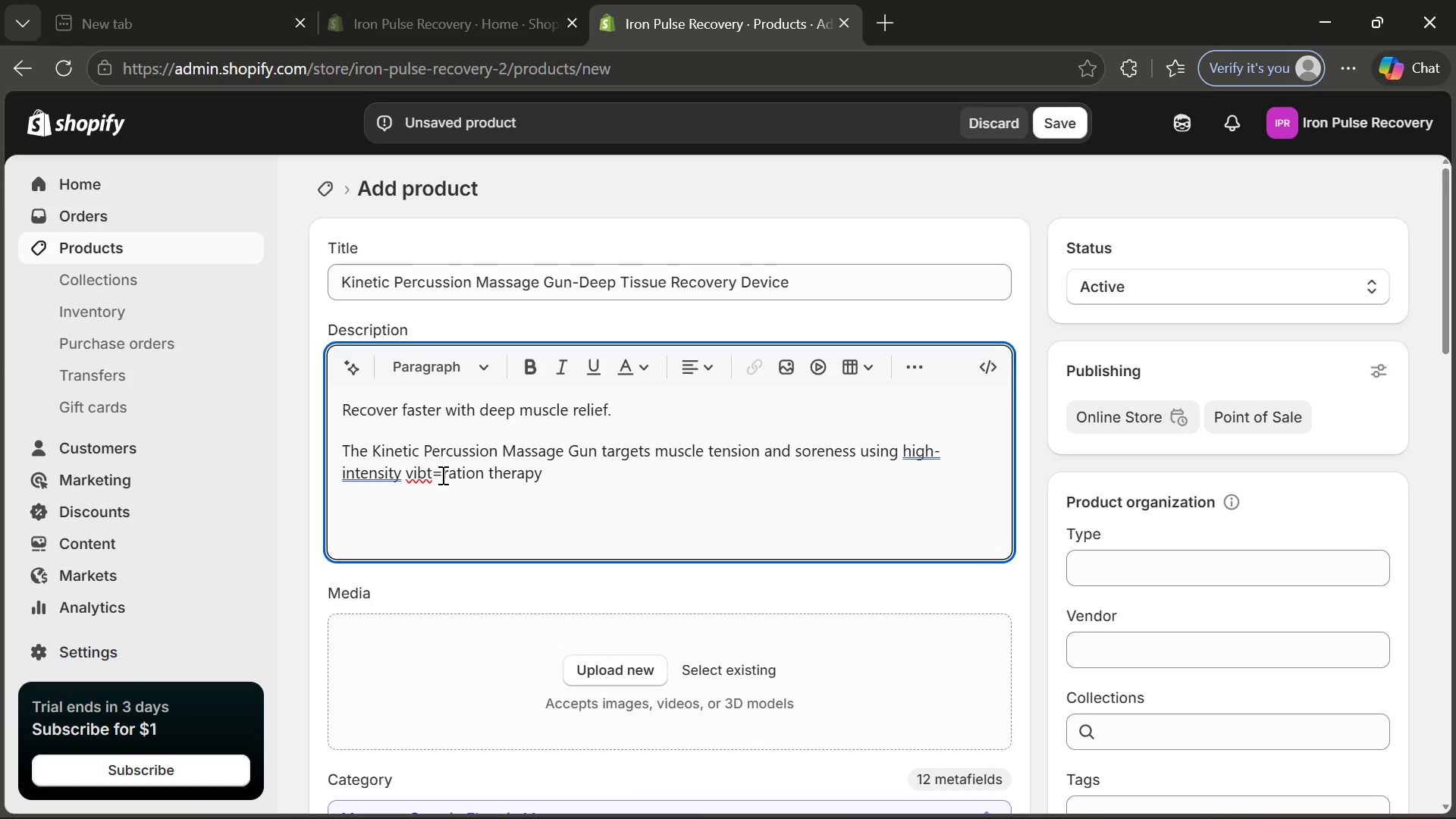 
left_click([441, 475])
 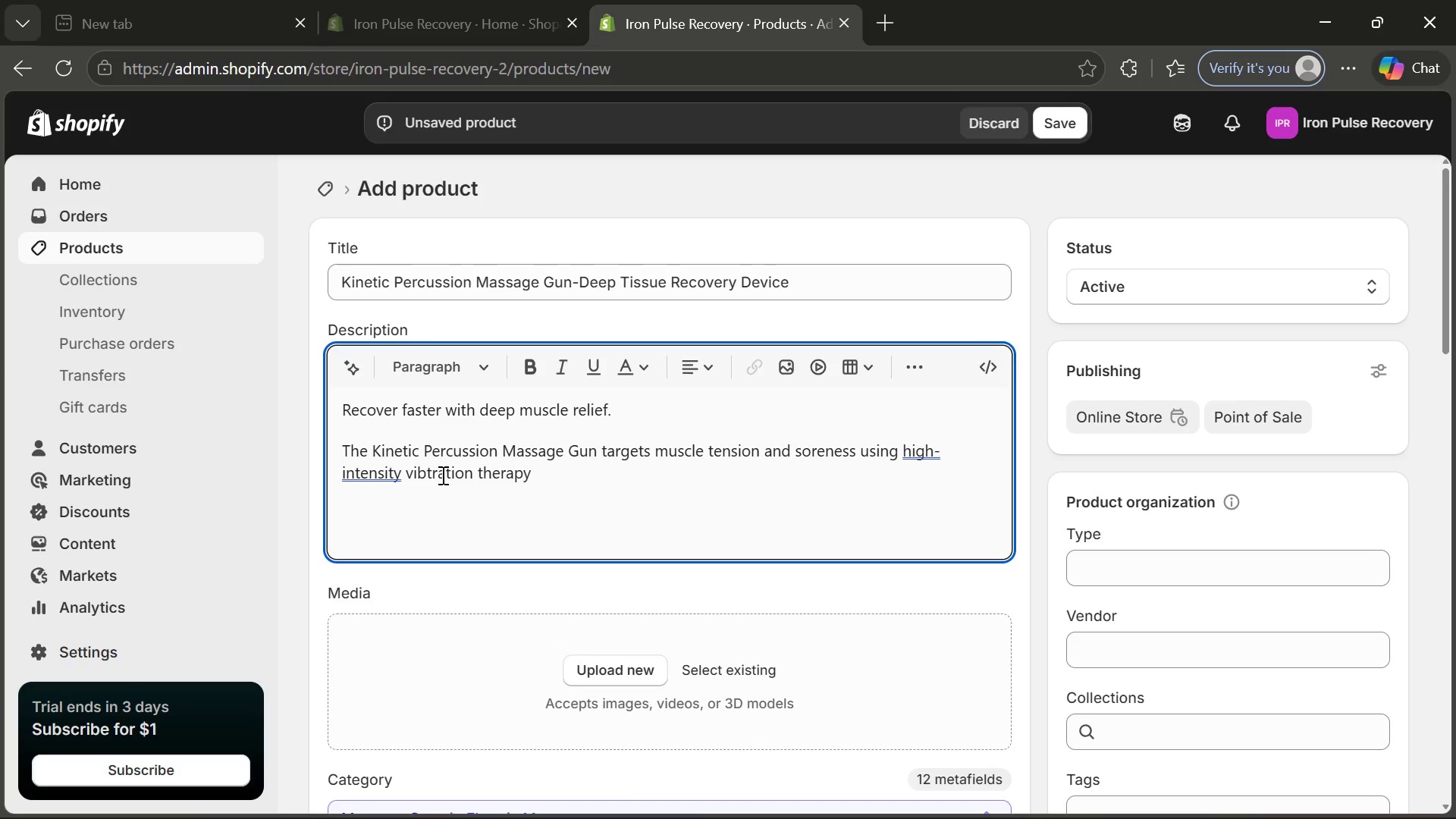 
key(Backspace)
 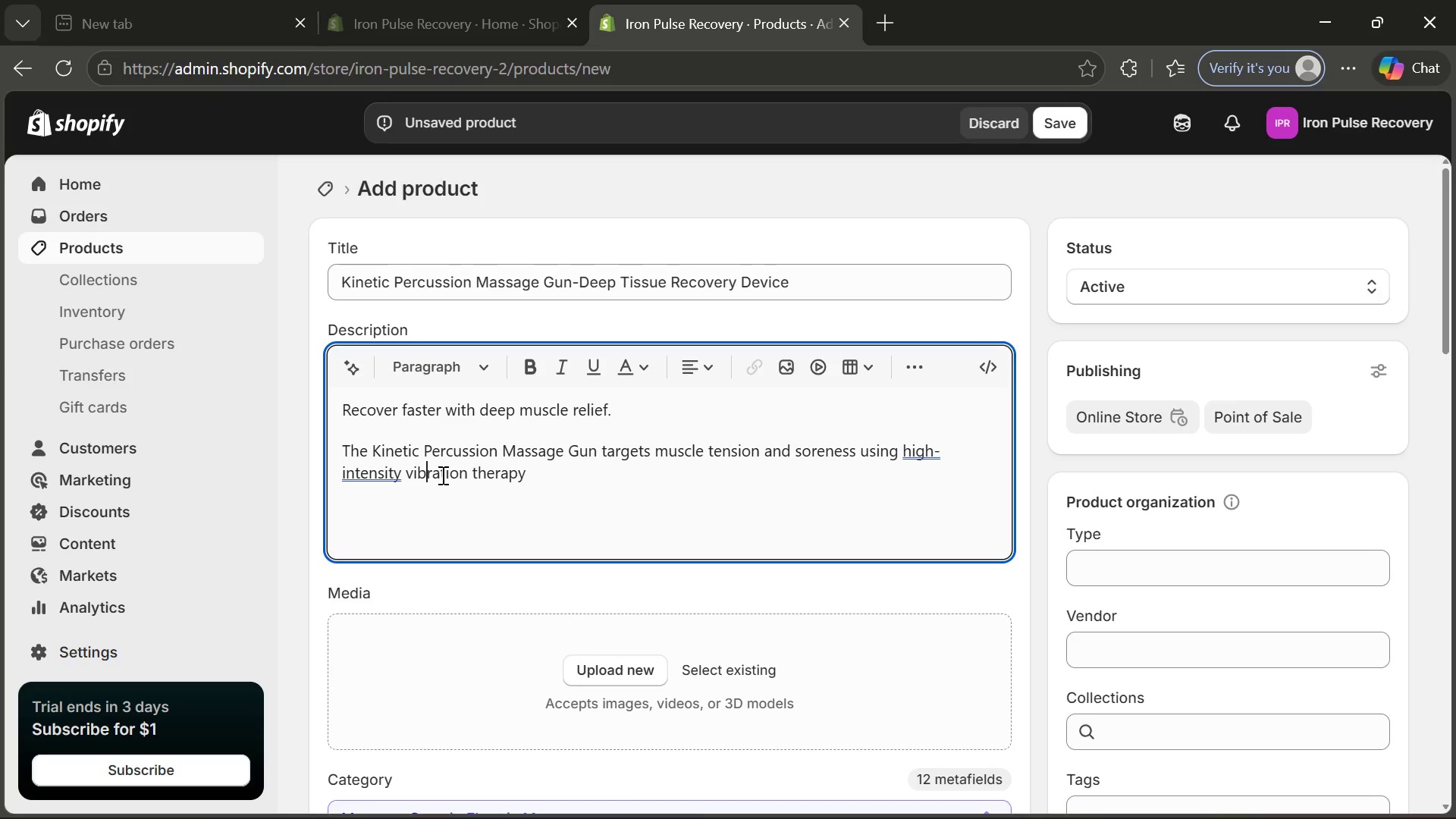 
key(Backspace)
 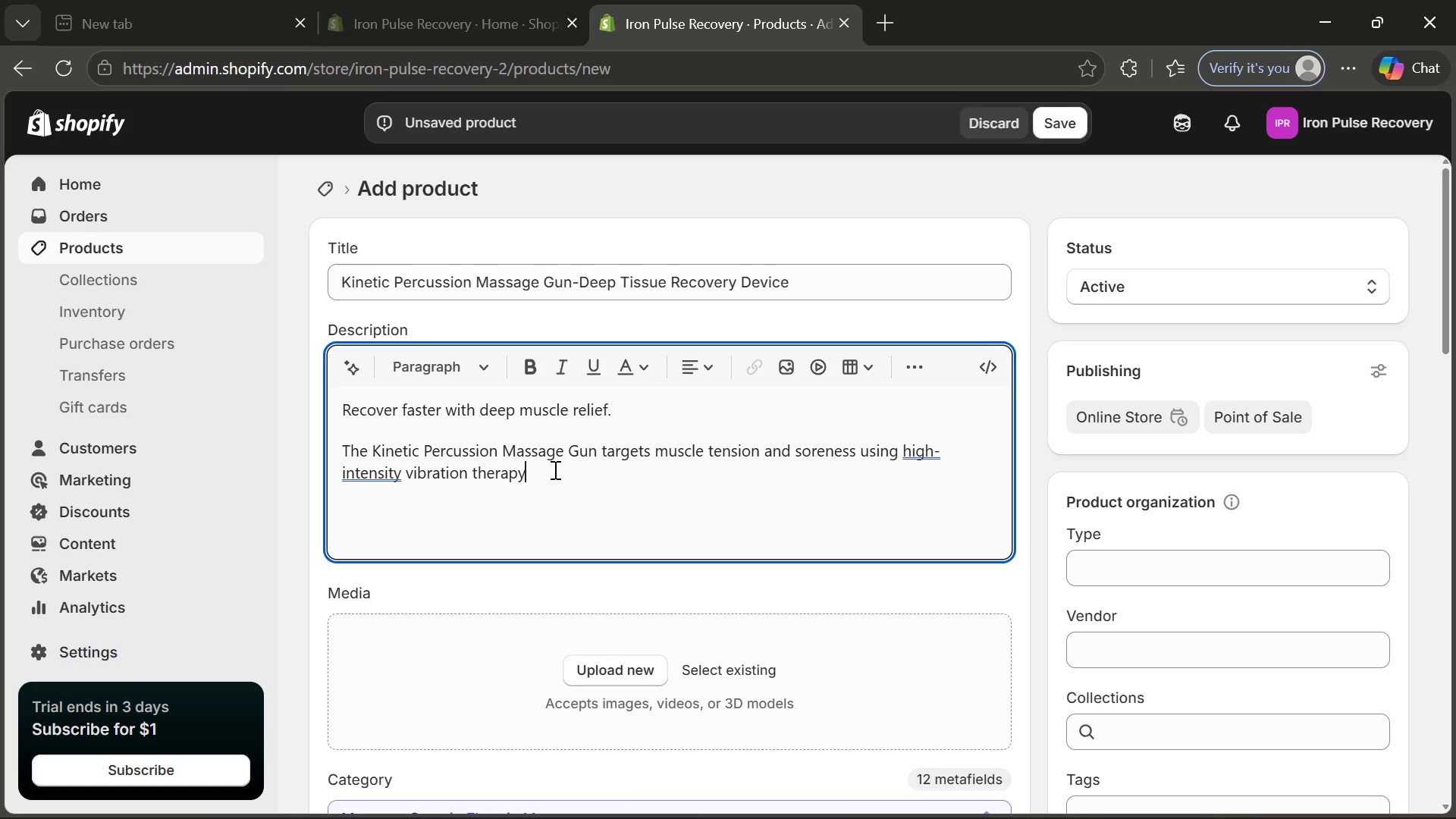 
left_click([554, 469])
 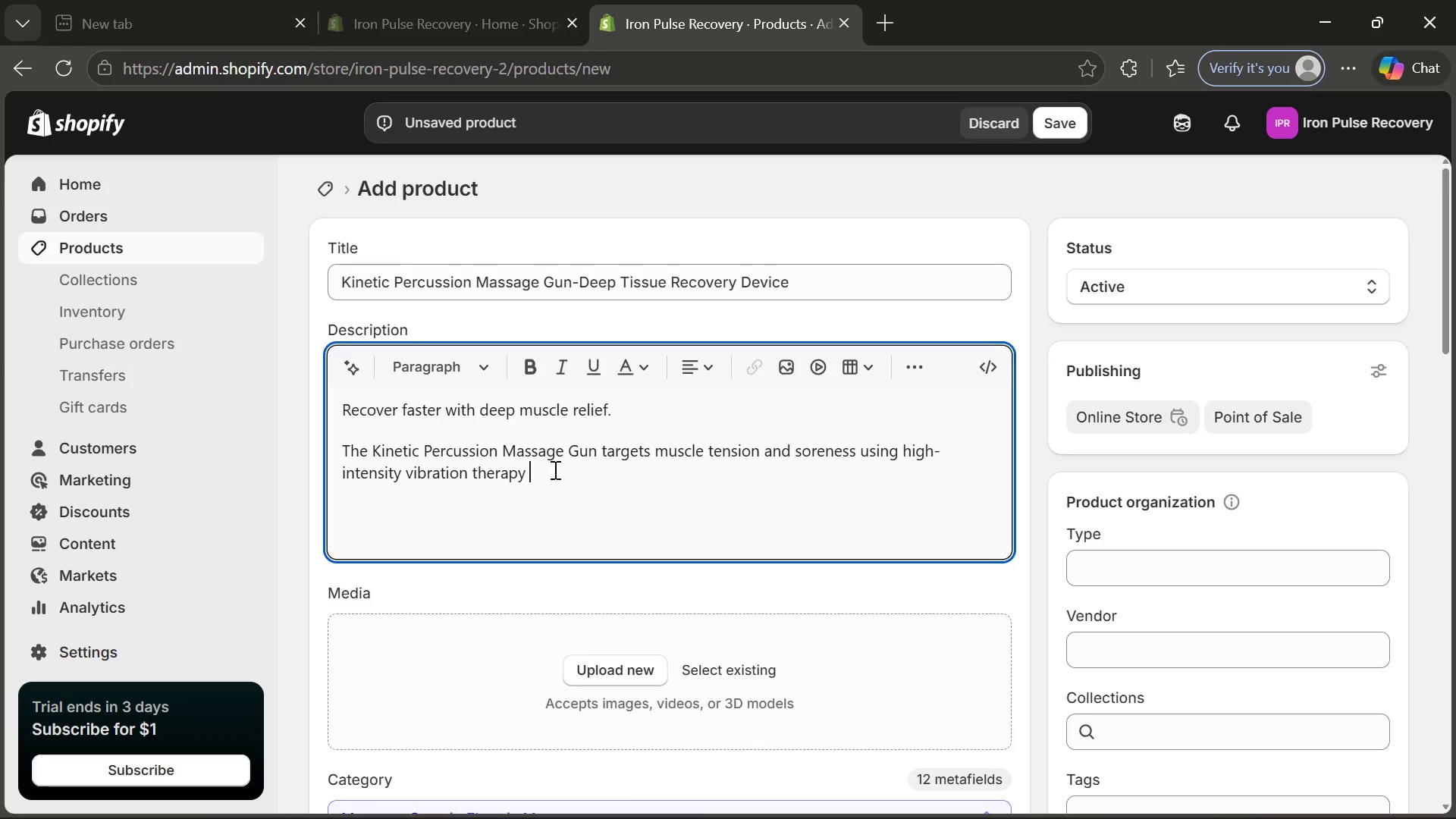 
type( to speed up)
 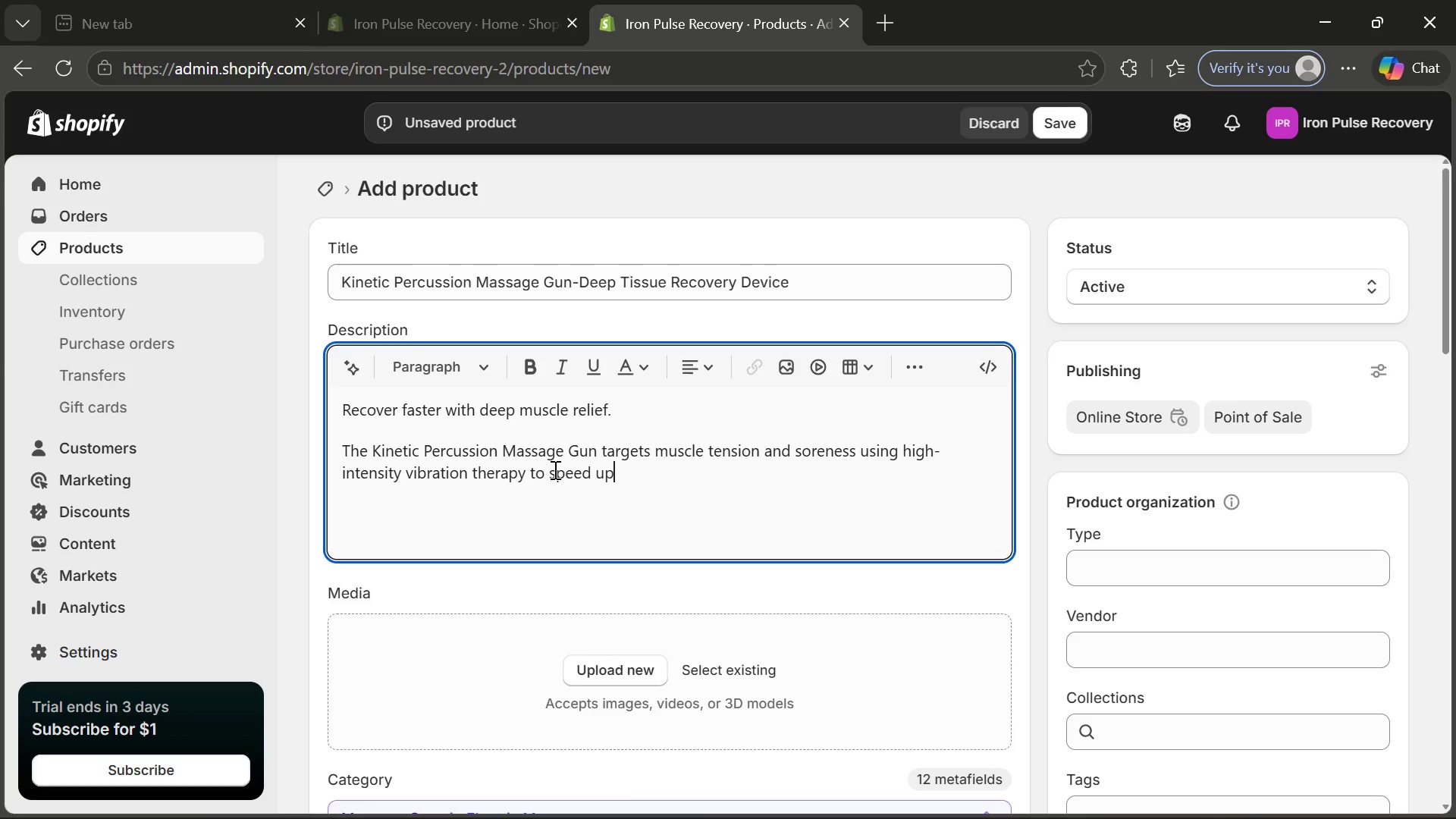 
type( recovery and improve mobility.)
 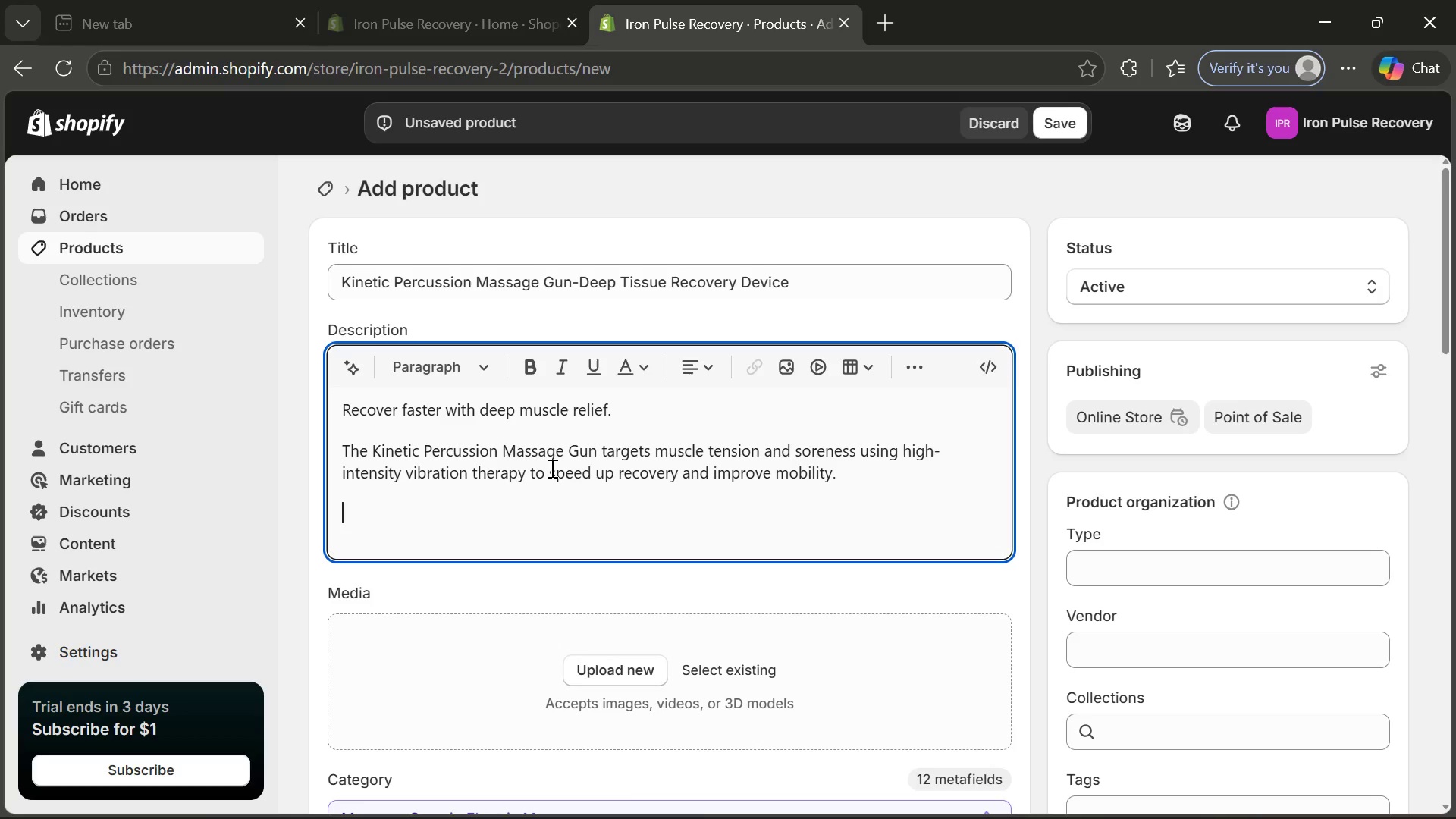 
key(Enter)
 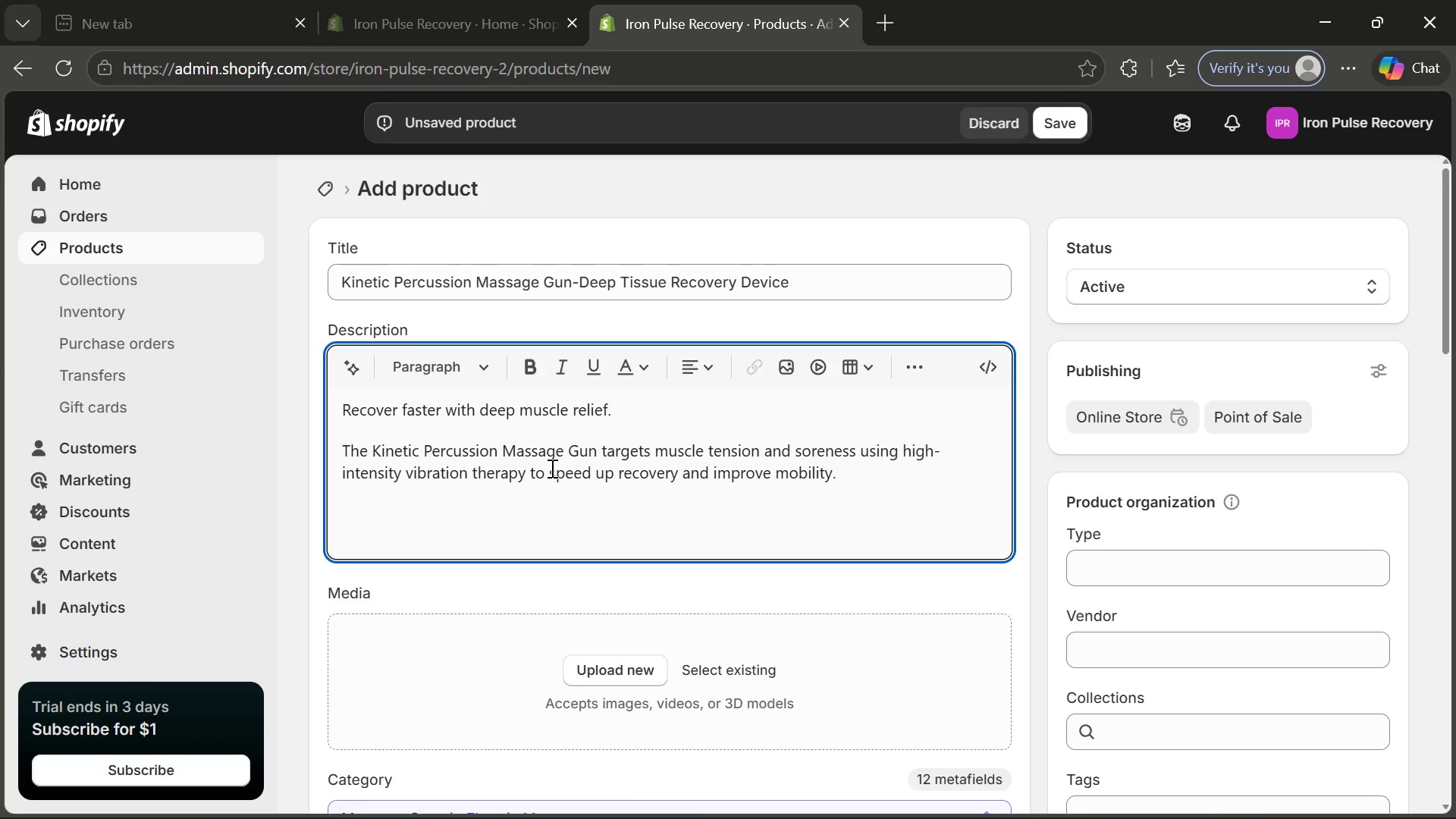 
type(Benefits: )
 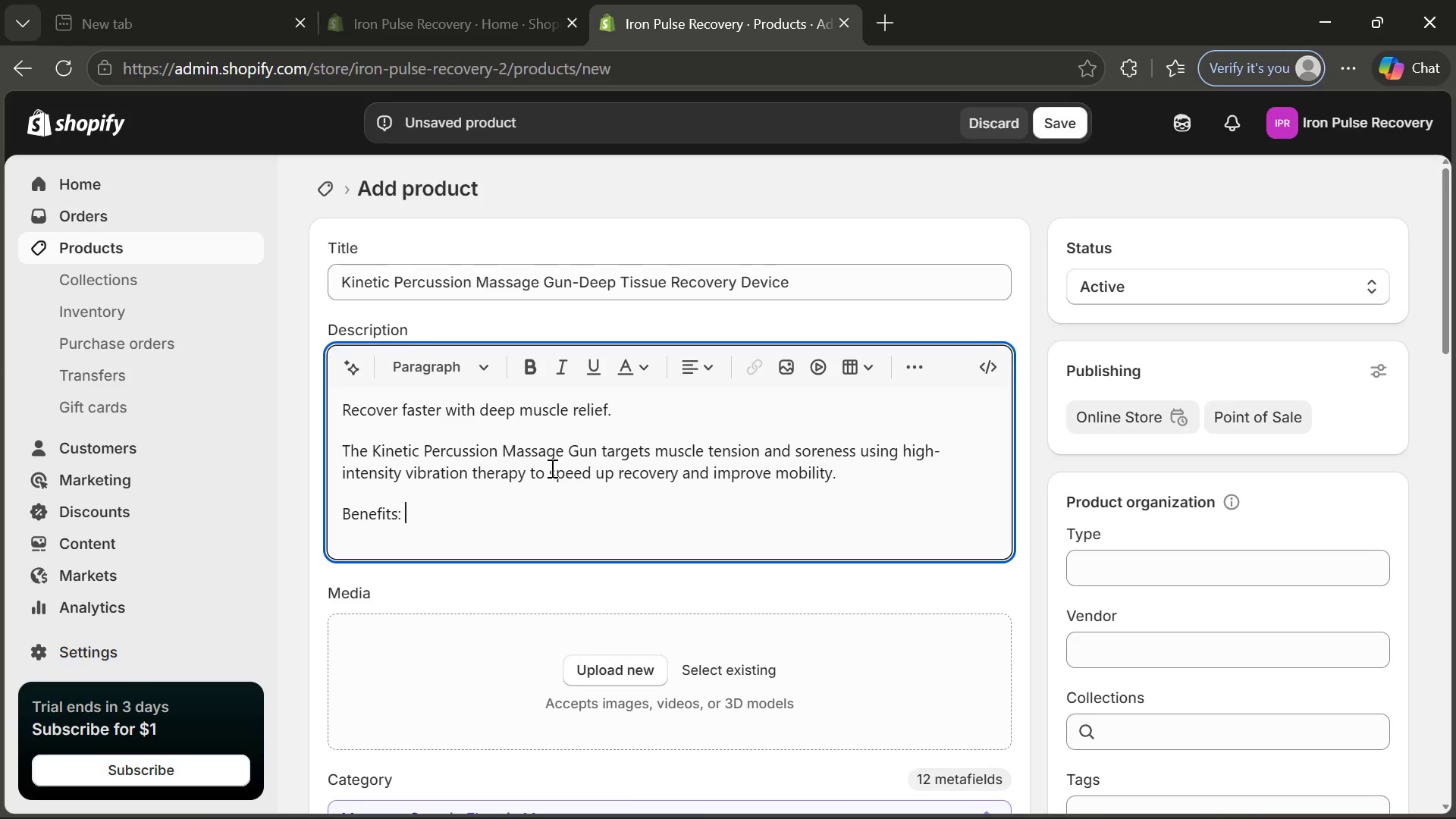 
key(Enter)
 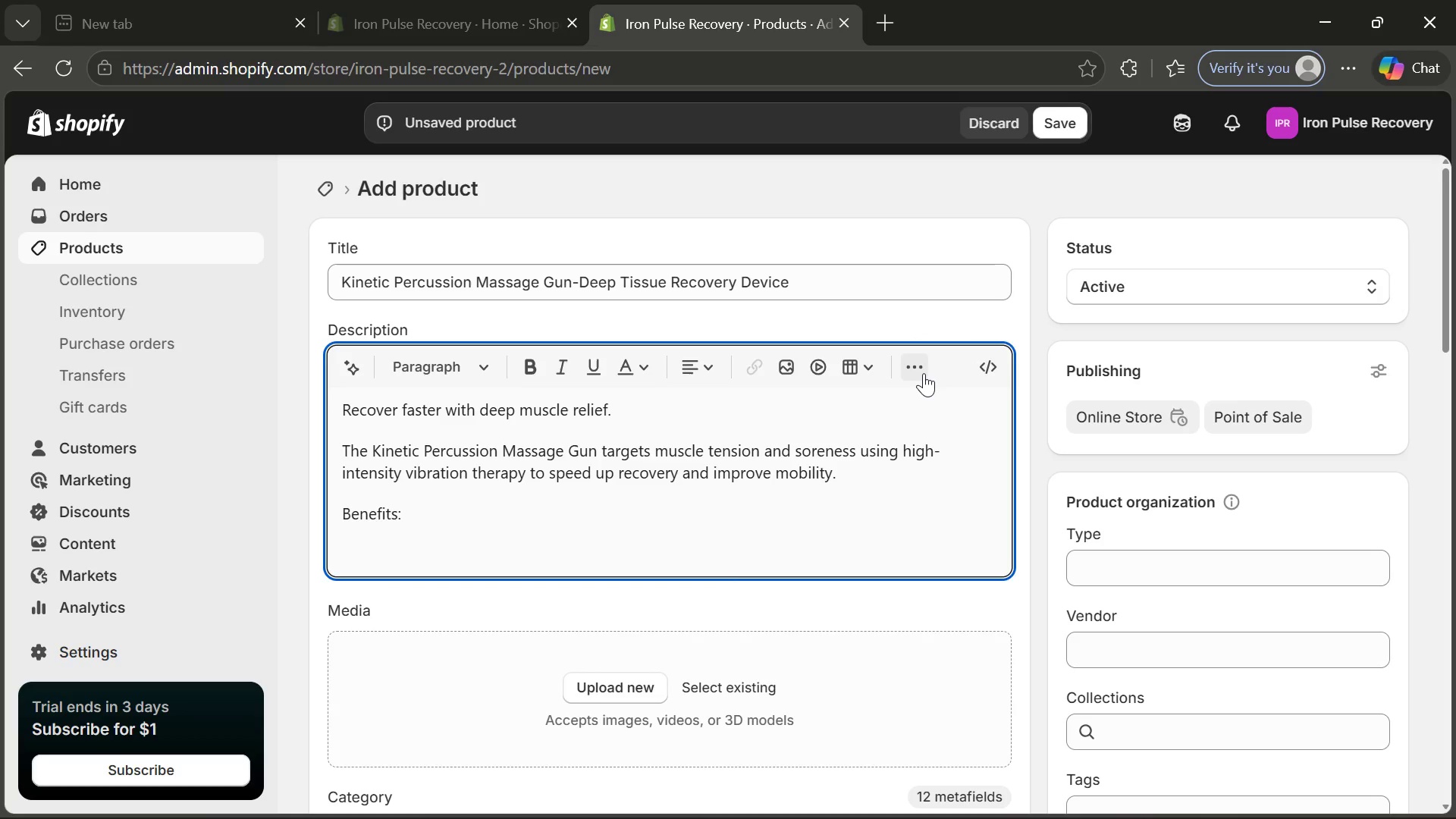 
left_click([924, 373])
 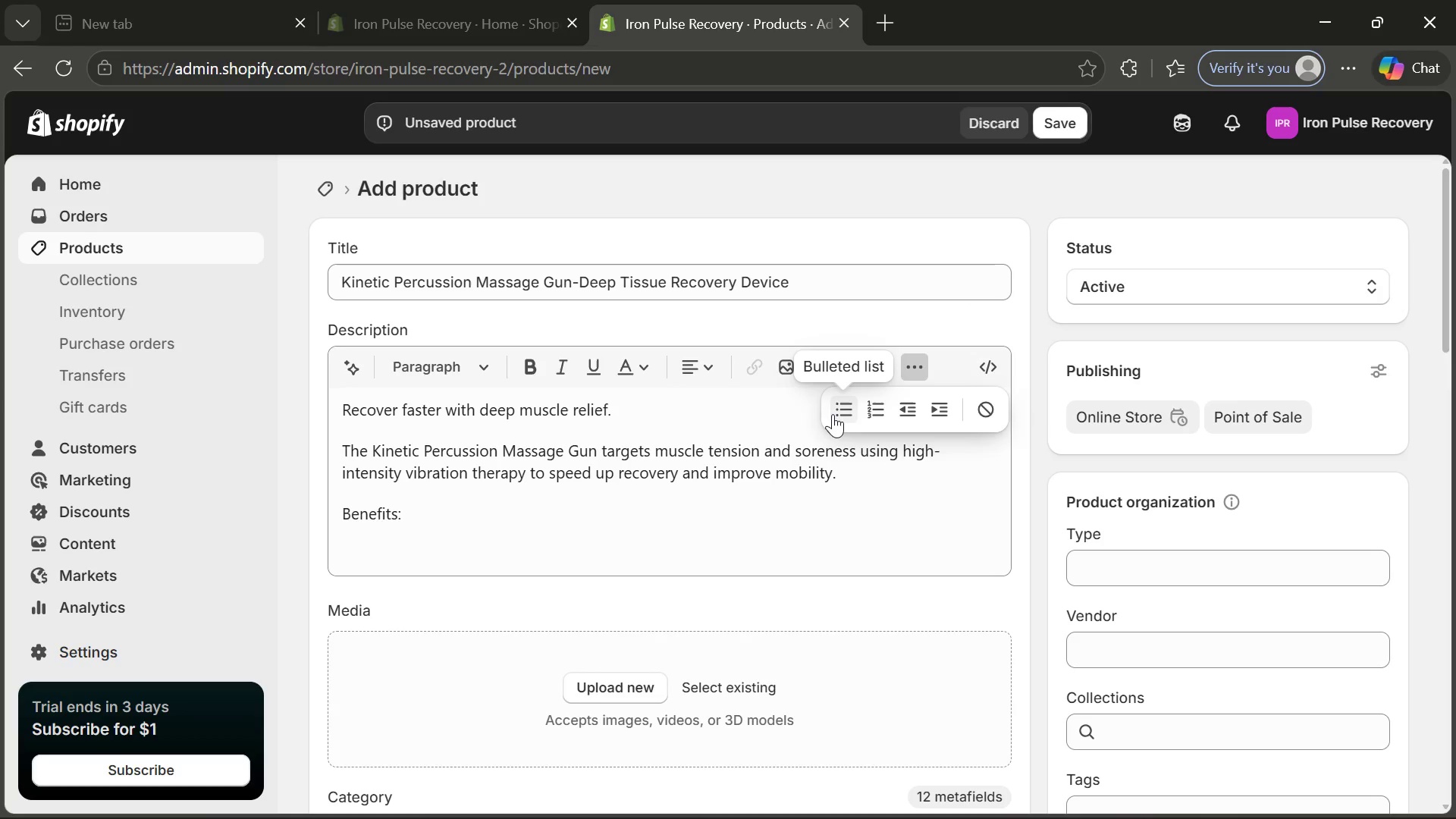 
left_click([833, 414])
 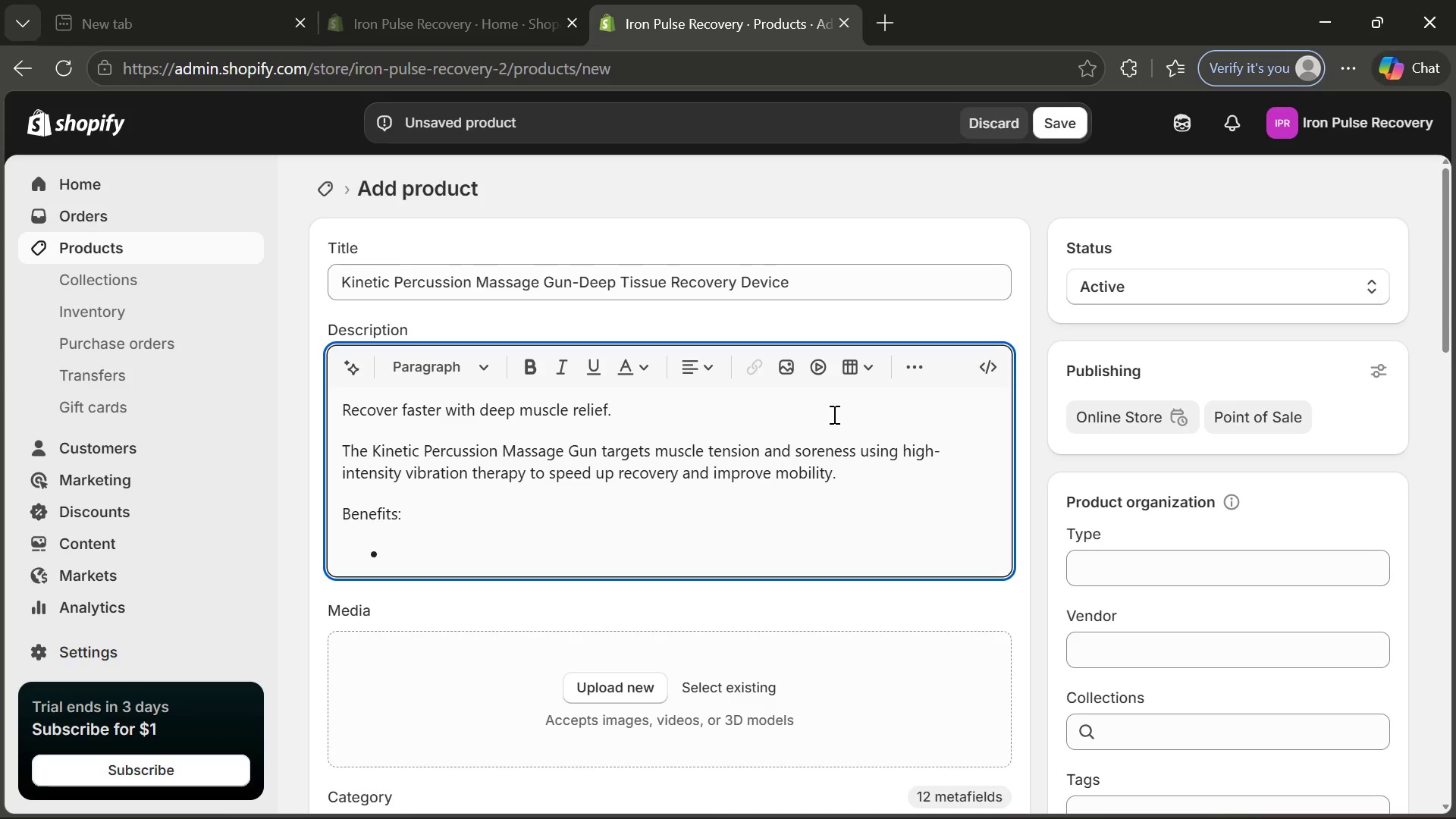 
type(Relieves my)
key(Backspace)
type(uscle knots])
key(Backspace)
 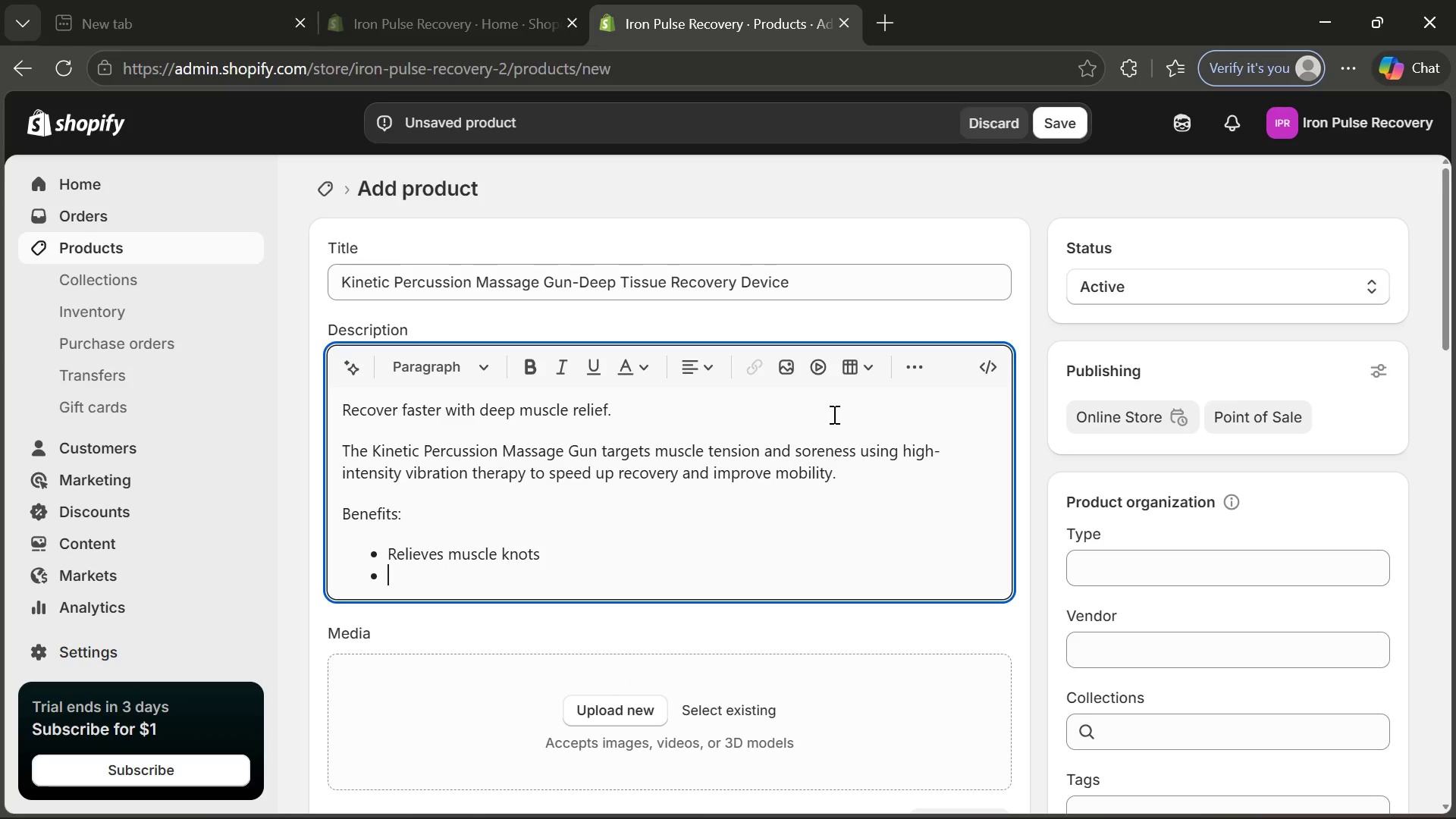 
key(Enter)
 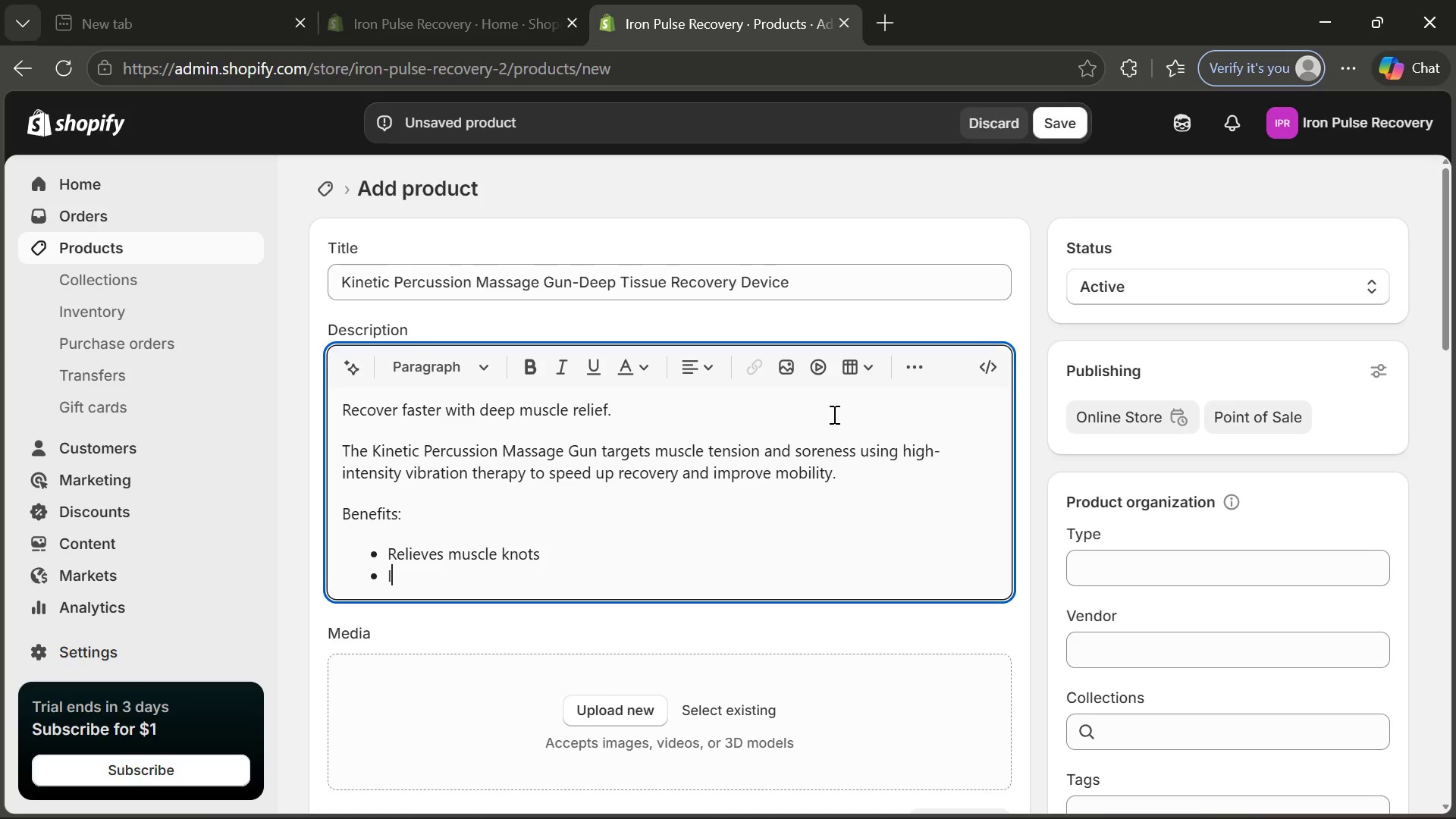 
type(Improve )
key(Backspace)
type(s blood circulation)
 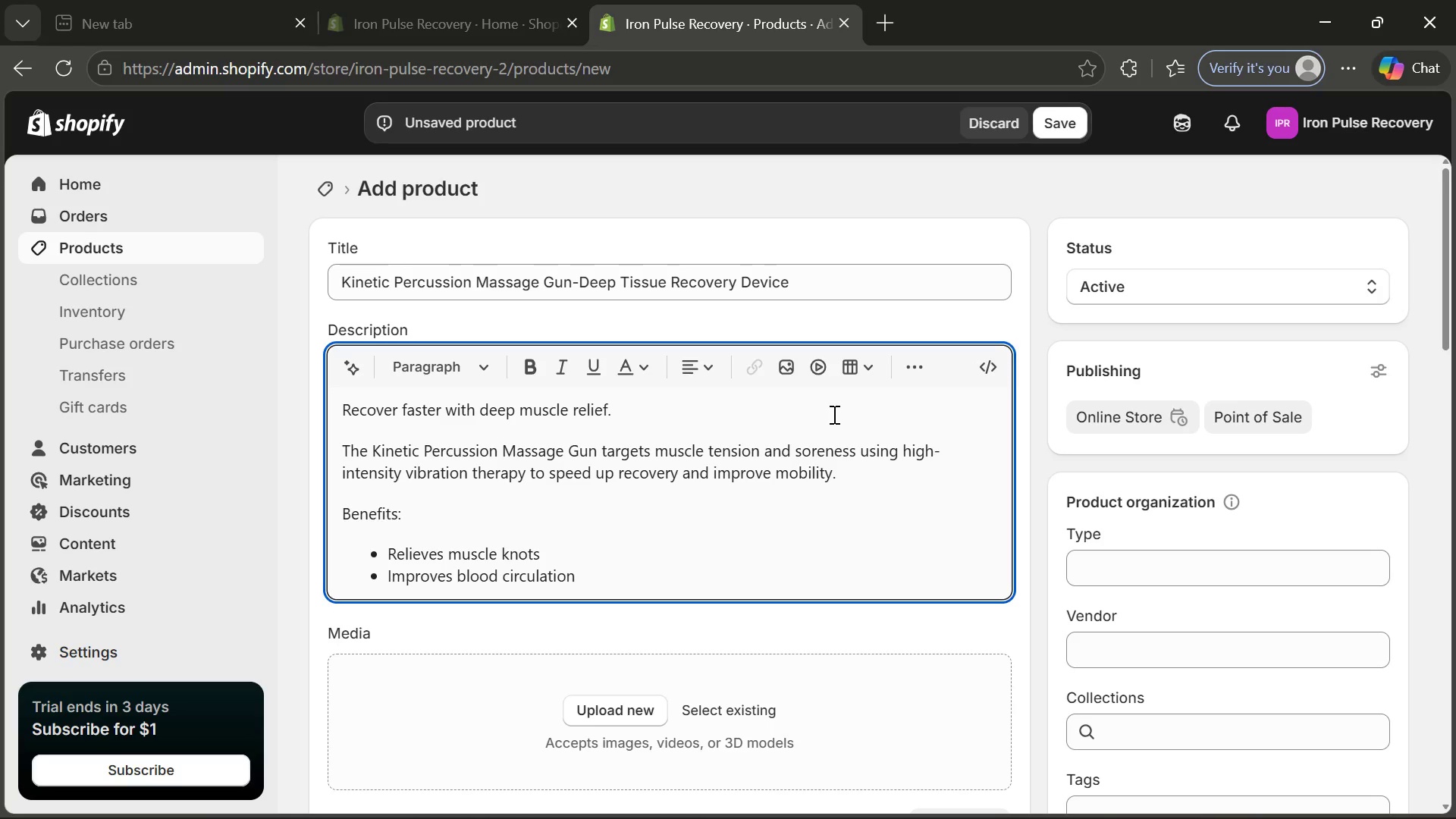 
key(Enter)
 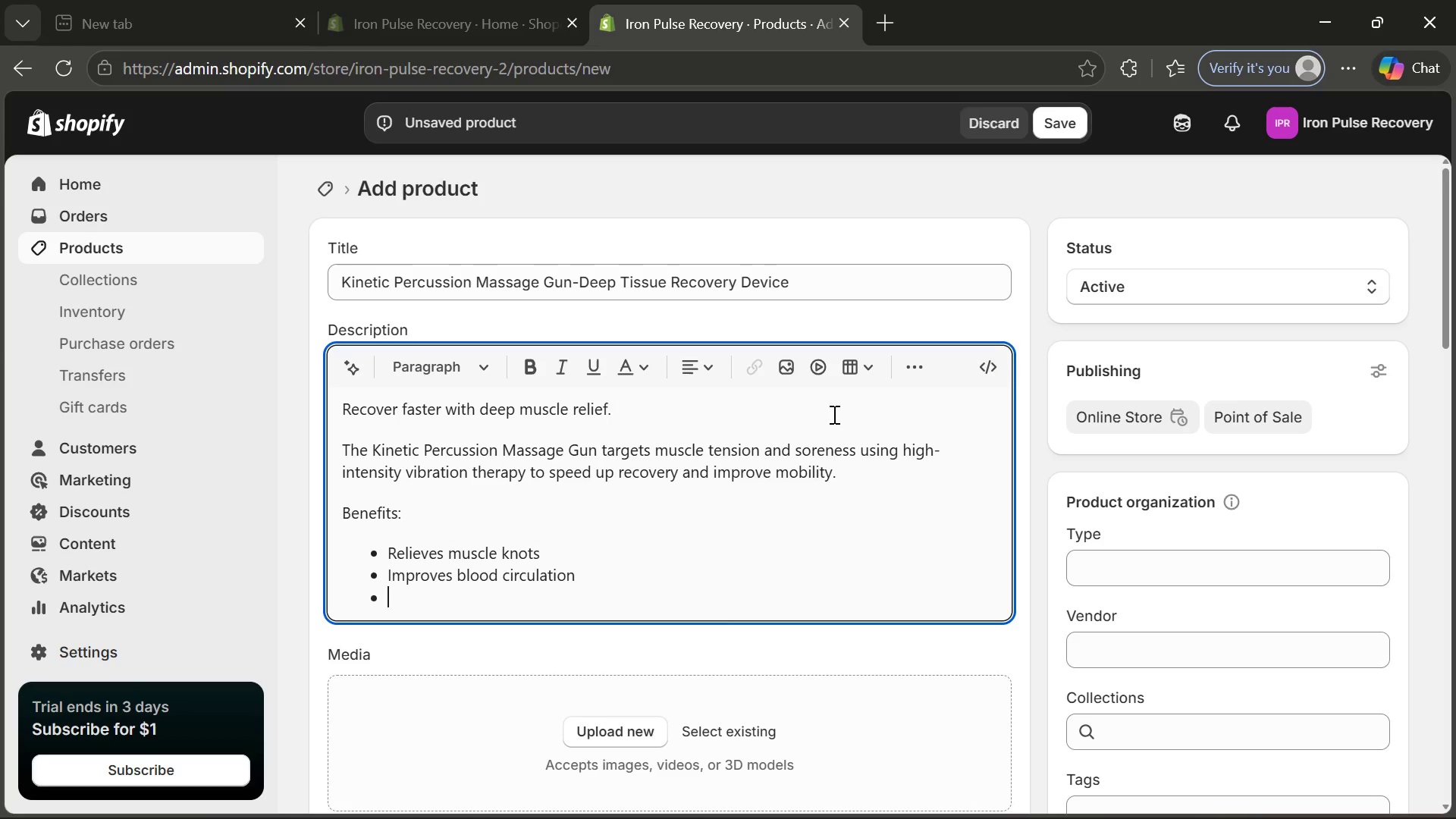 
type(Reduces soreness)
 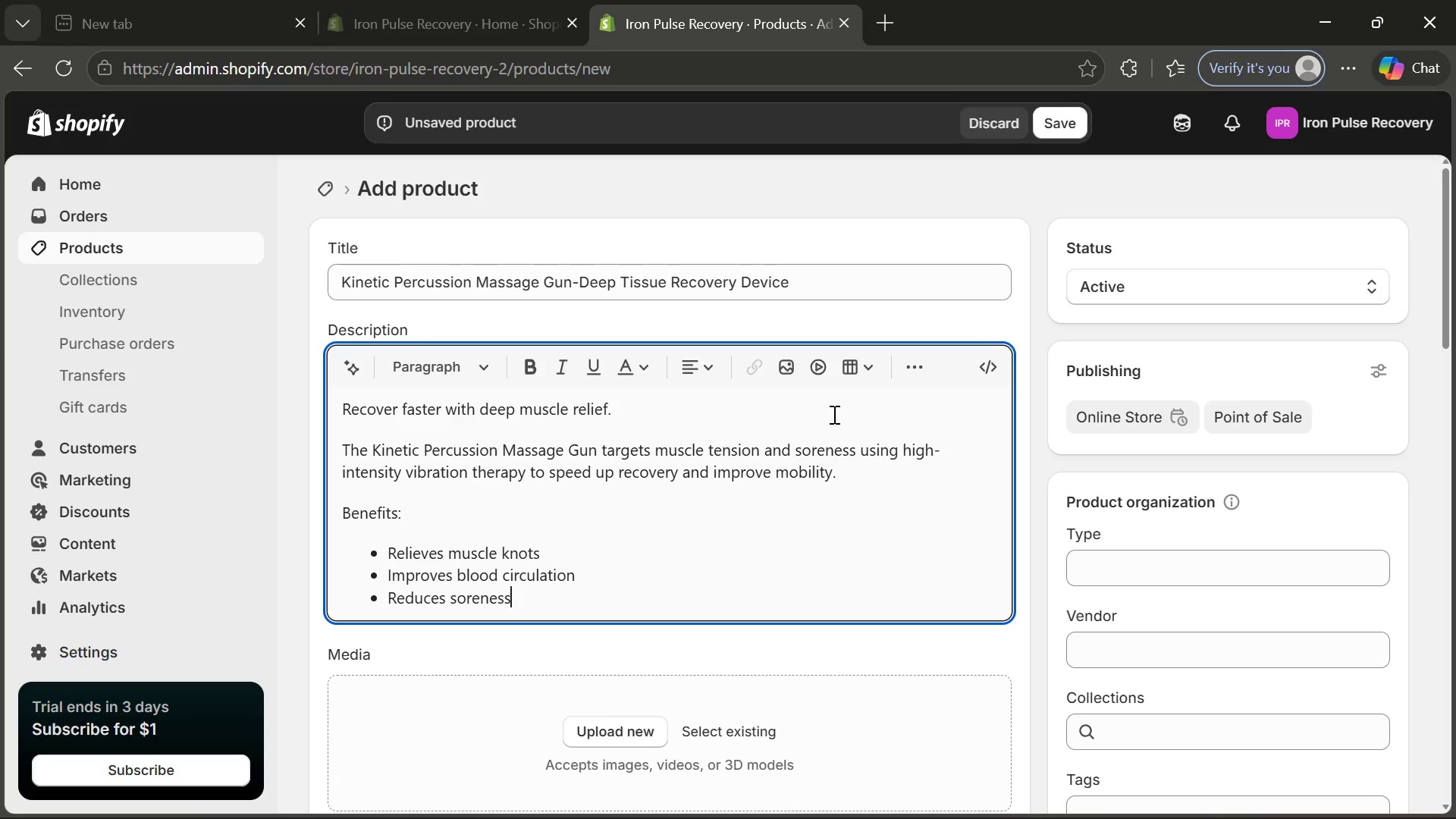 
key(Enter)
 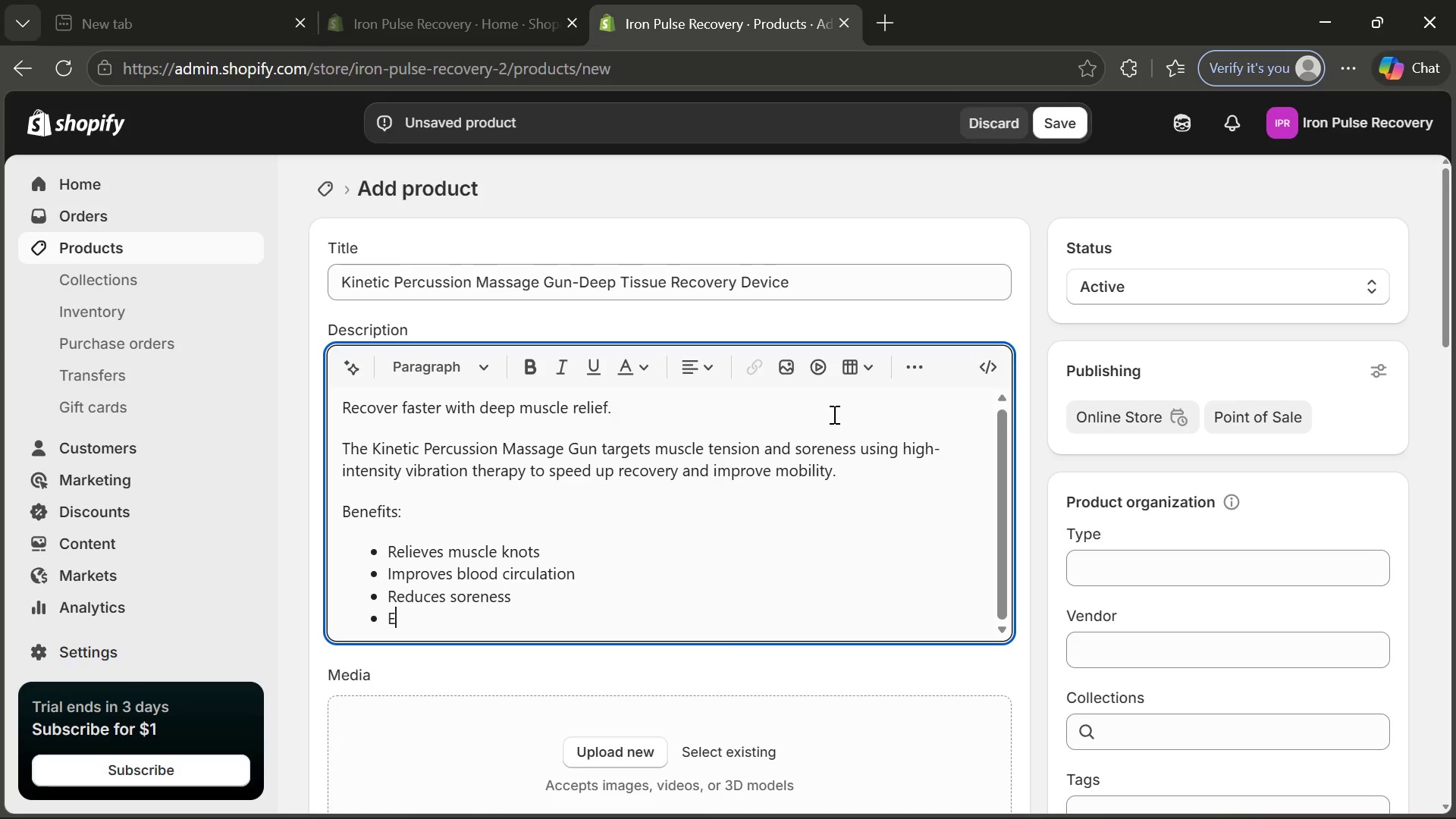 
type(Enhane)
key(Backspace)
type(ce )
key(Backspace)
type(s flexibility)
 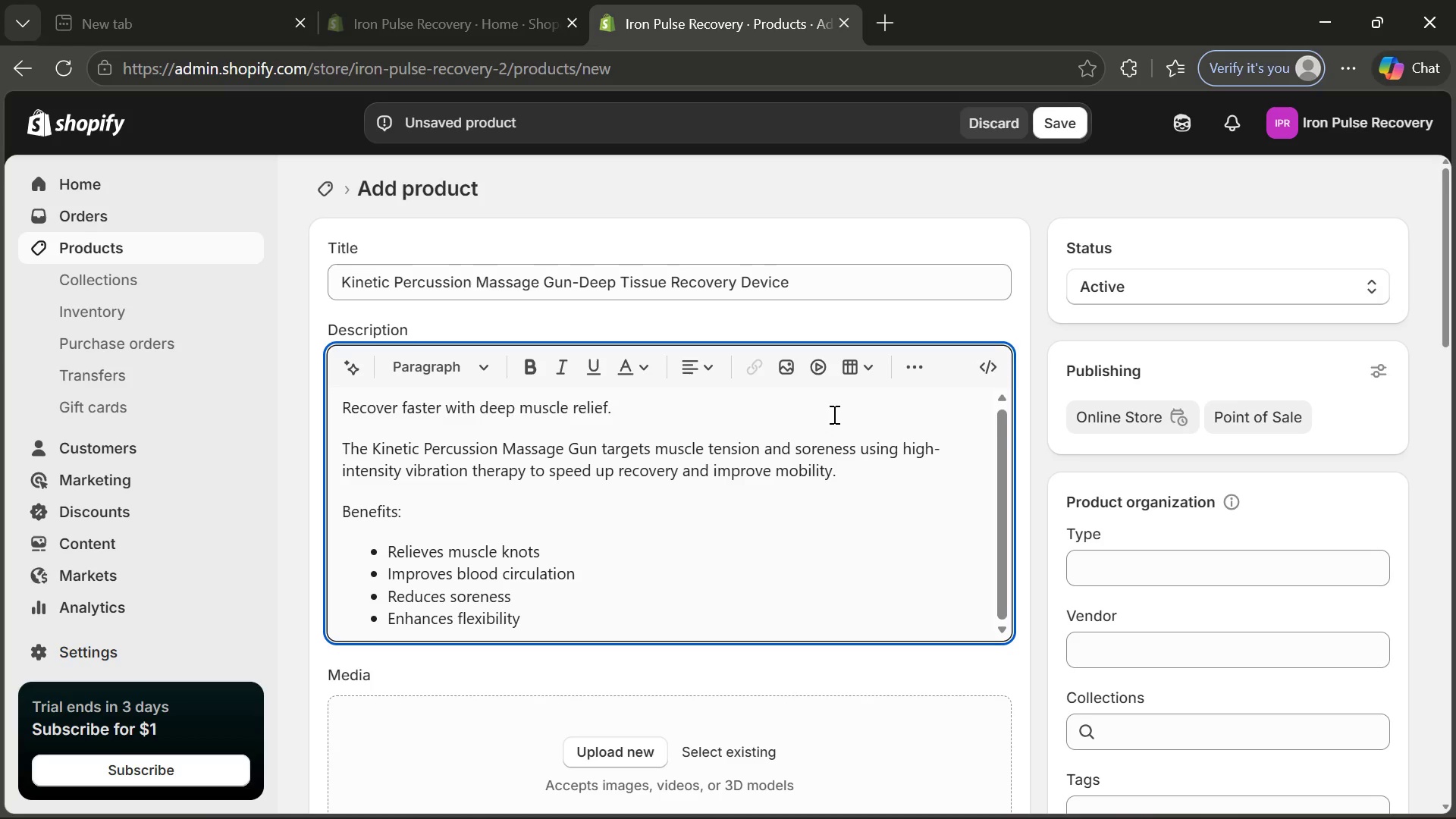 
key(Enter)
 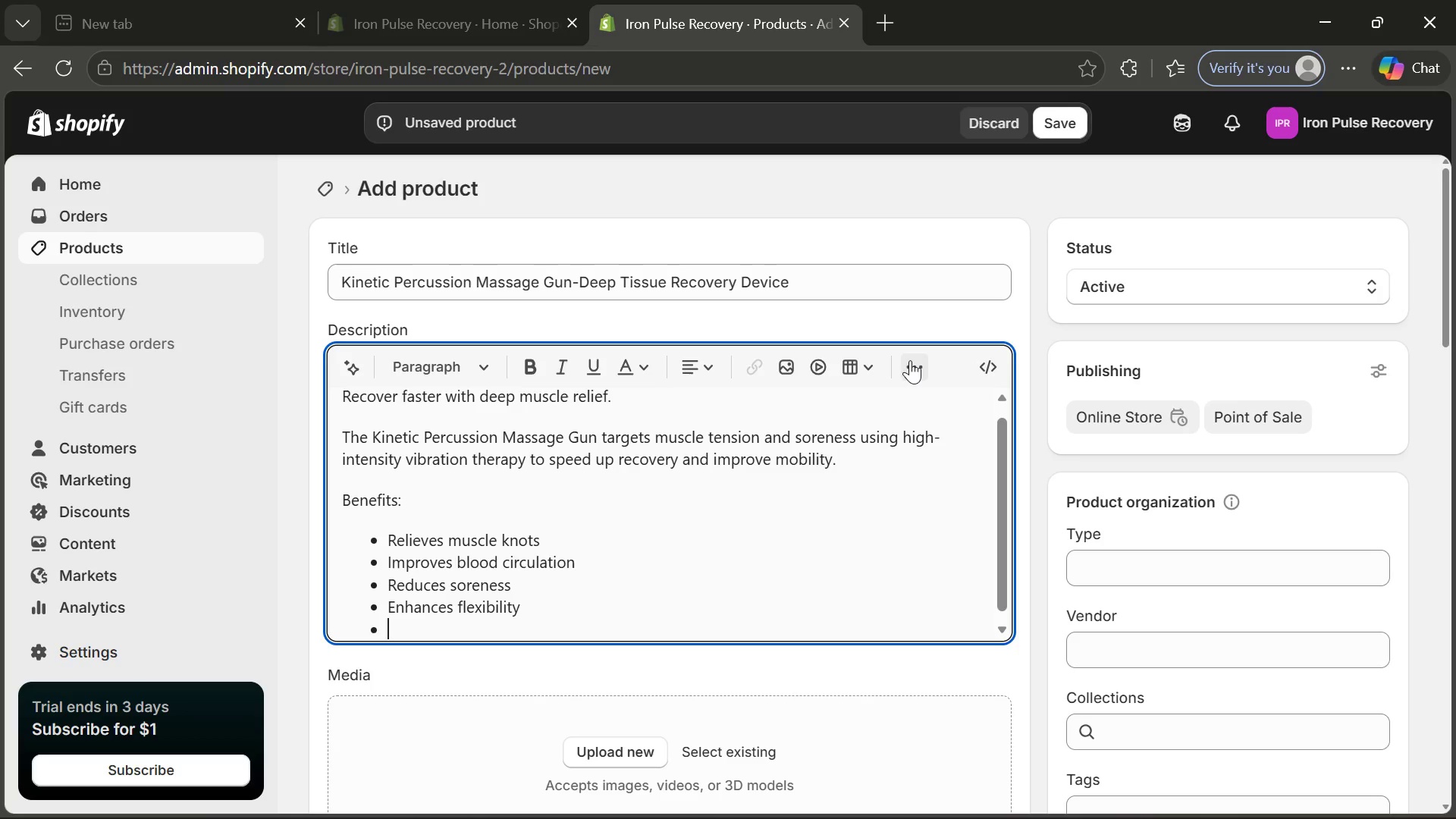 
left_click([910, 360])
 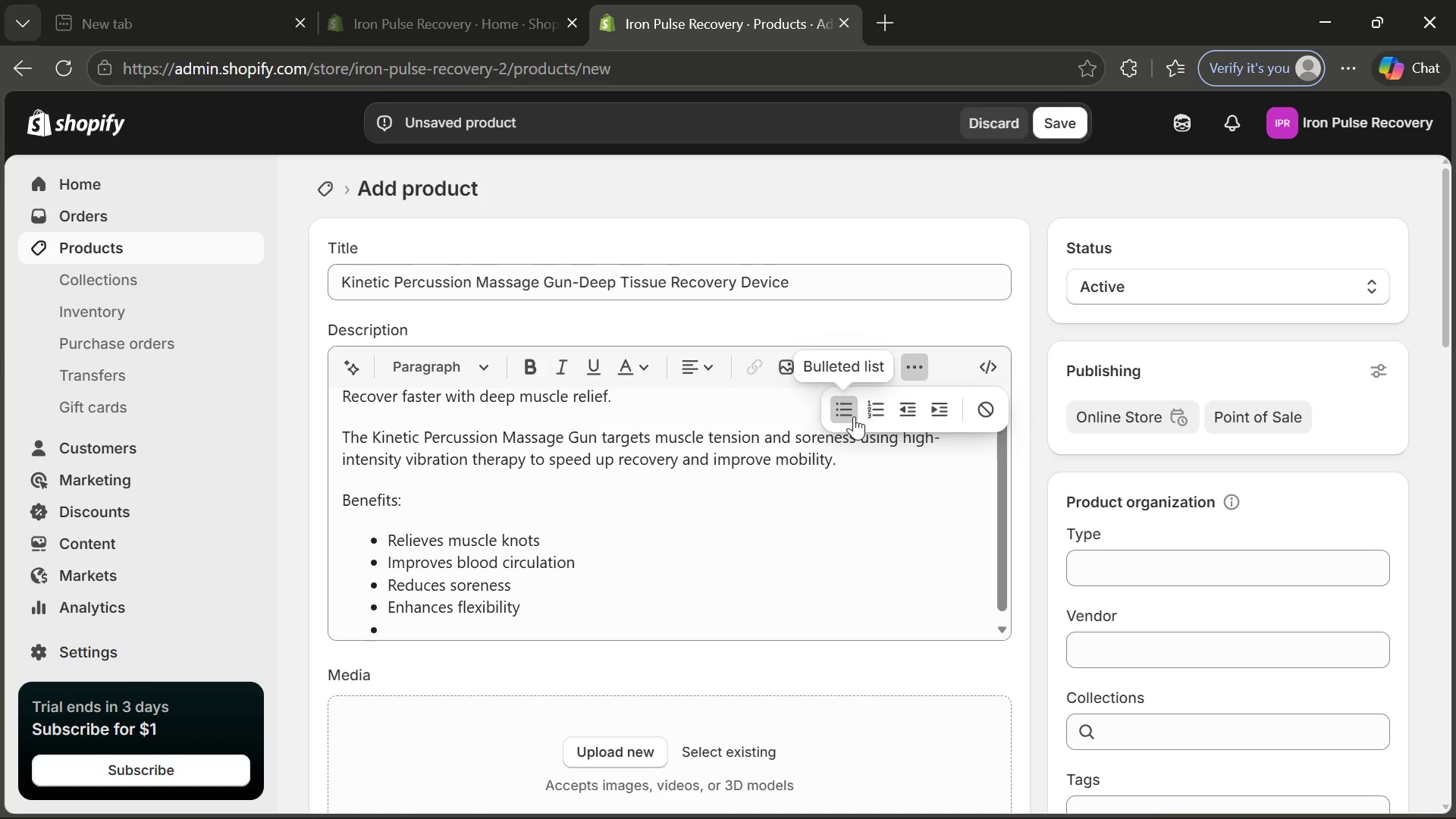 
left_click([854, 416])
 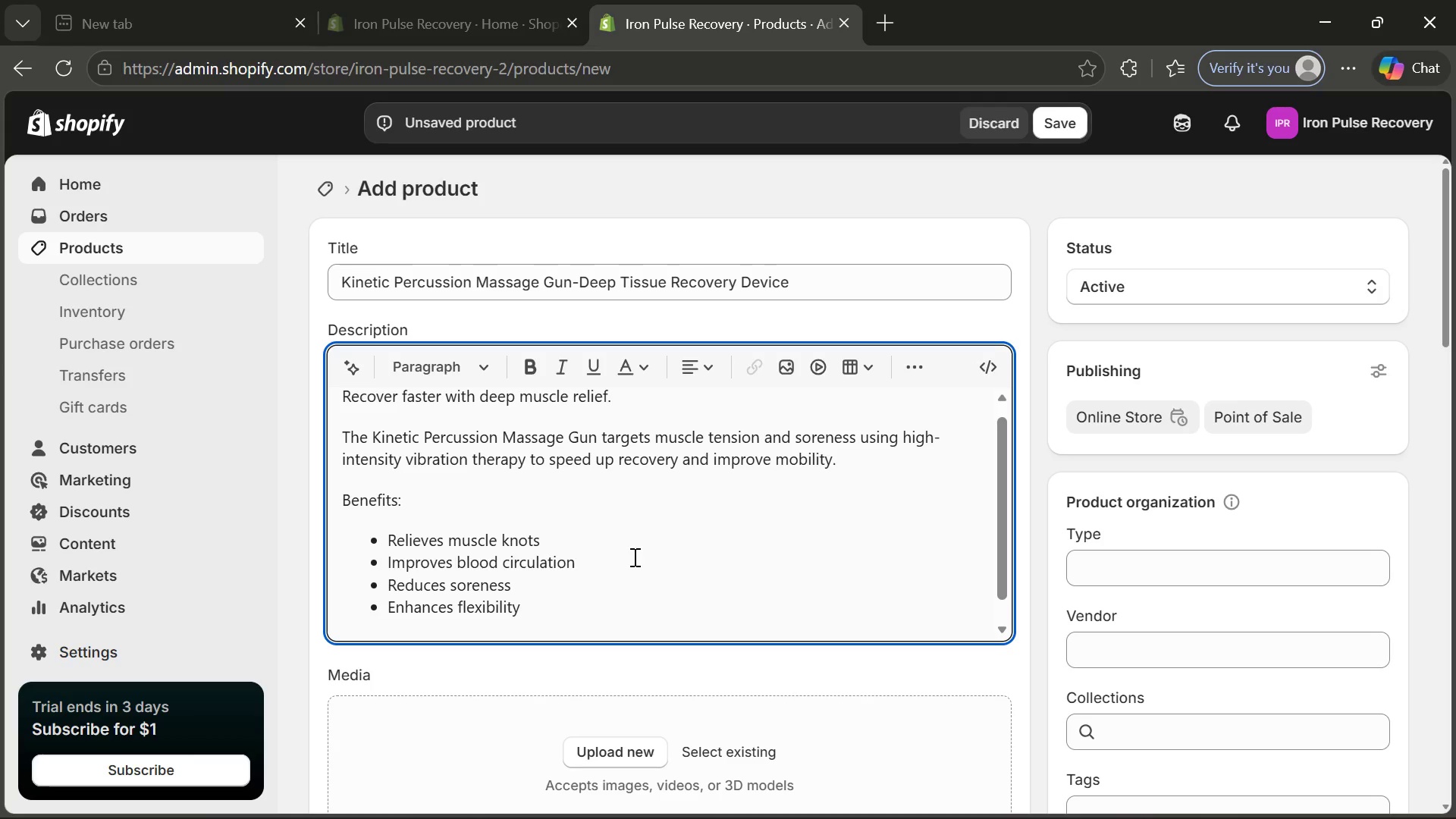 
type(Features:)
 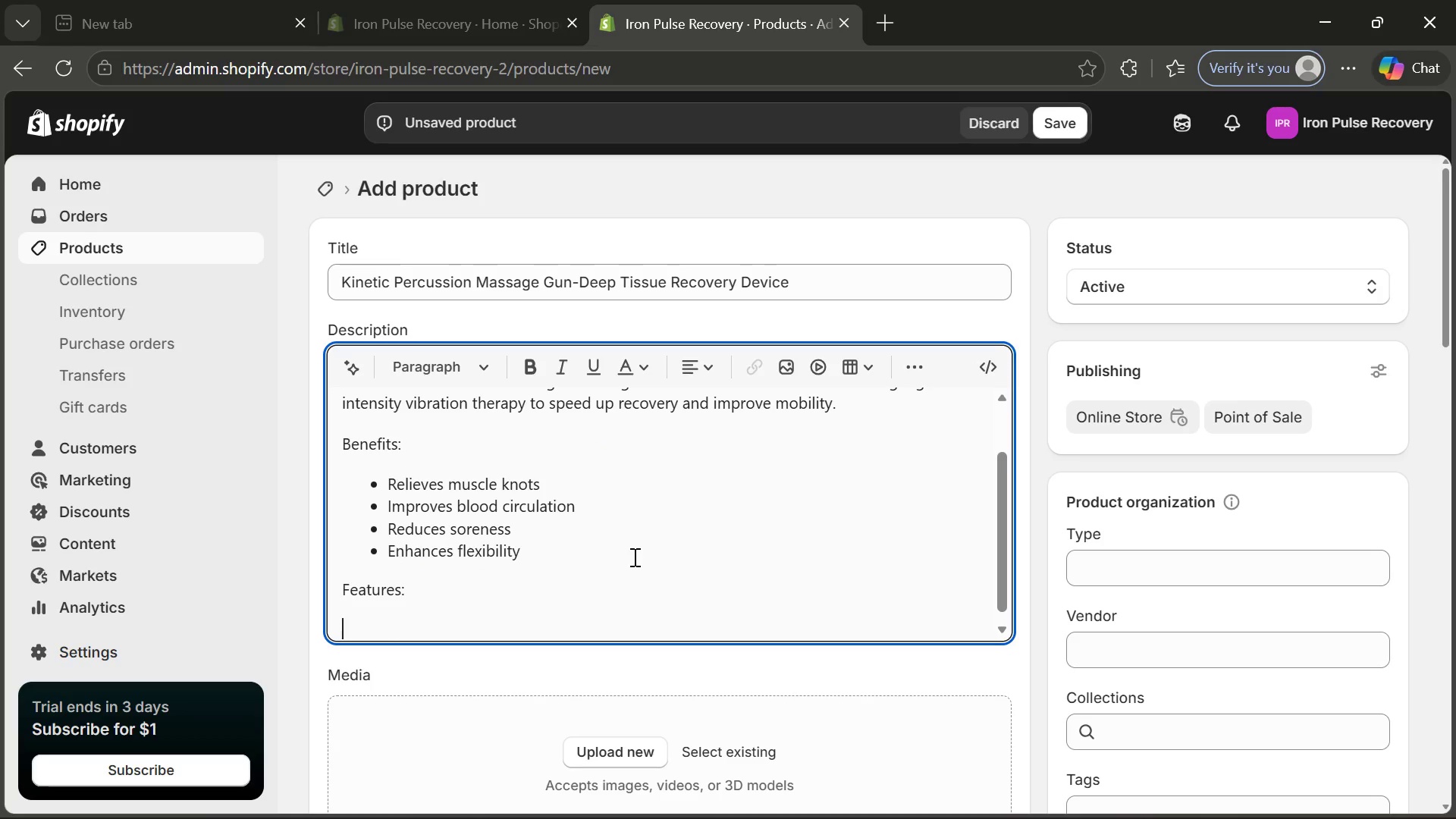 
 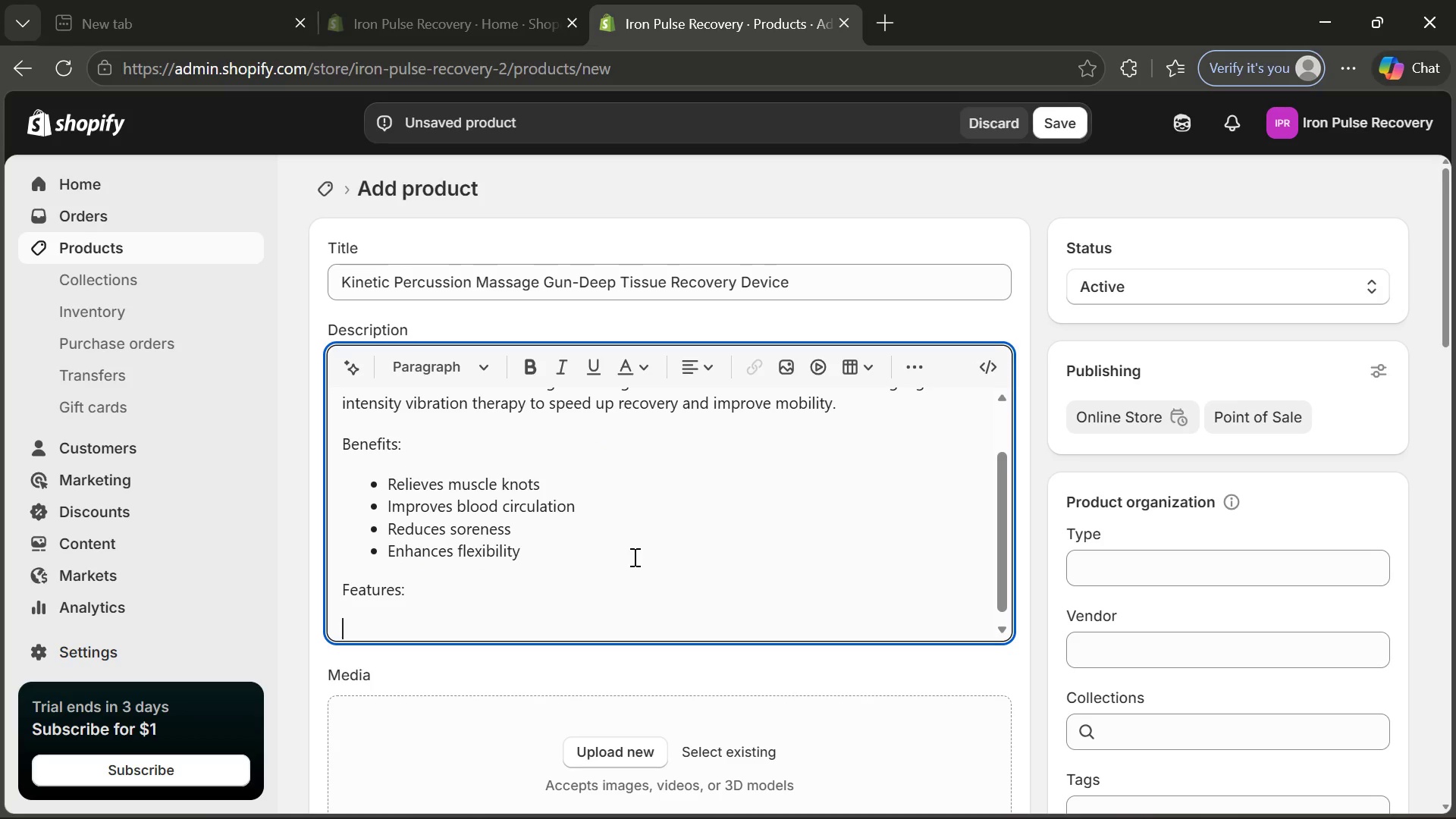 
key(Enter)
 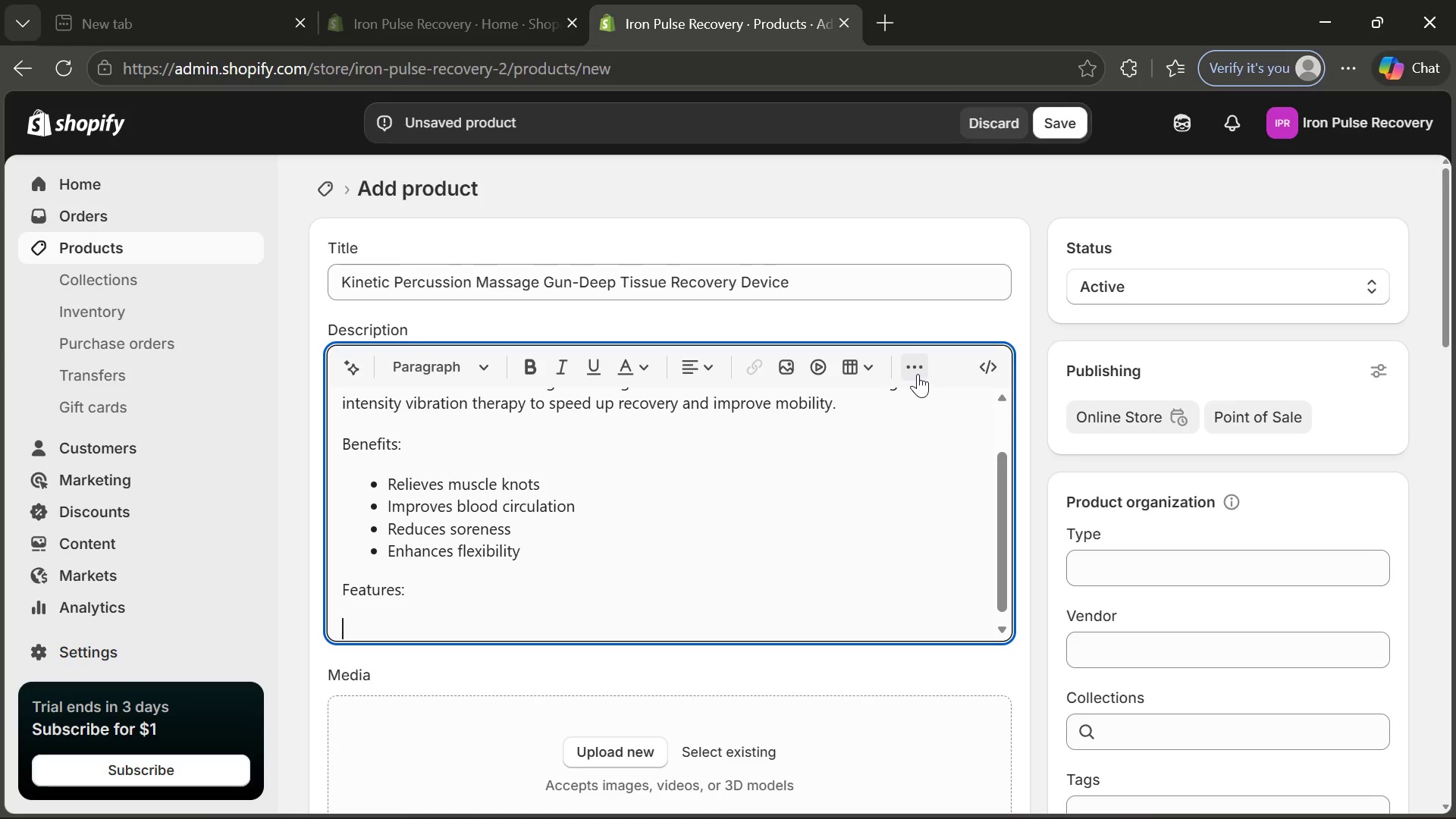 
left_click([918, 372])
 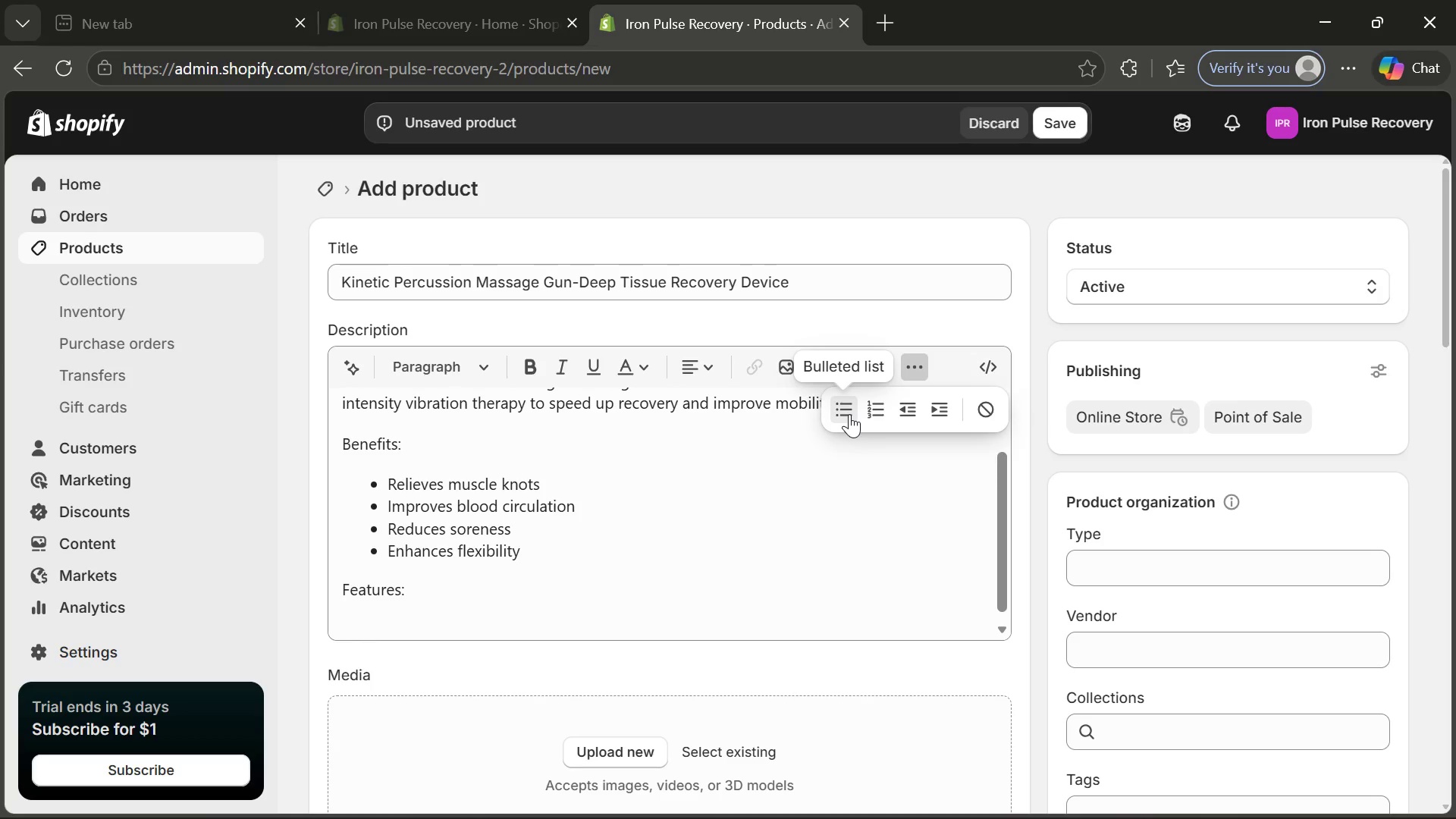 
left_click([849, 414])
 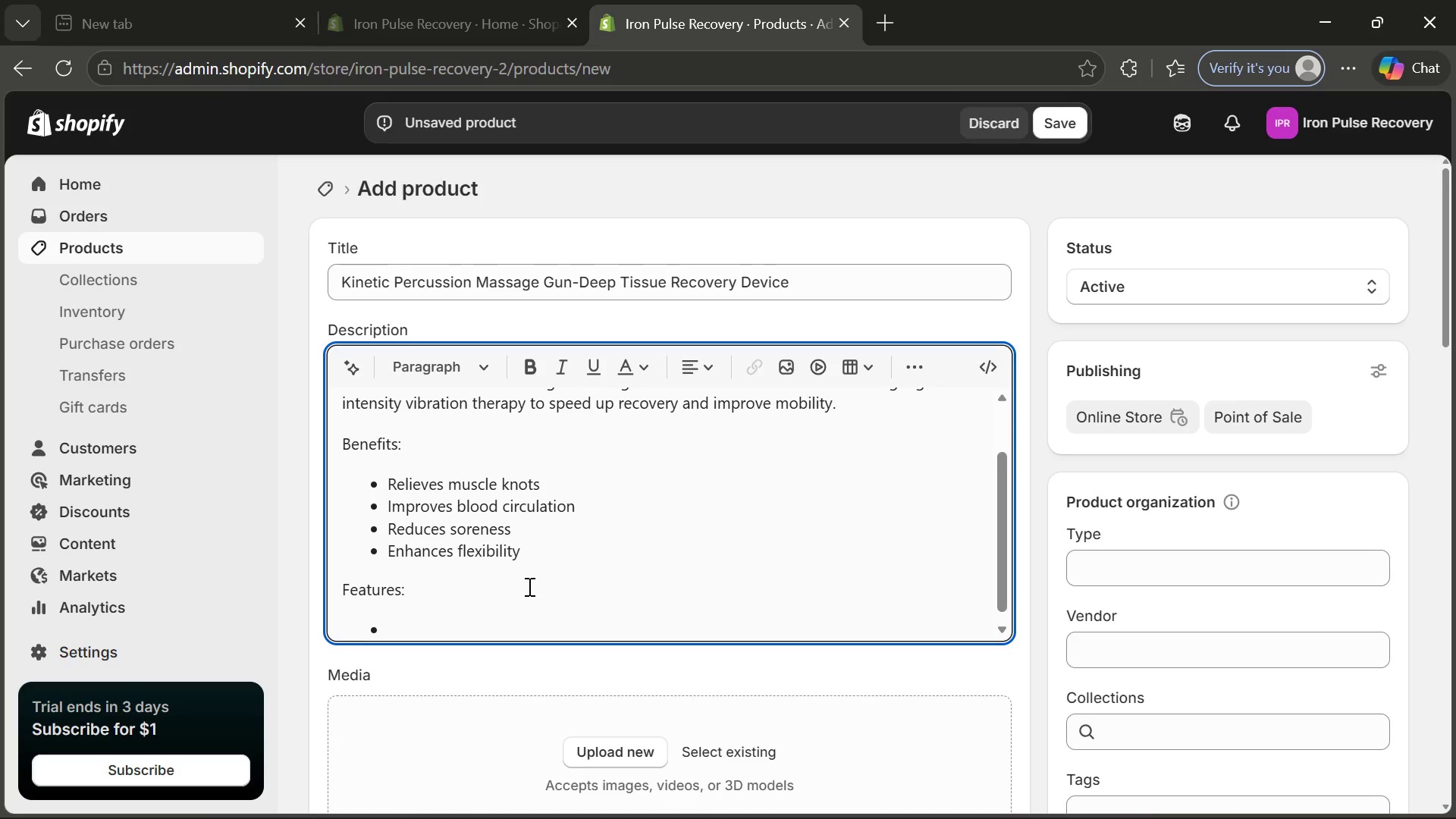 
type(Qui)
 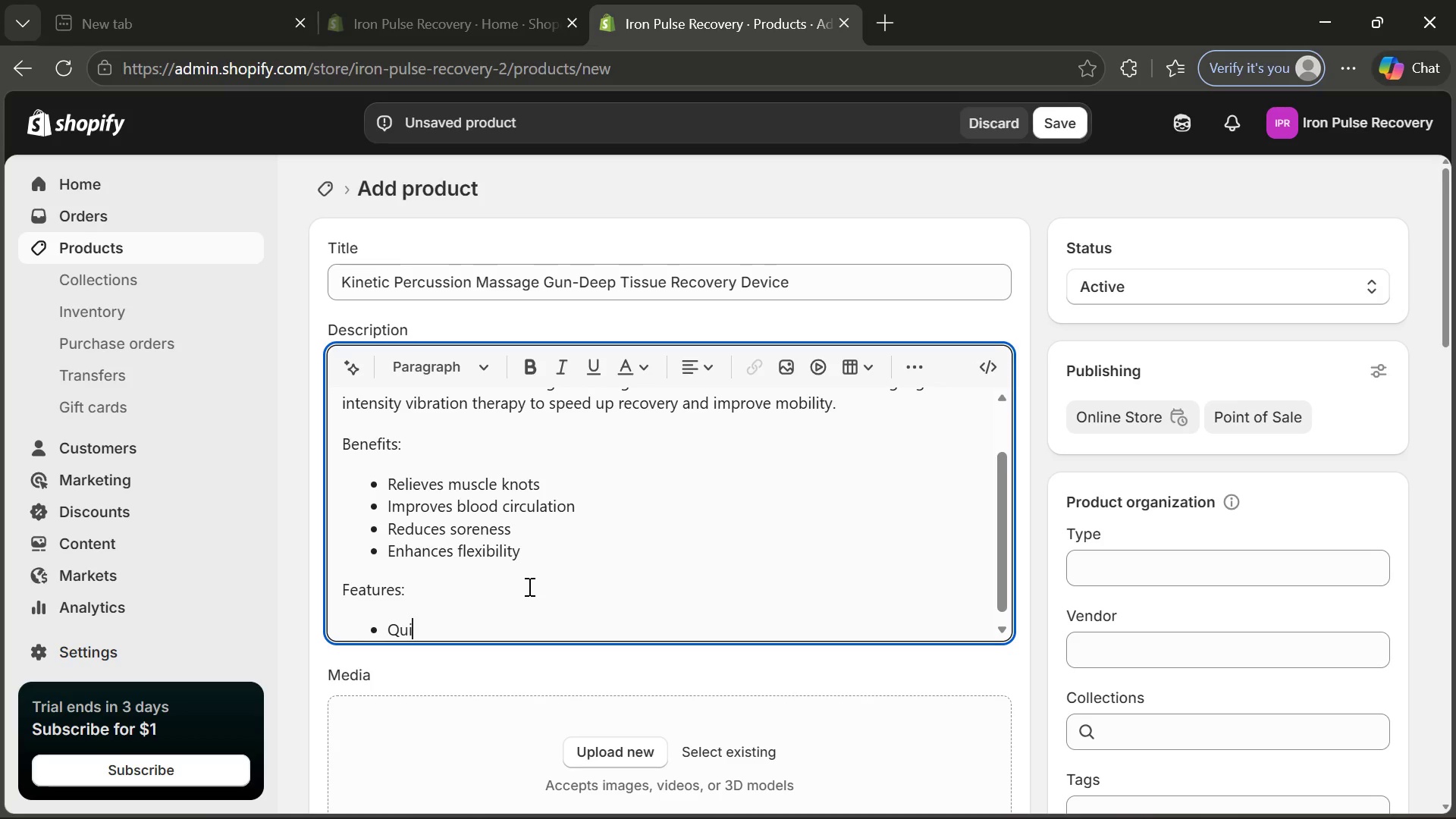 
type(et powerffull)
 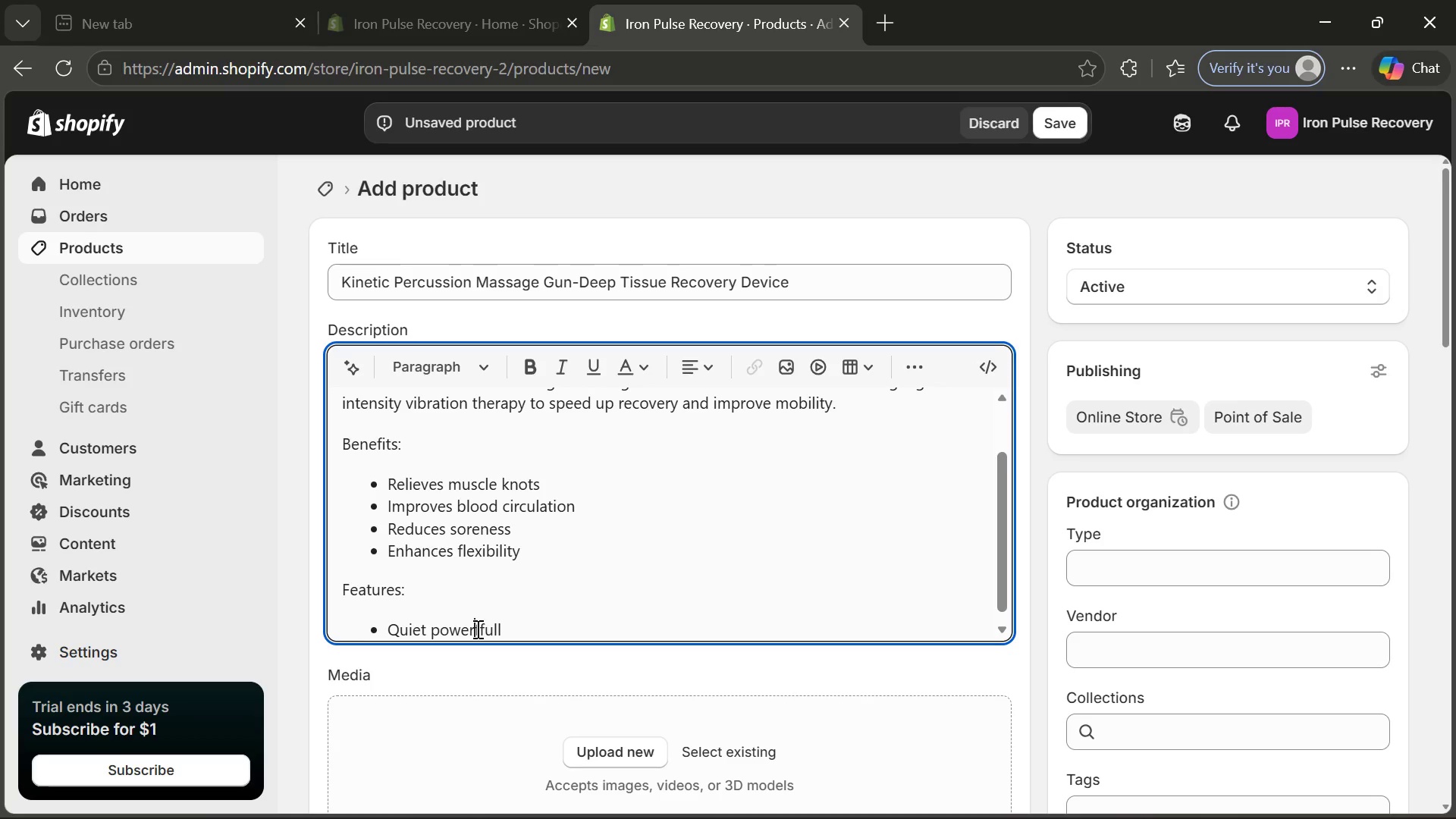 
left_click([476, 629])
 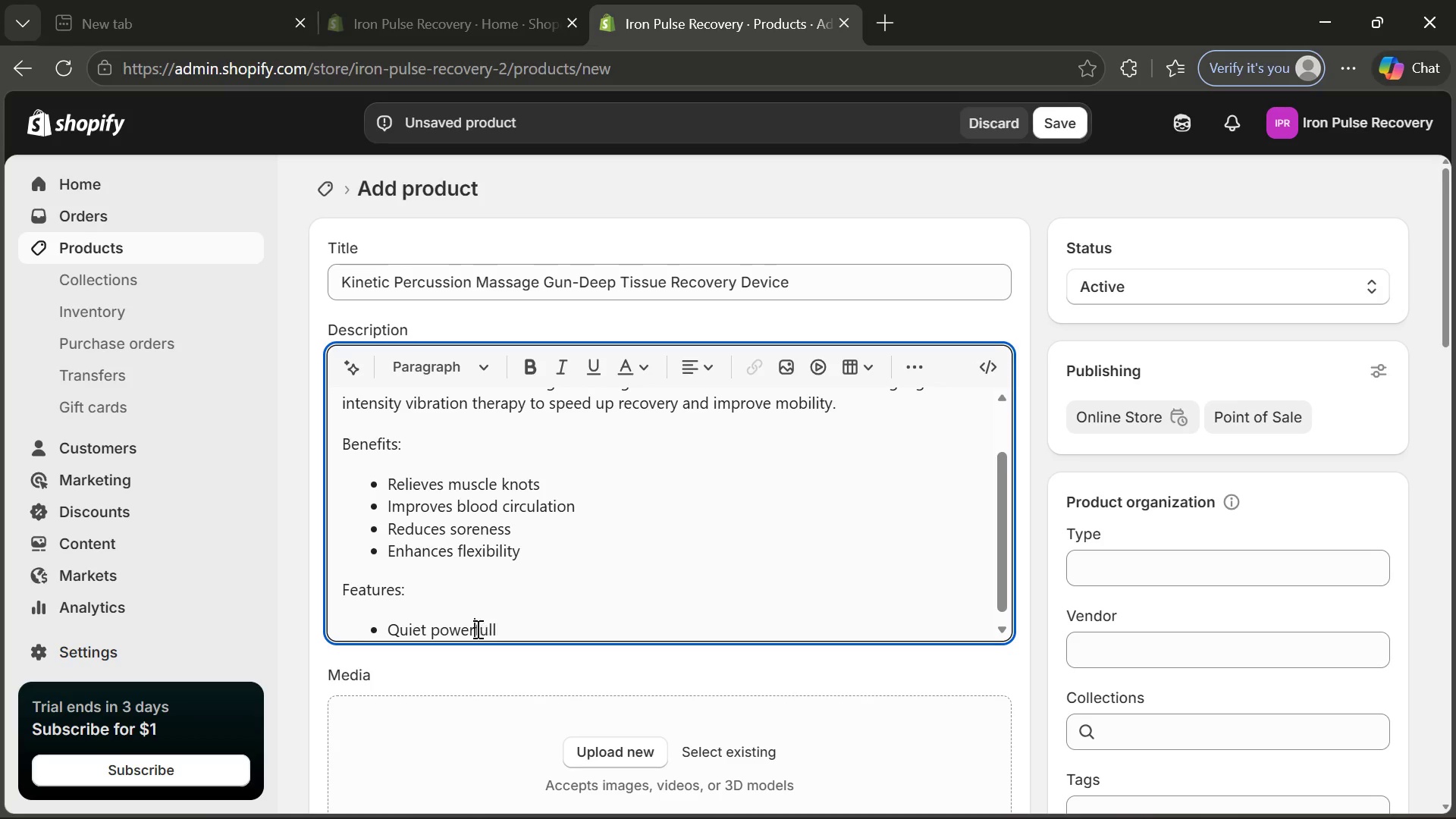 
key(ArrowRight)
 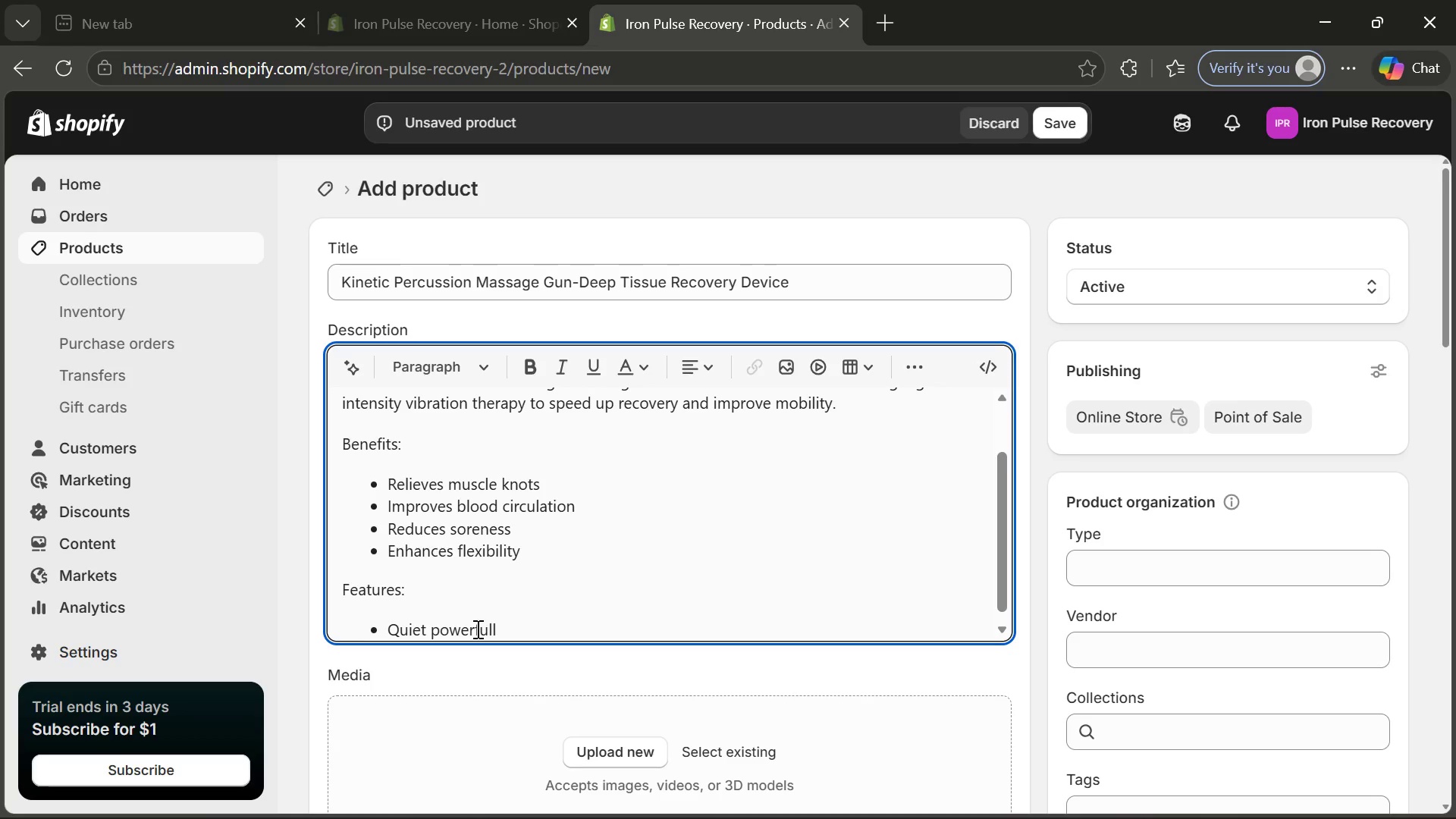 
key(Backspace)
 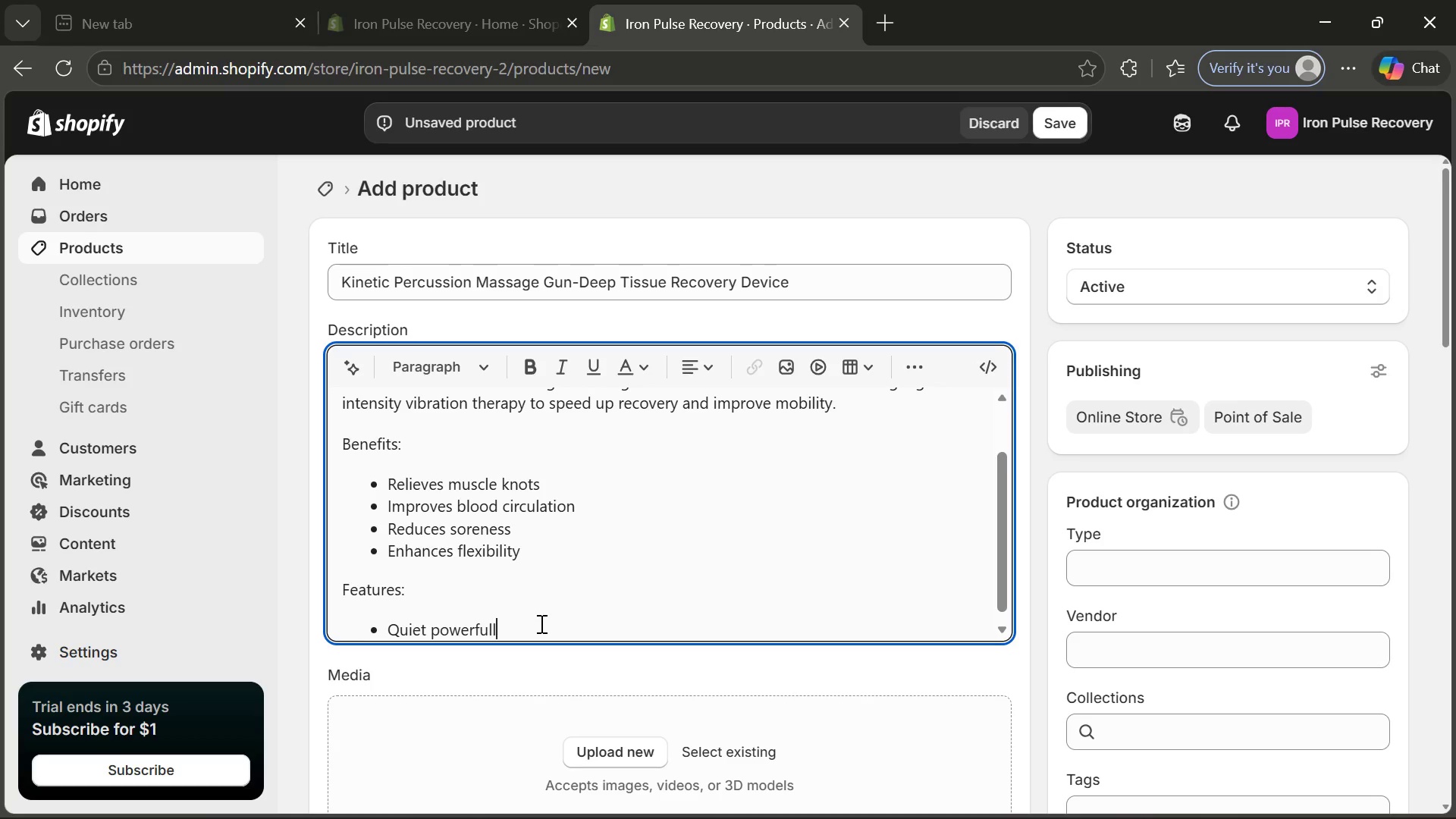 
left_click([540, 623])
 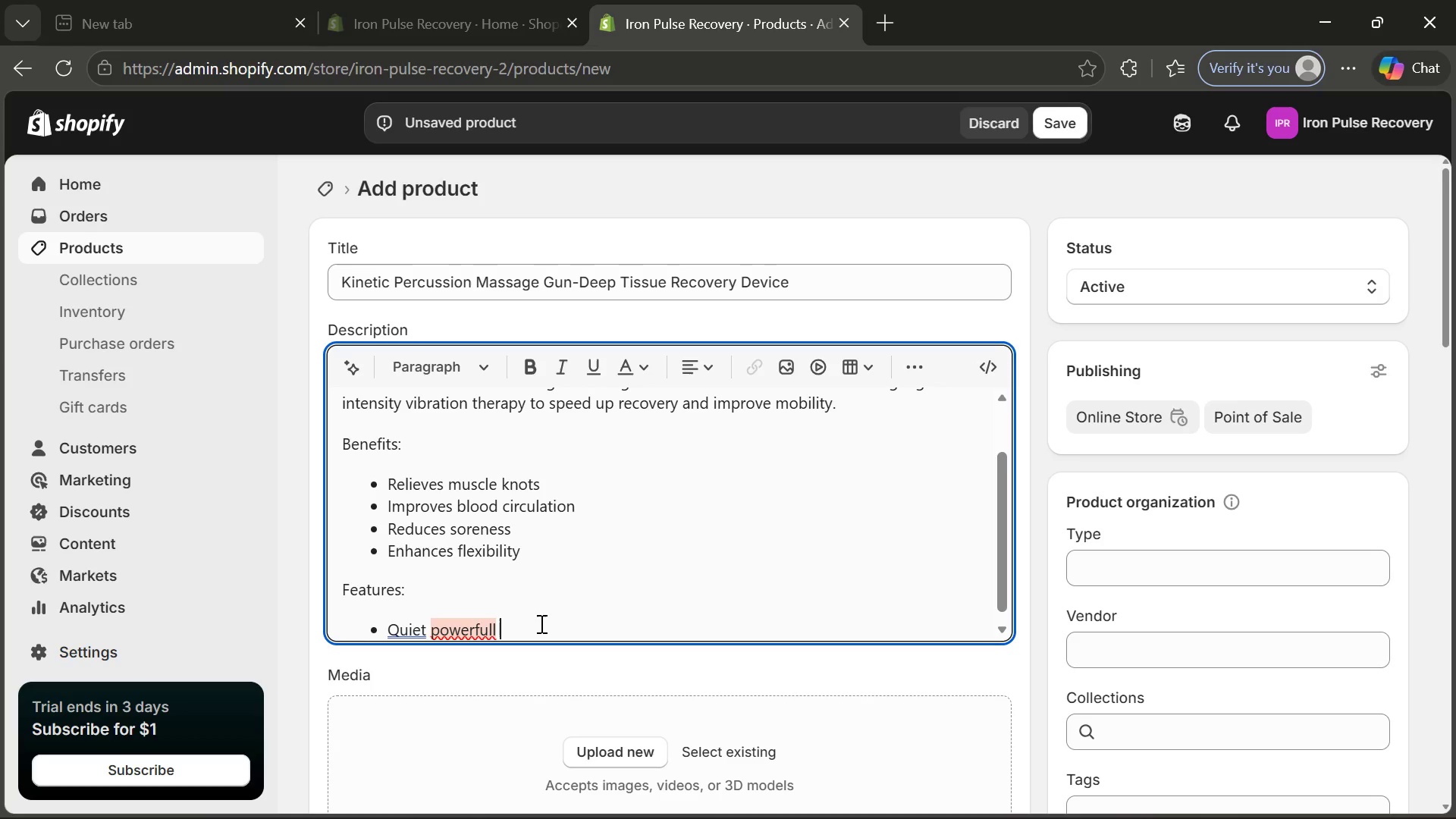 
key(Space)
 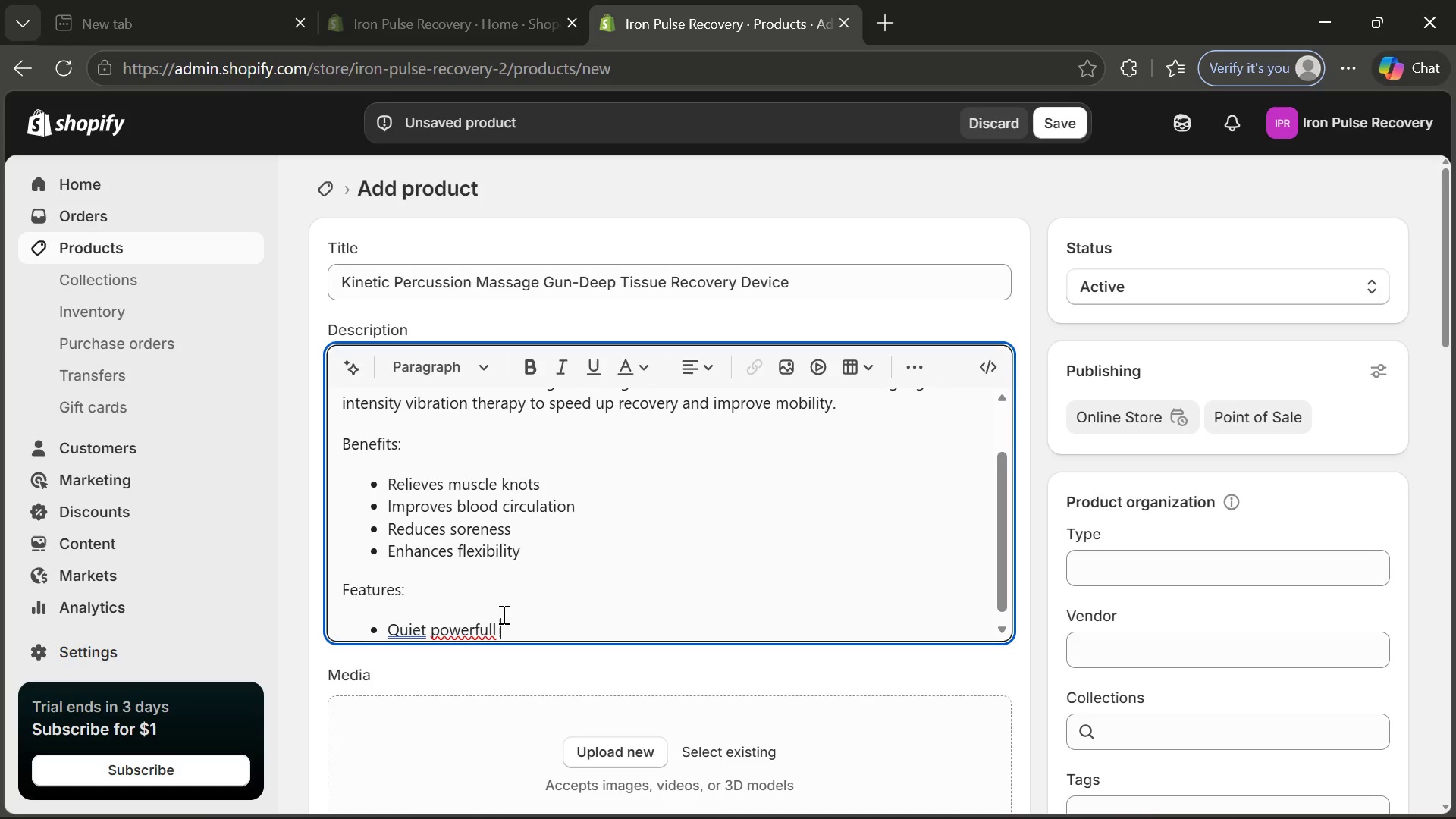 
left_click([502, 614])
 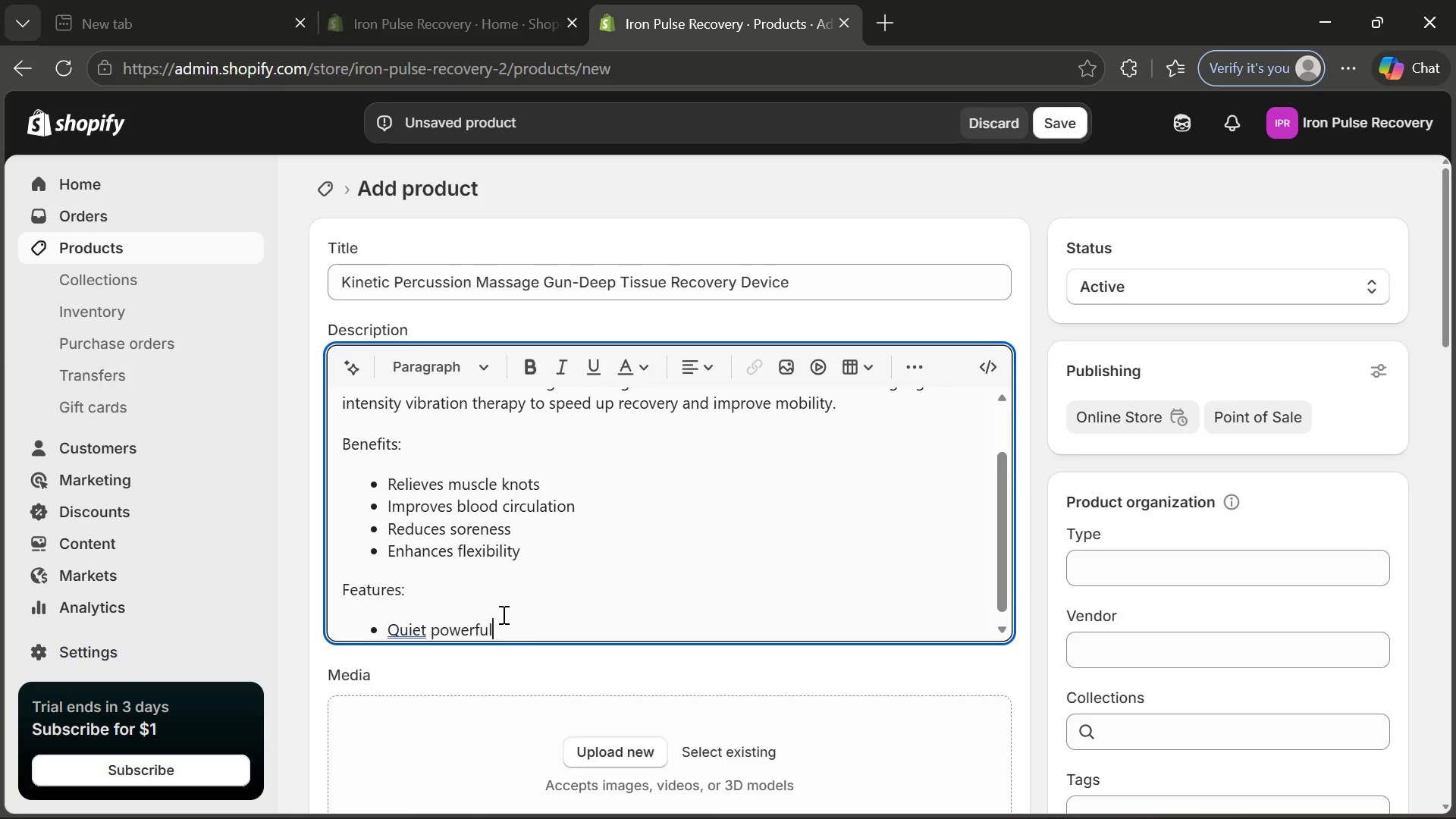 
key(Backspace)
key(Backspace)
type( motor)
 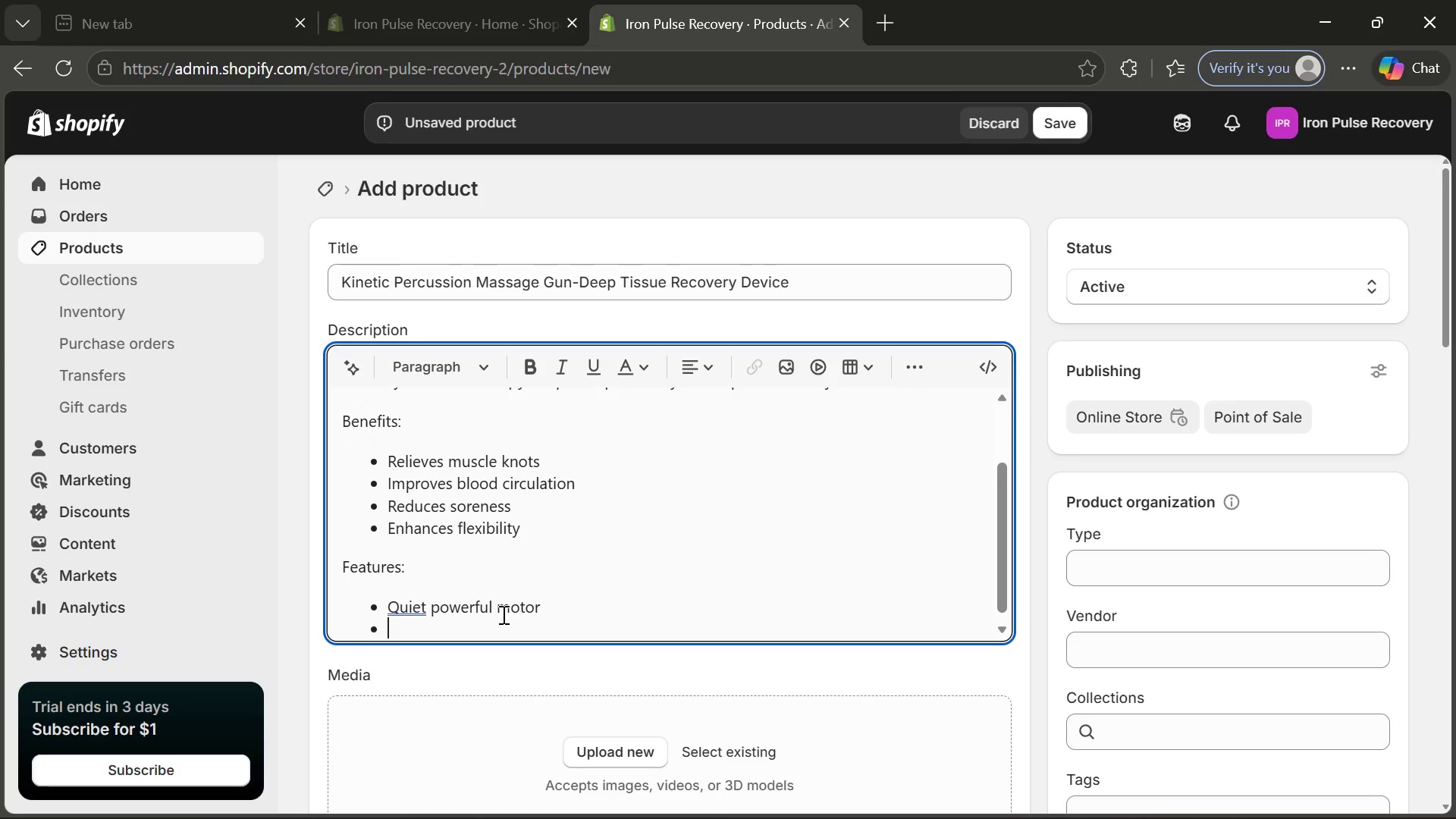 
key(Enter)
 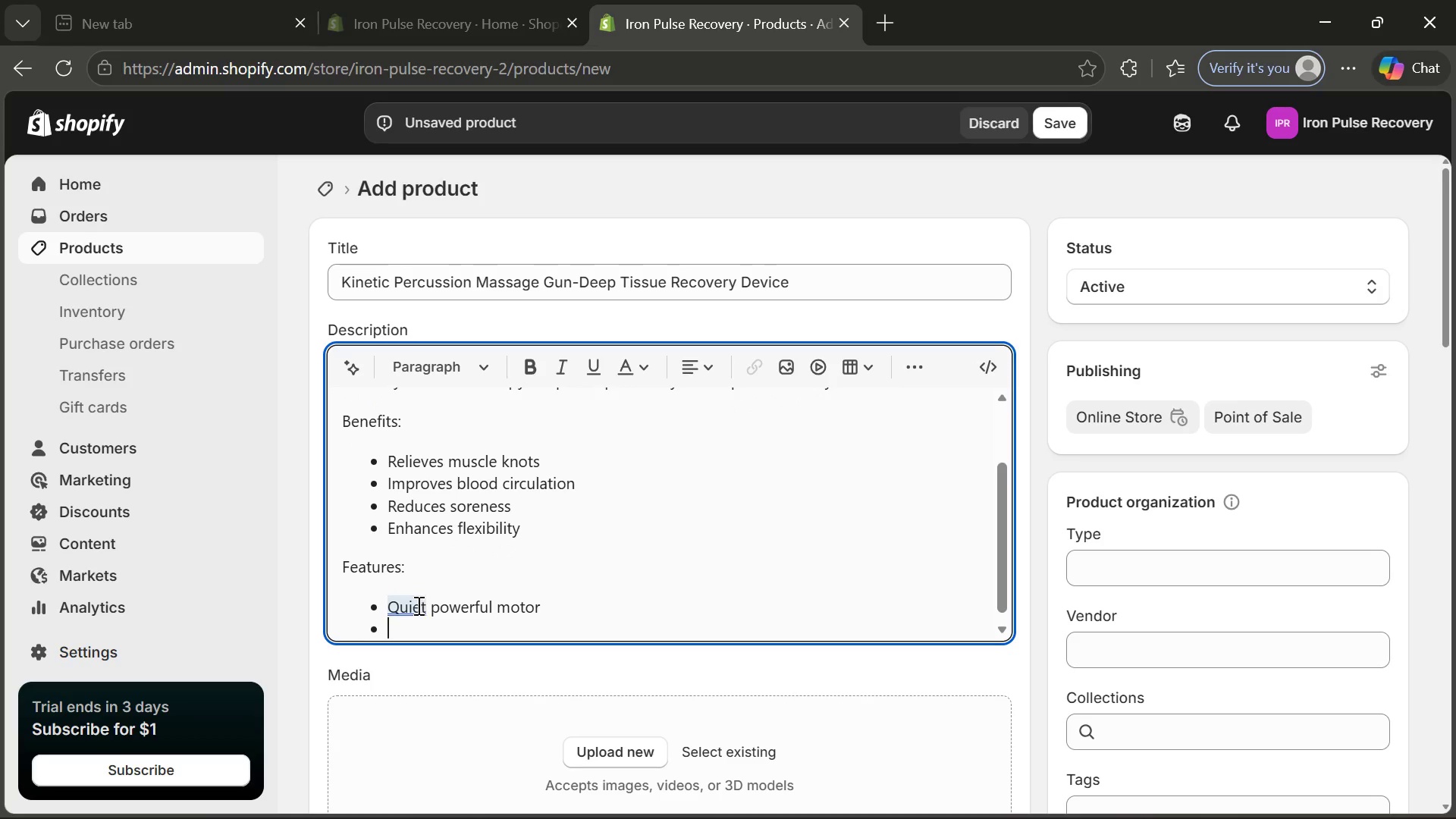 
wait(5.73)
 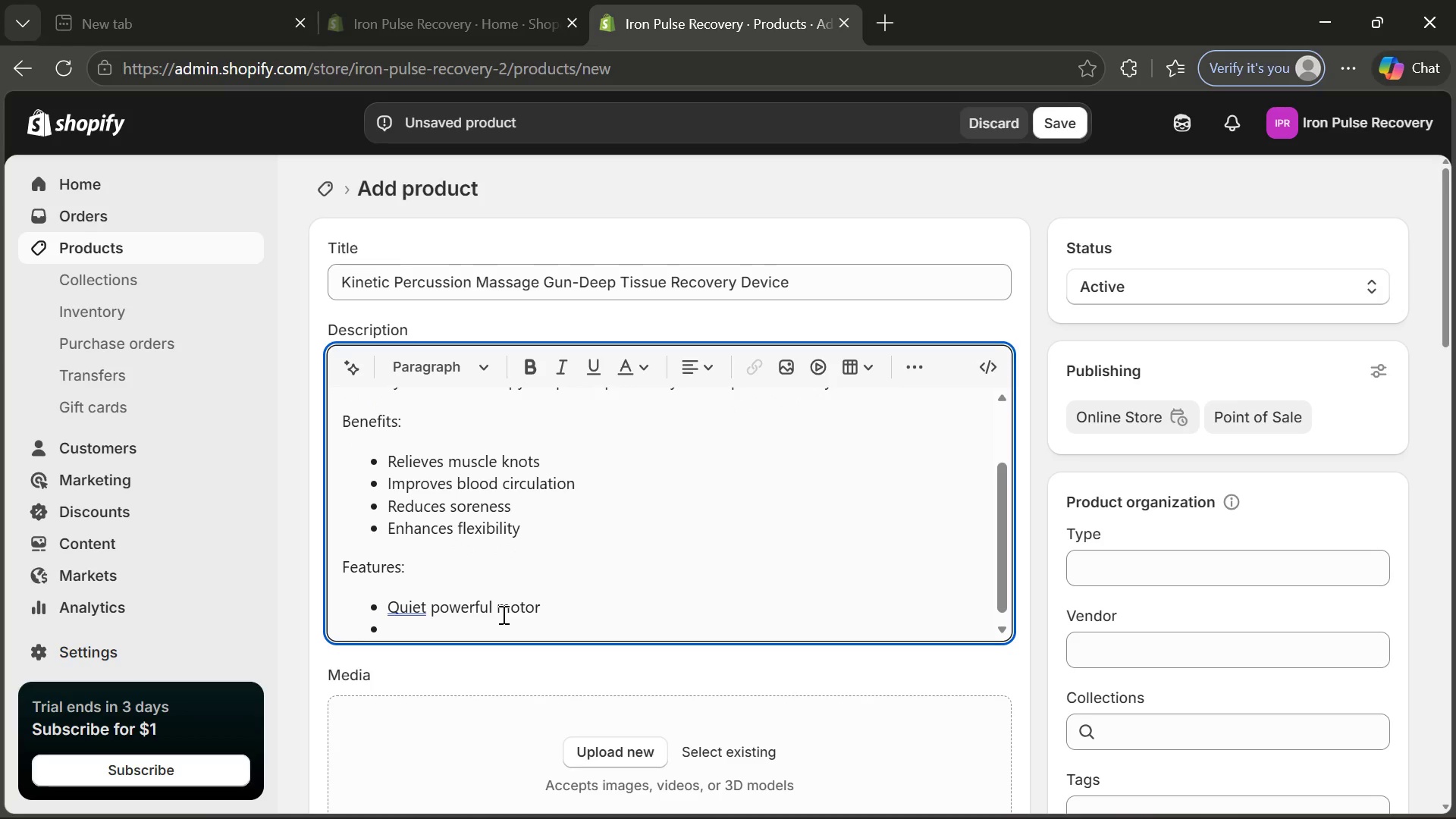 
left_click([416, 605])
 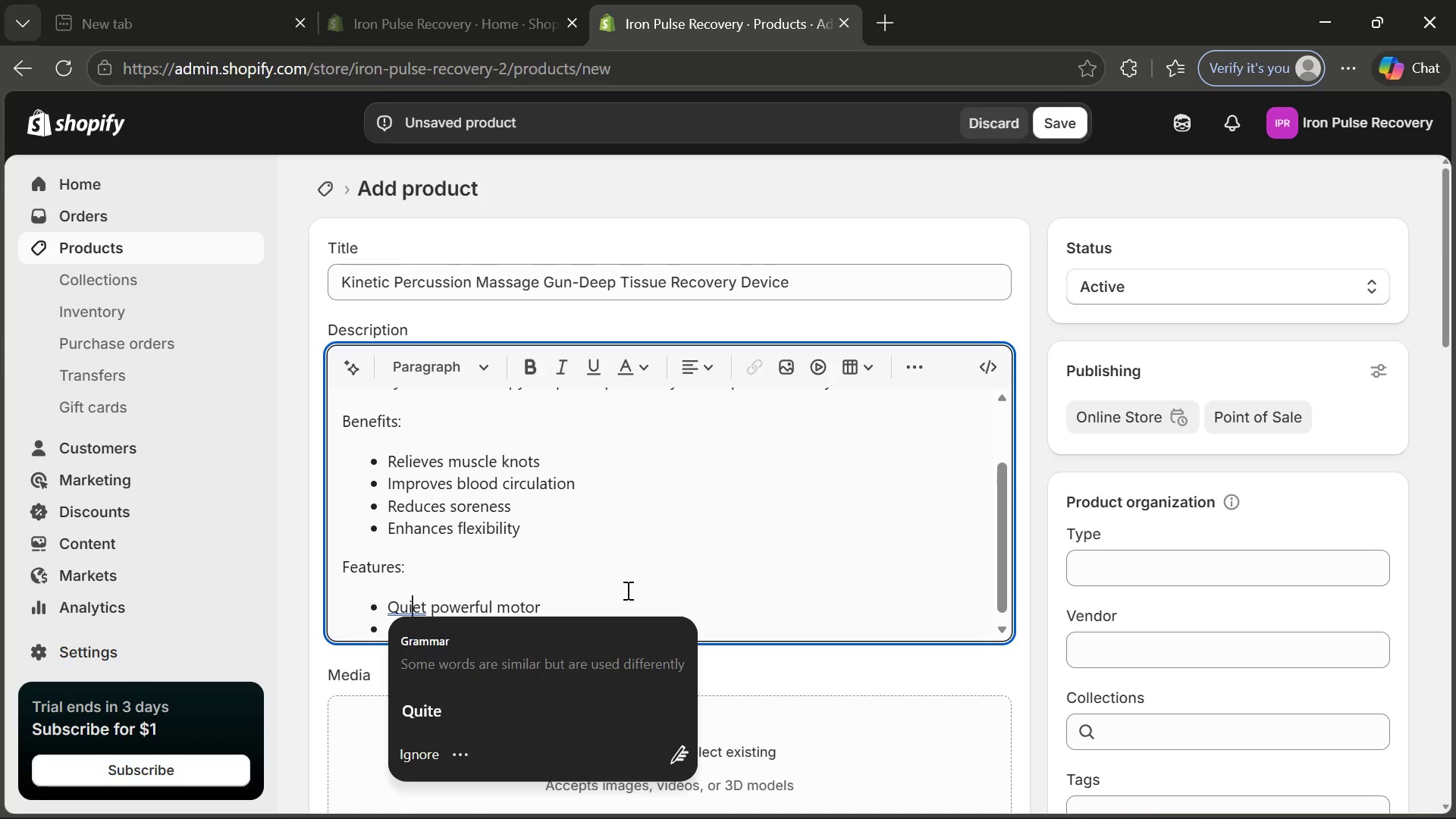 
left_click([626, 590])
 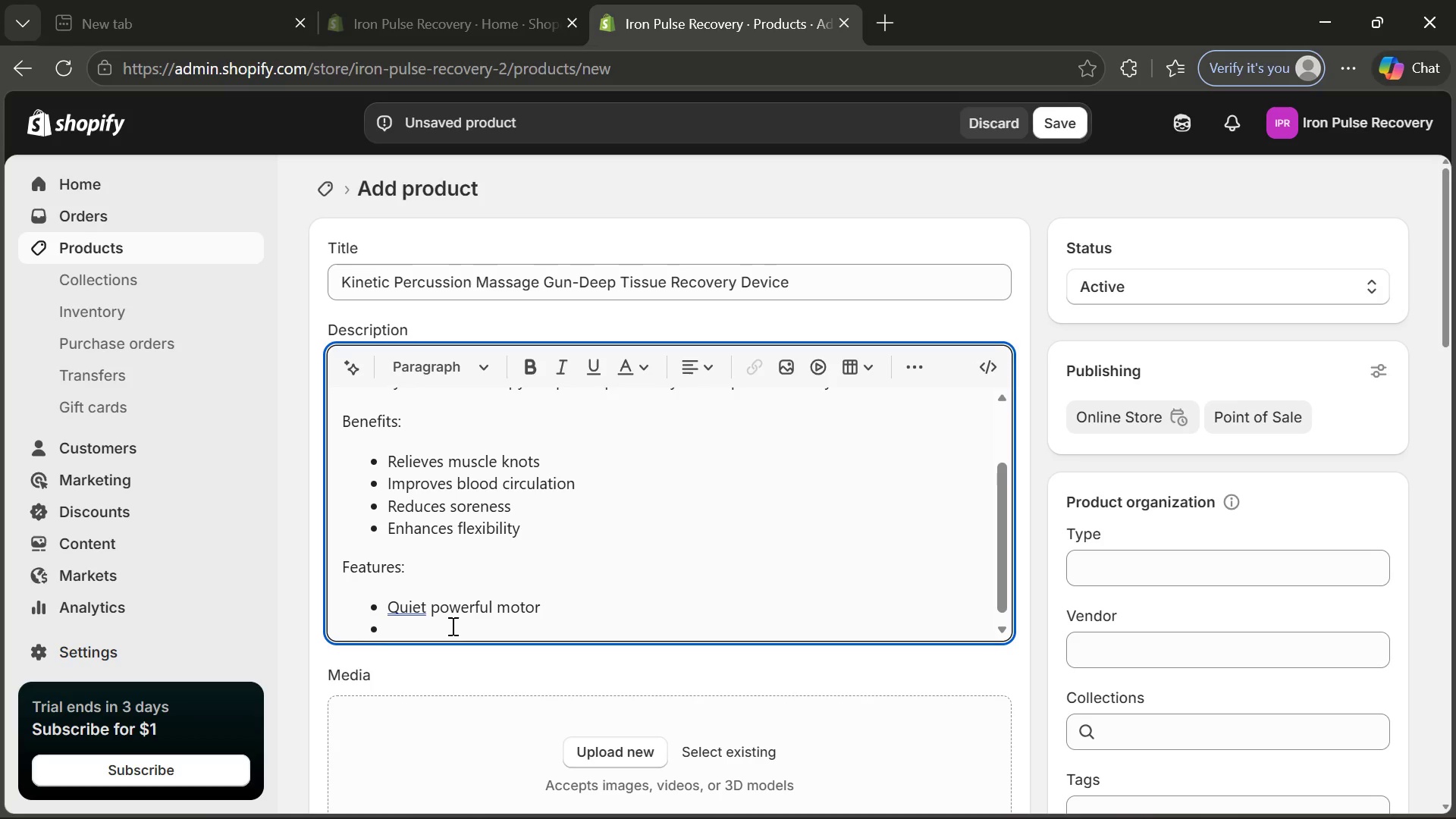 
left_click([450, 626])
 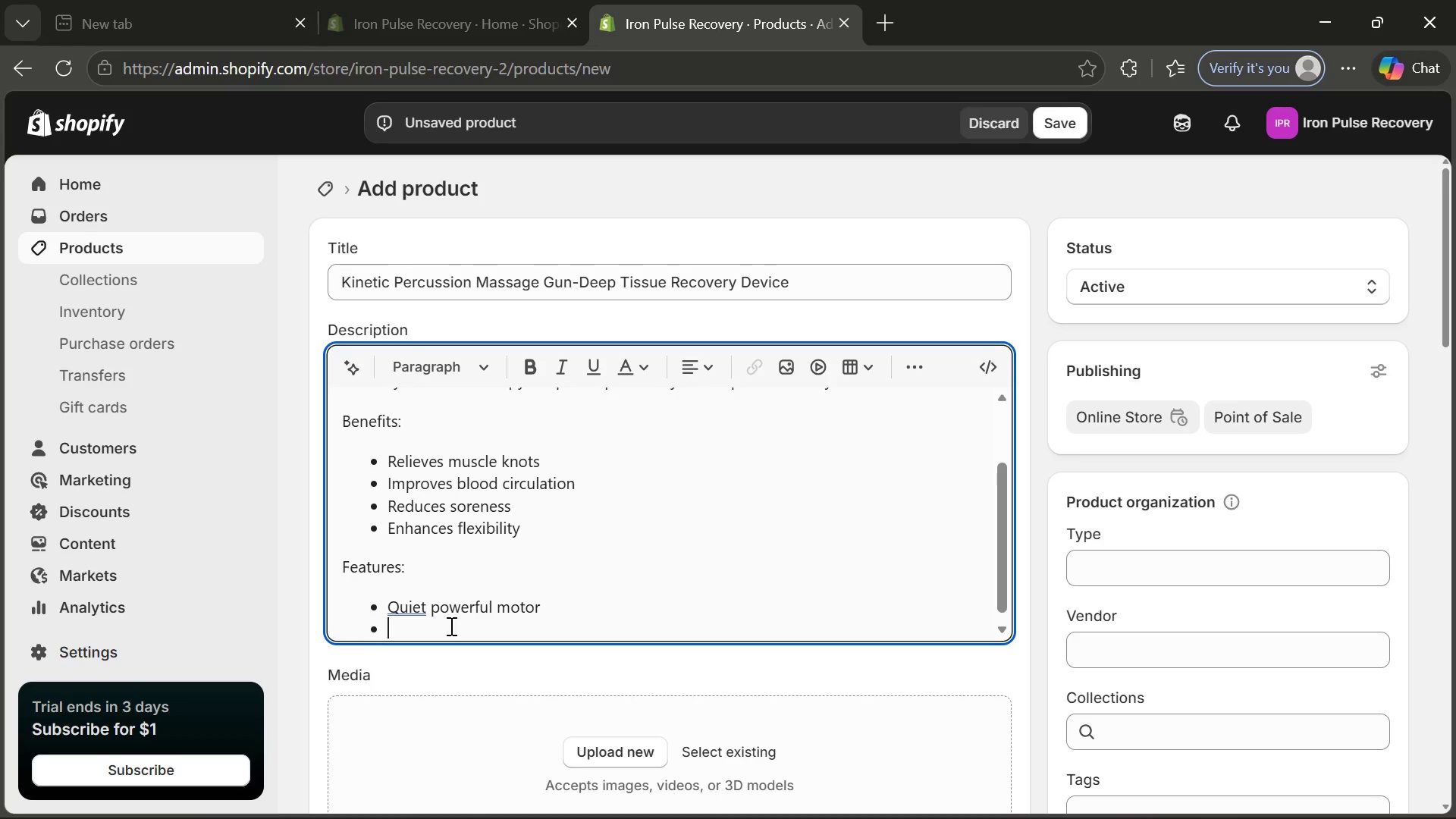 
type(Adjust )
key(Backspace)
type(able speed levels)
 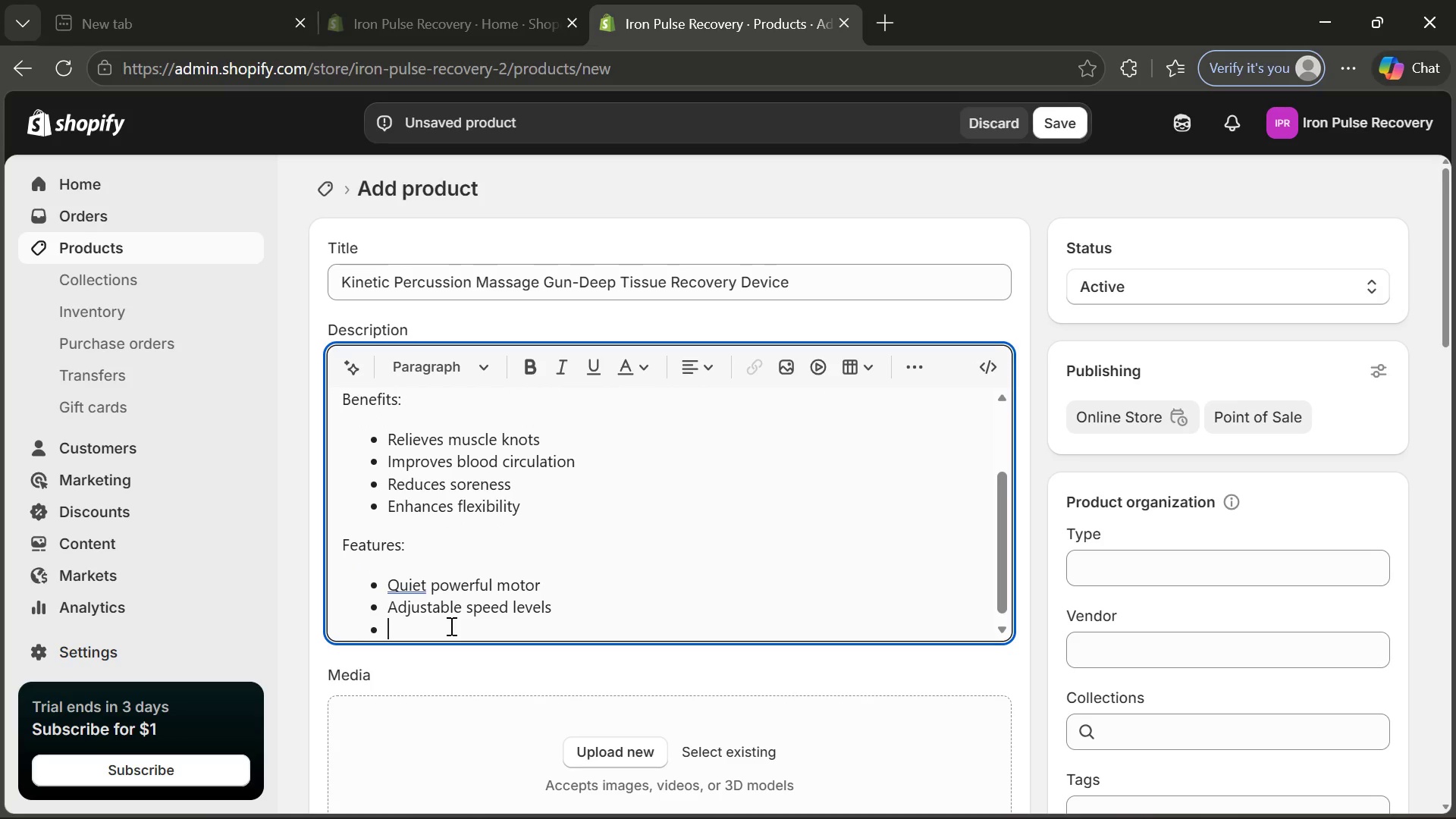 
key(Enter)
 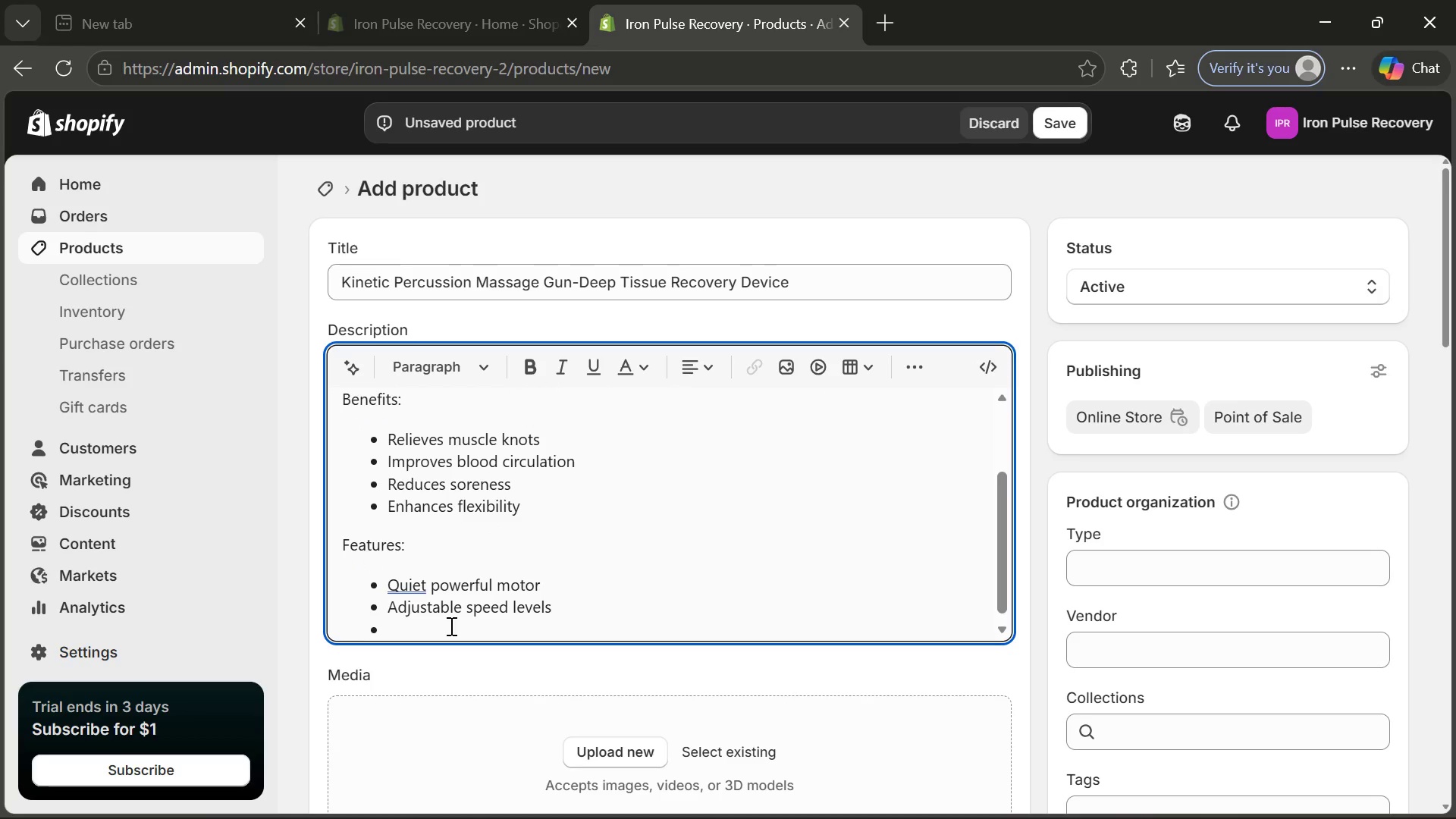 
type(Ergonomic grip)
 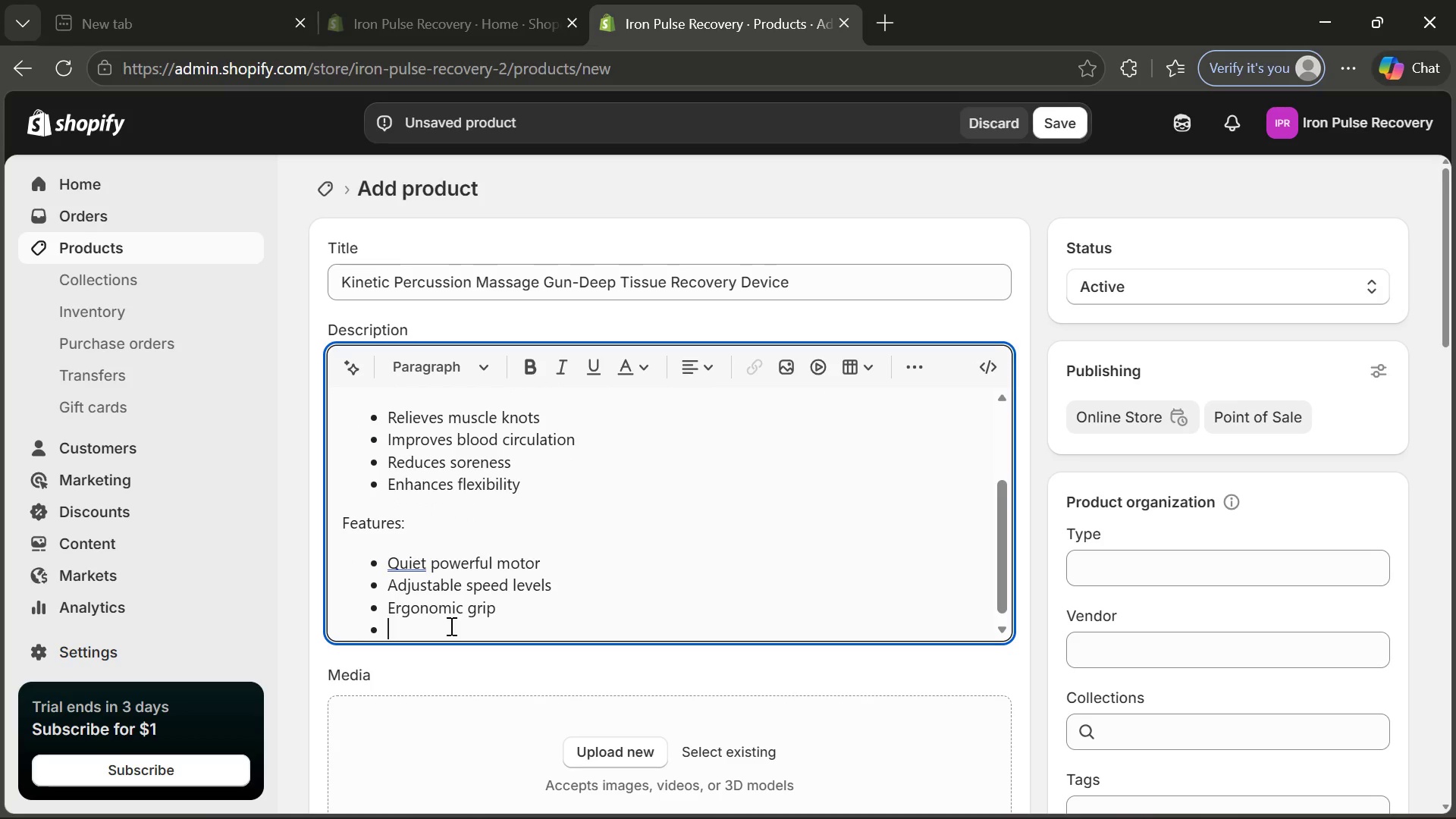 
key(Enter)
 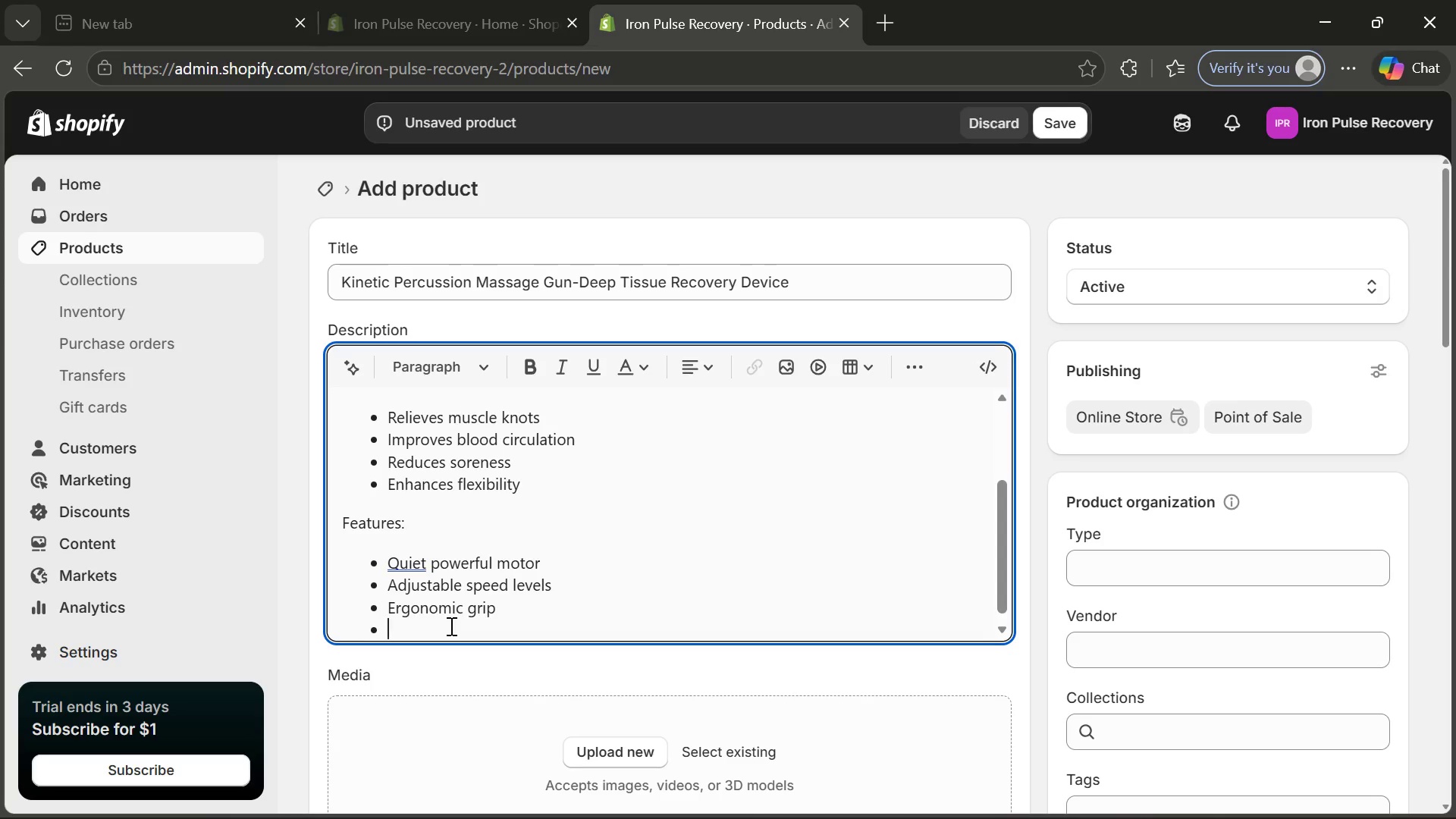 
type(Long battery life)
 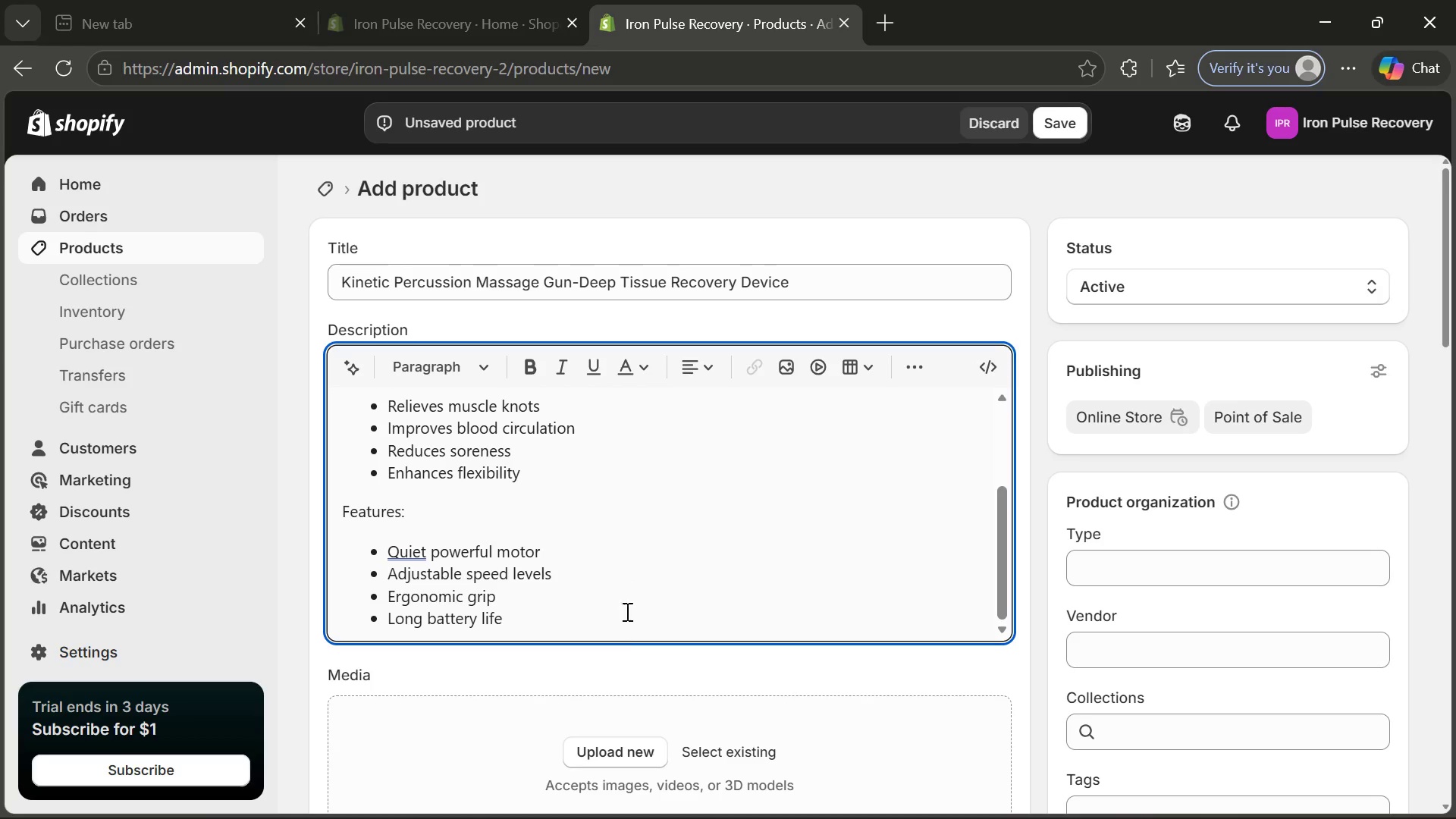 
left_click([630, 748])
 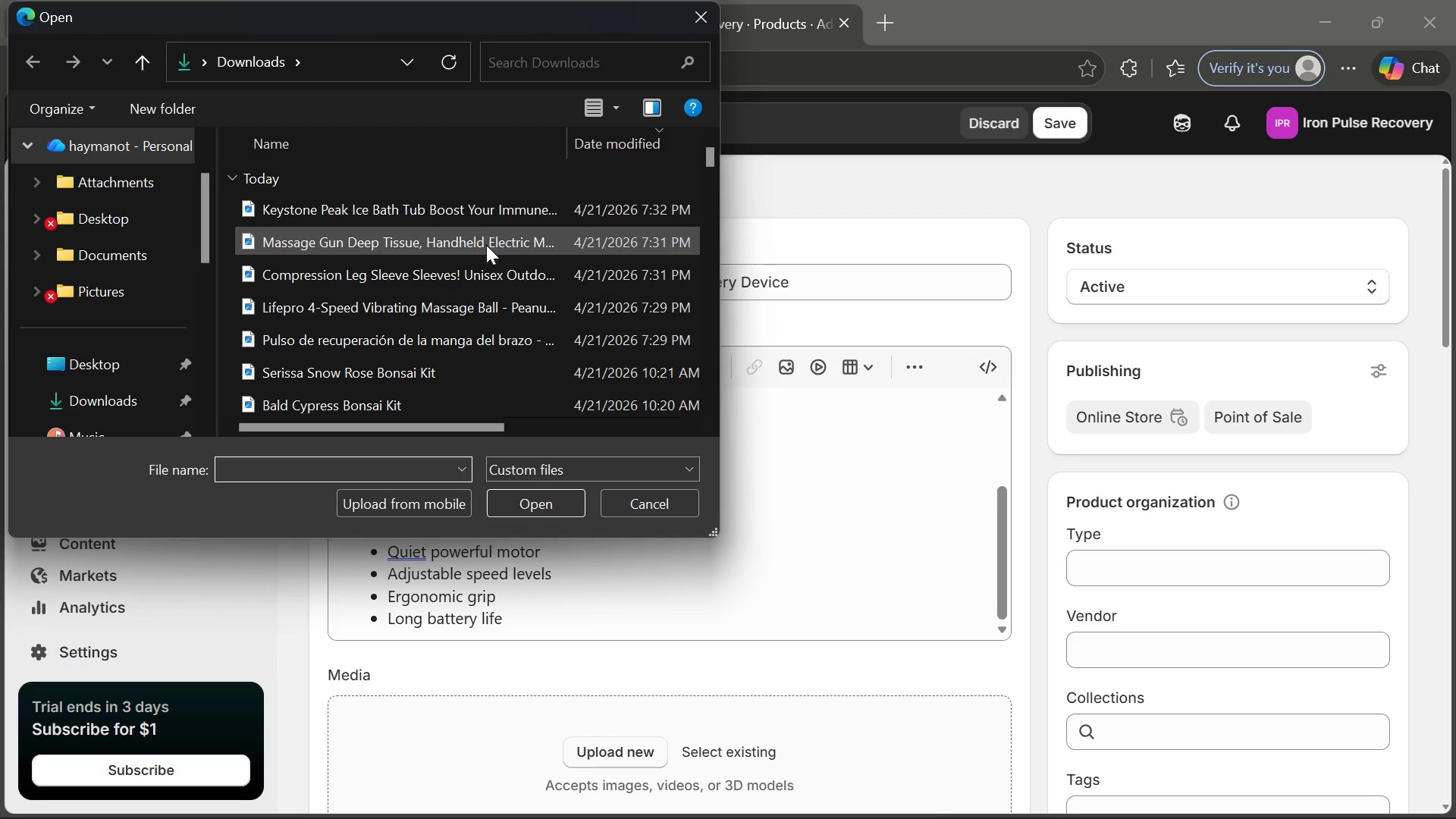 
double_click([482, 249])
 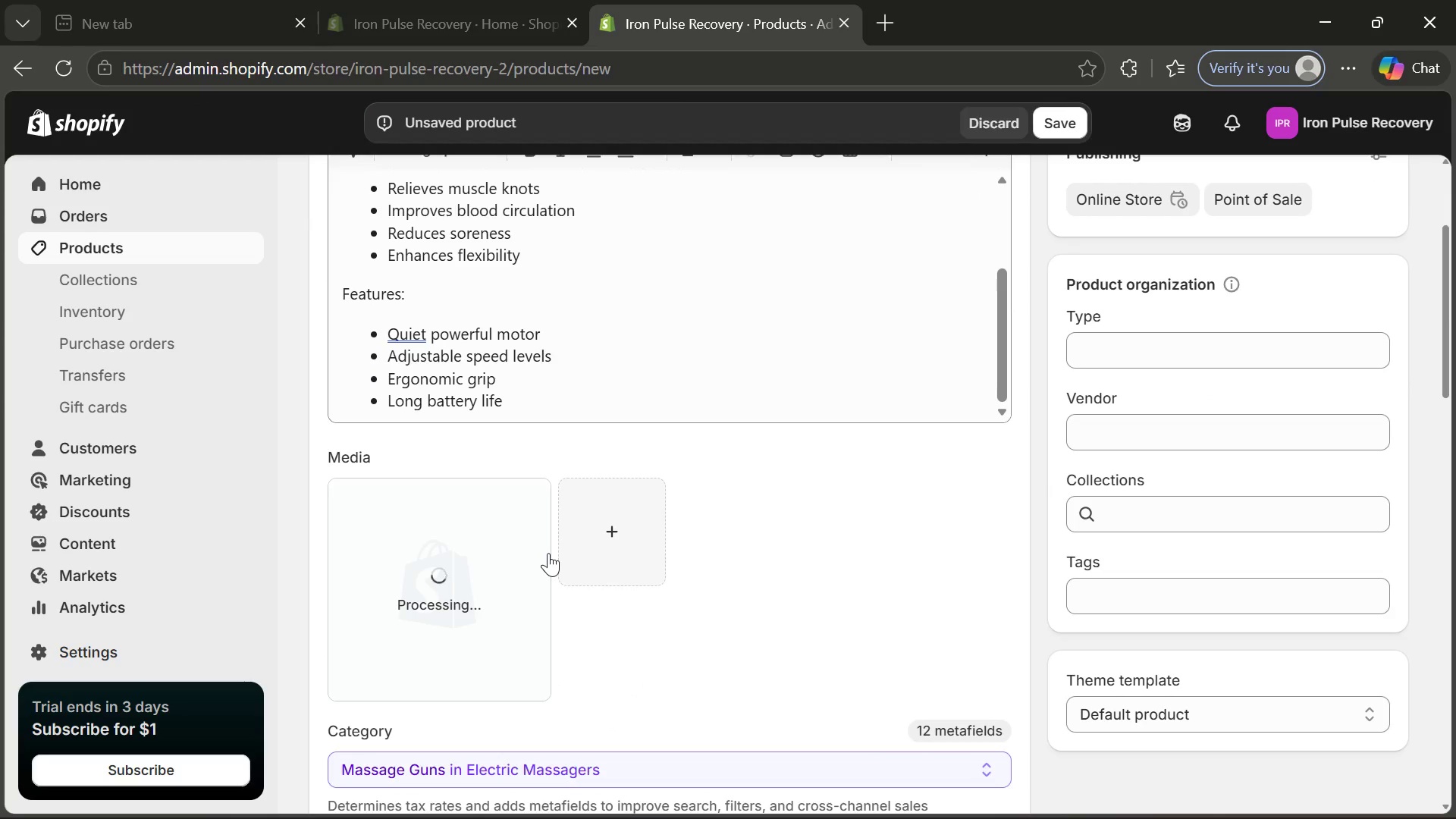 
wait(9.34)
 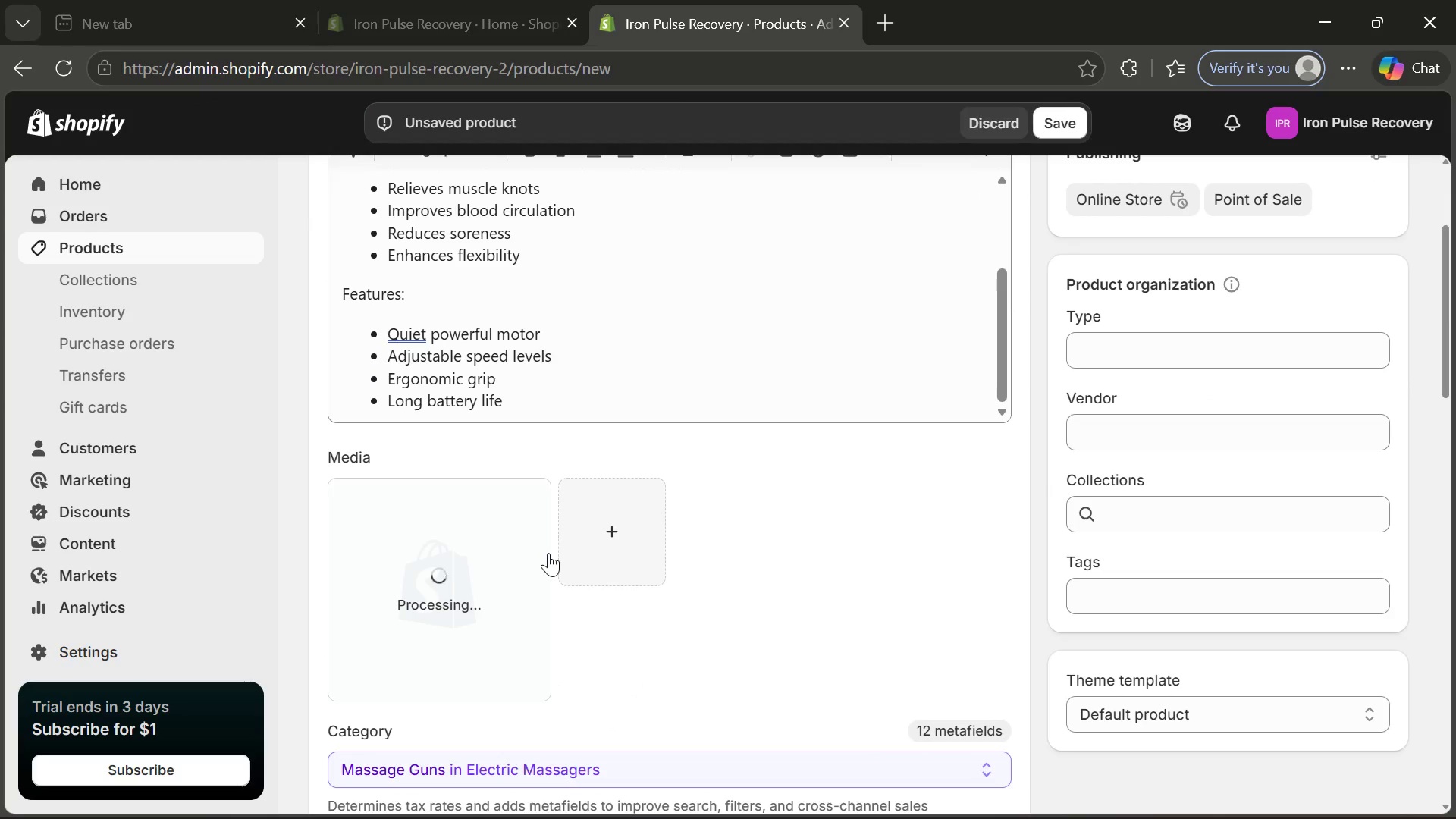 
left_click([438, 585])
 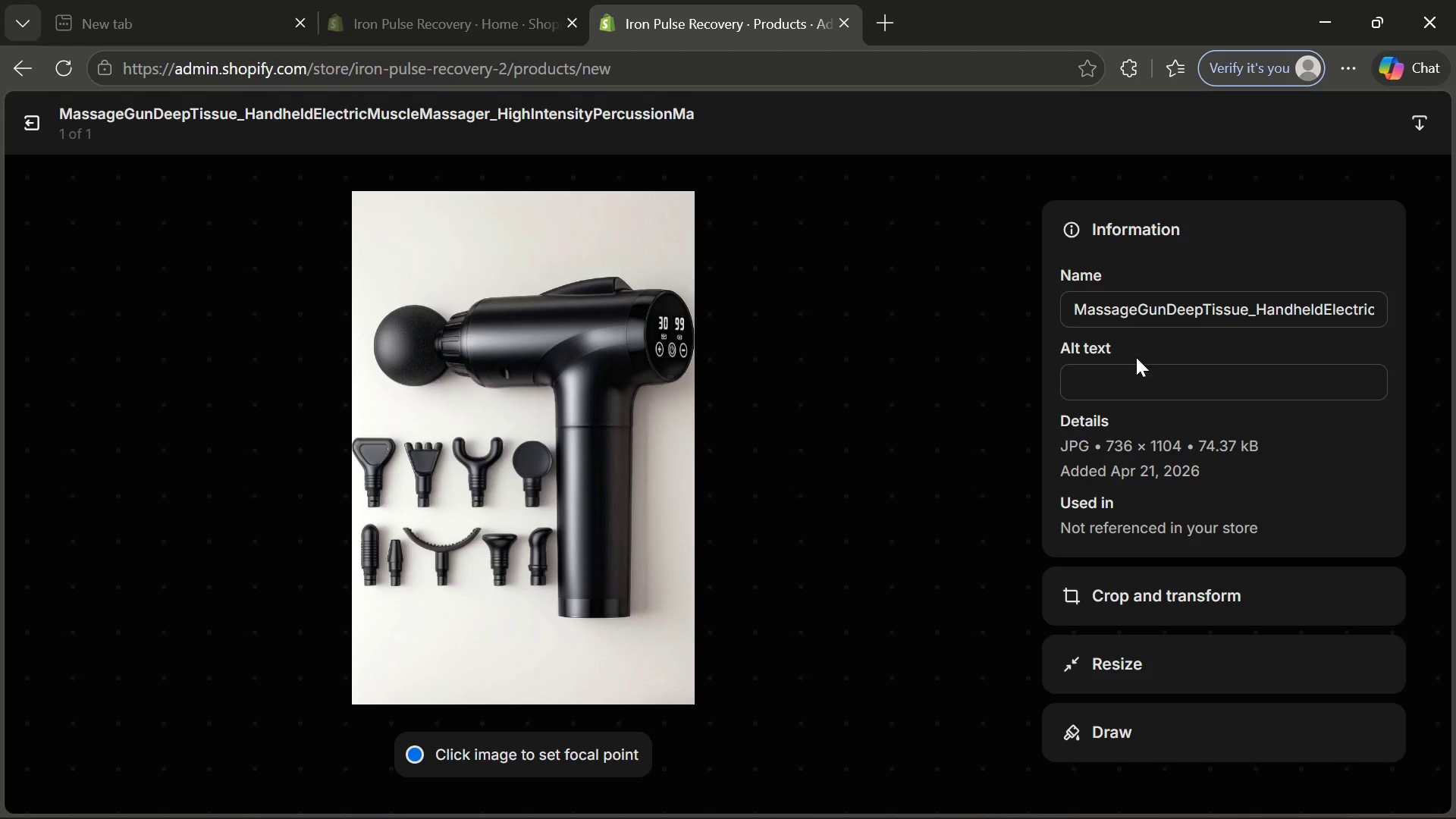 
left_click([1133, 378])
 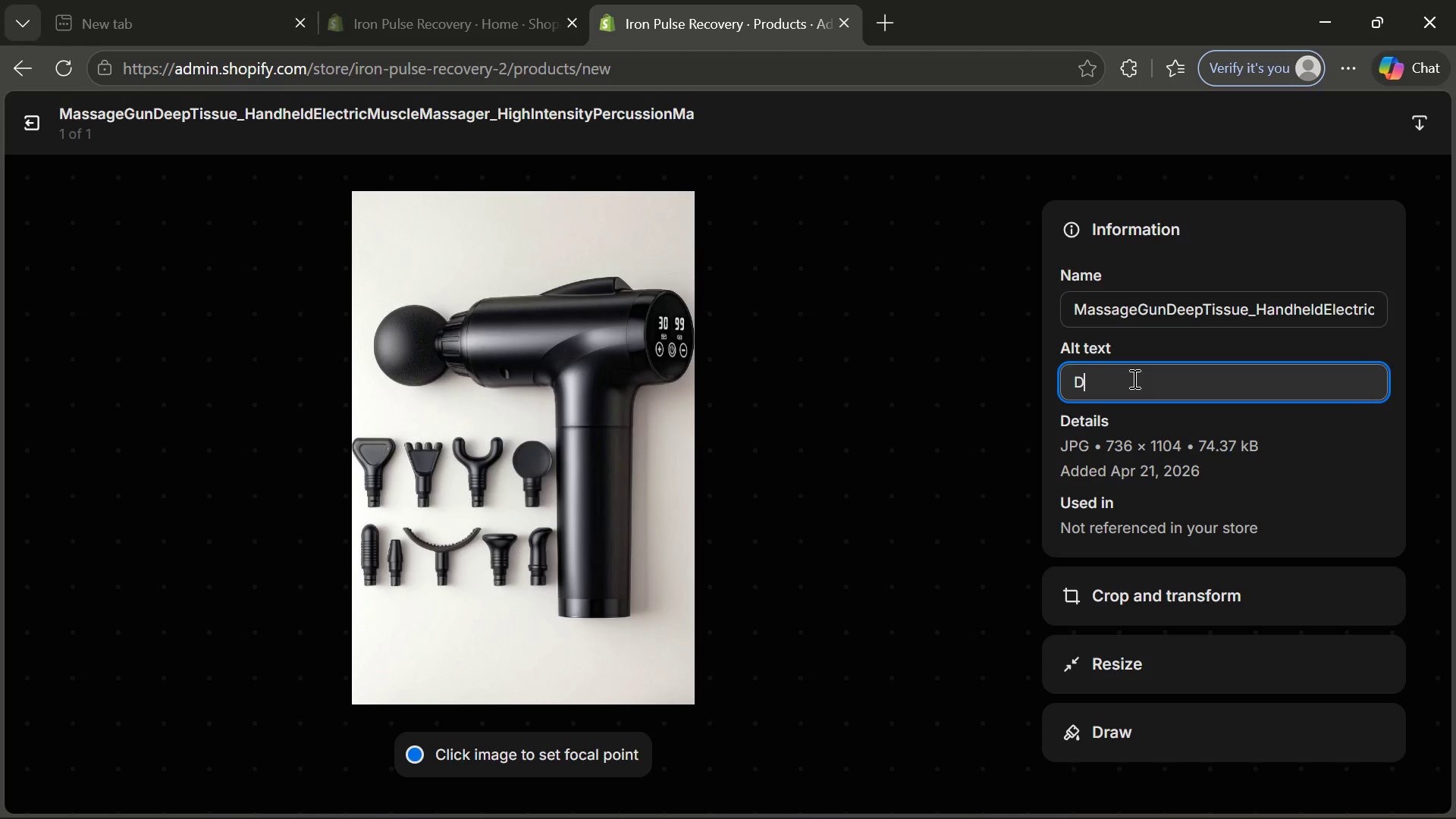 
type(Deep tissue massage gun muscle [PageUp]on )
key(Backspace)
key(Backspace)
key(Backspace)
 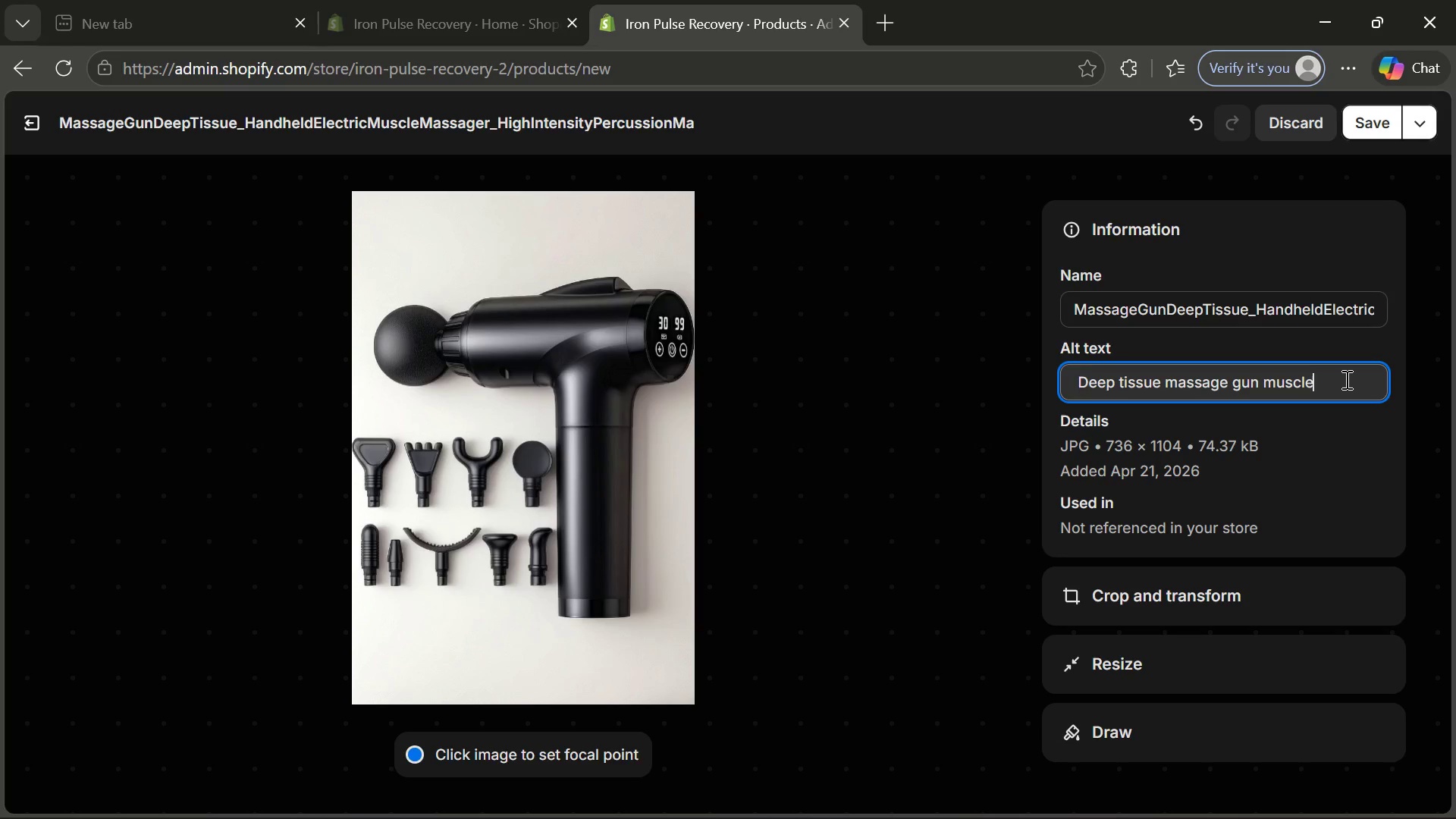 
left_click([1345, 379])
 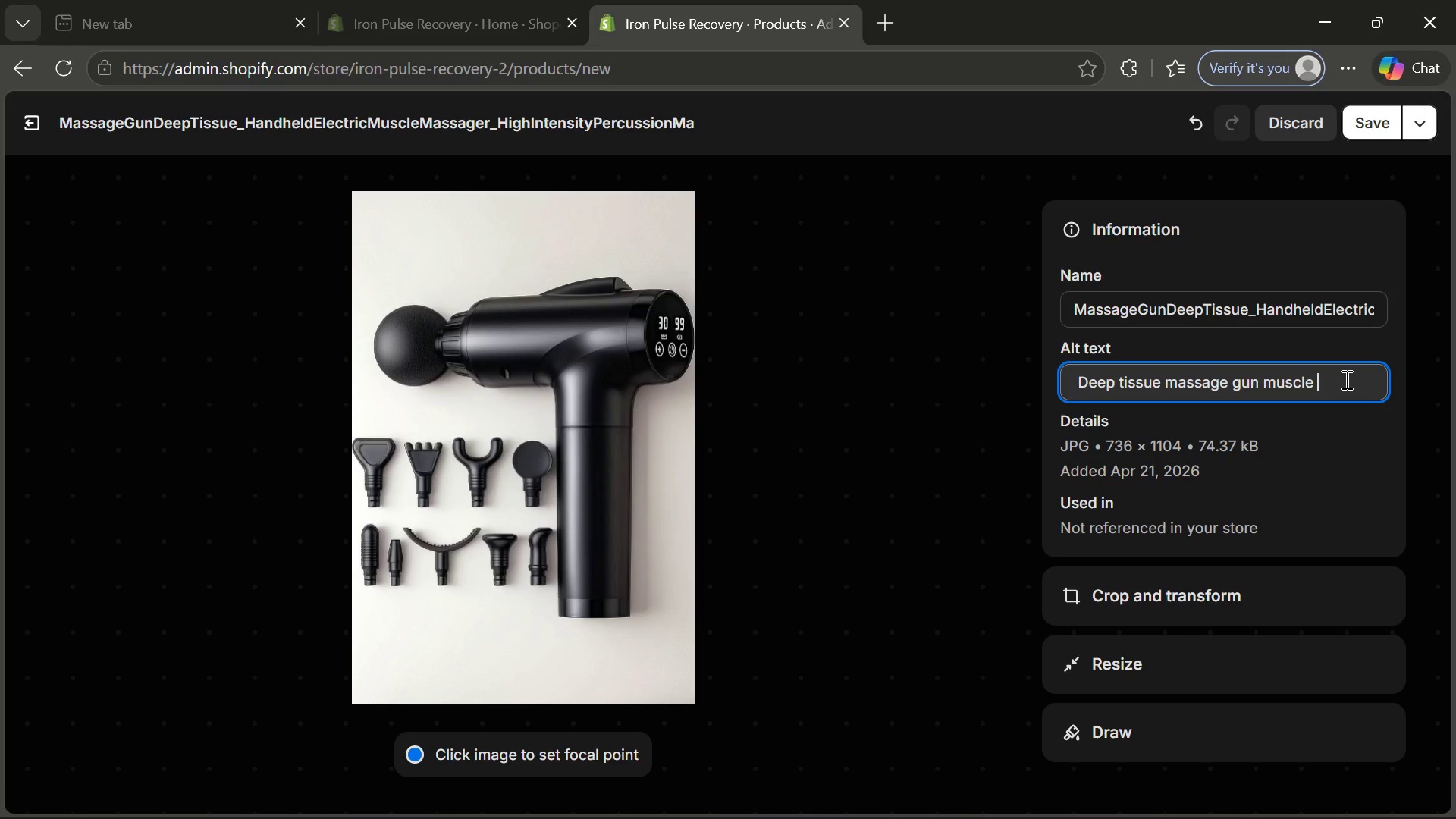 
type( ecovery)
 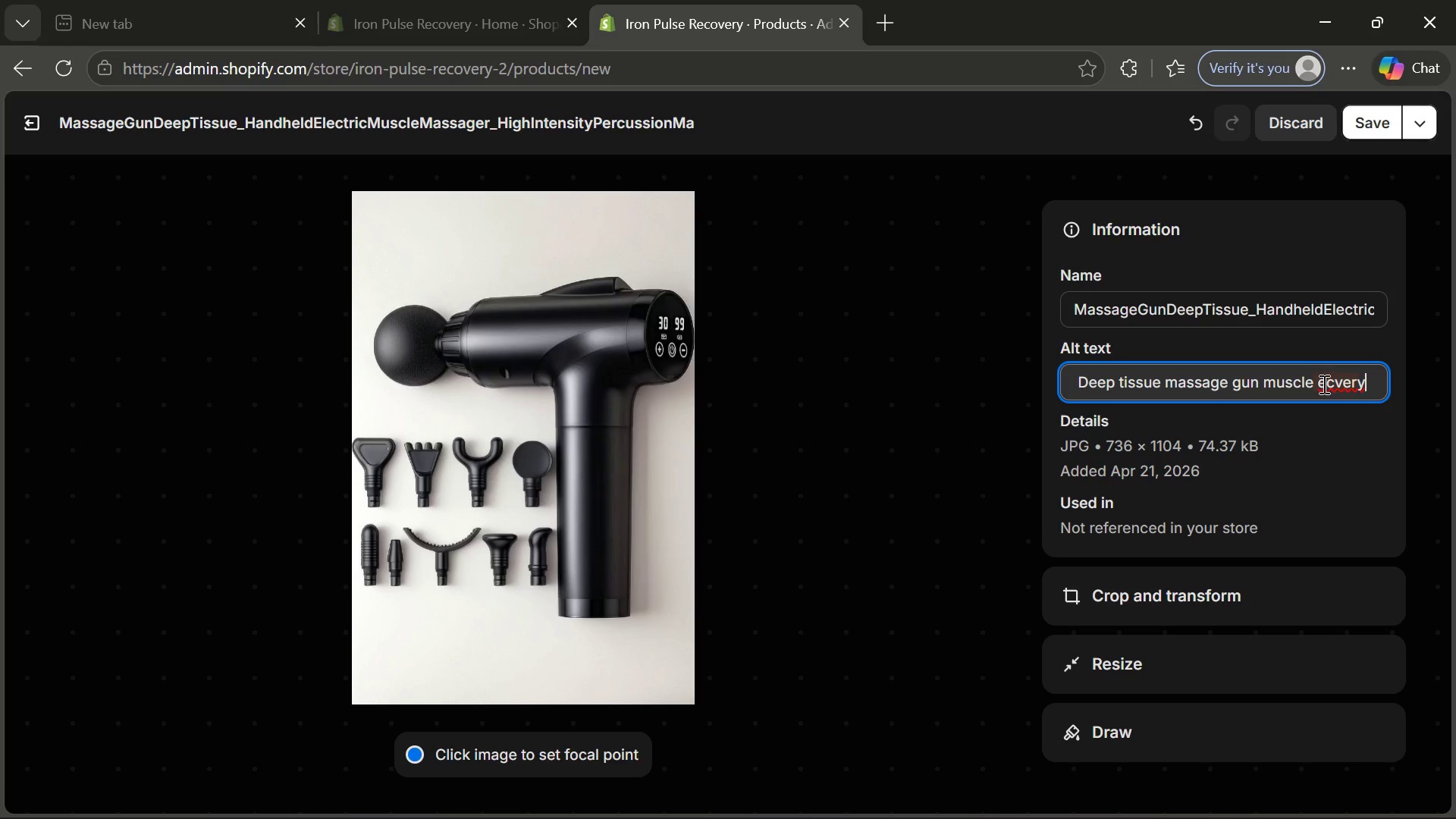 
left_click([1321, 383])
 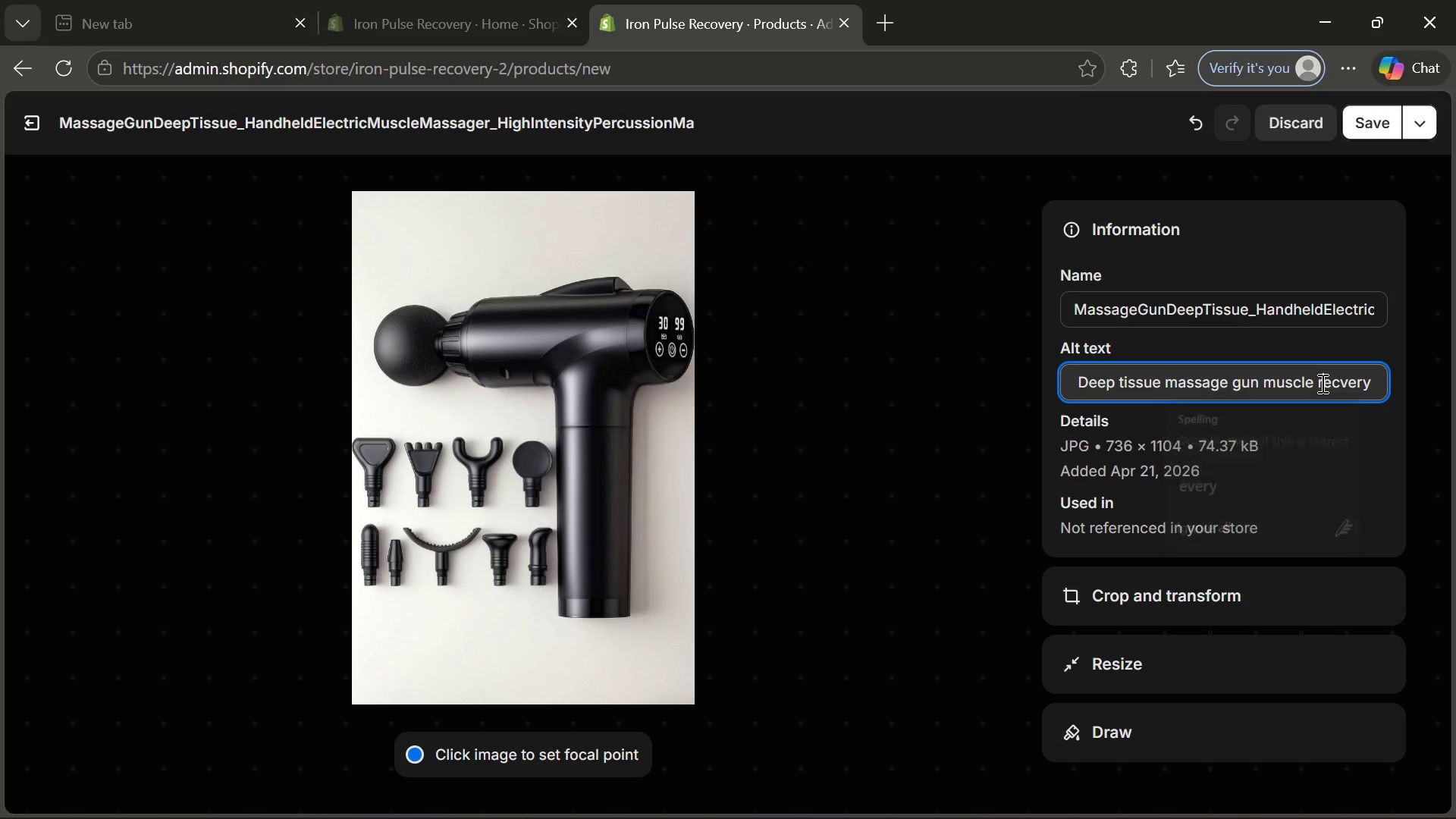 
key(R)
 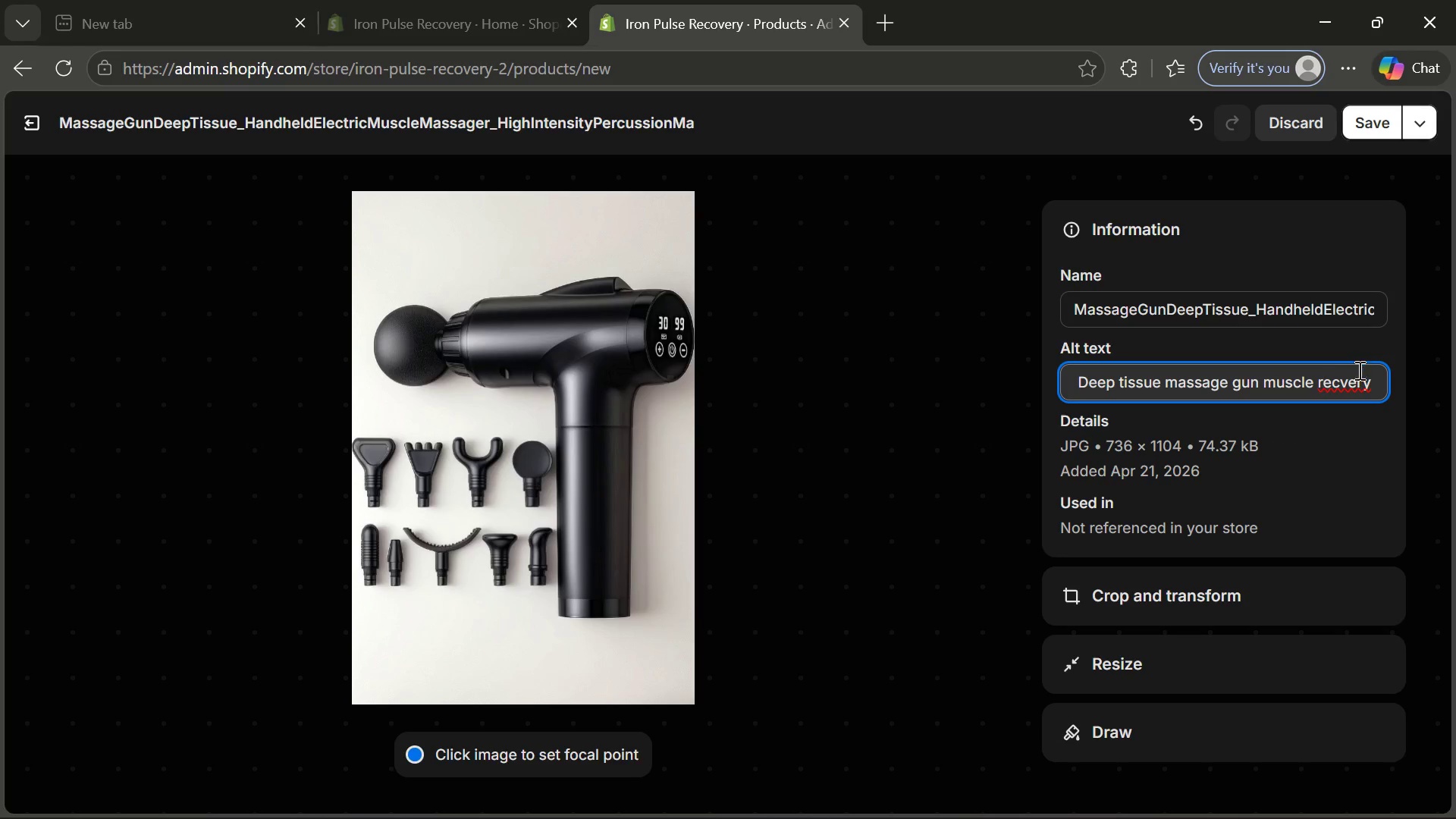 
left_click([1358, 375])
 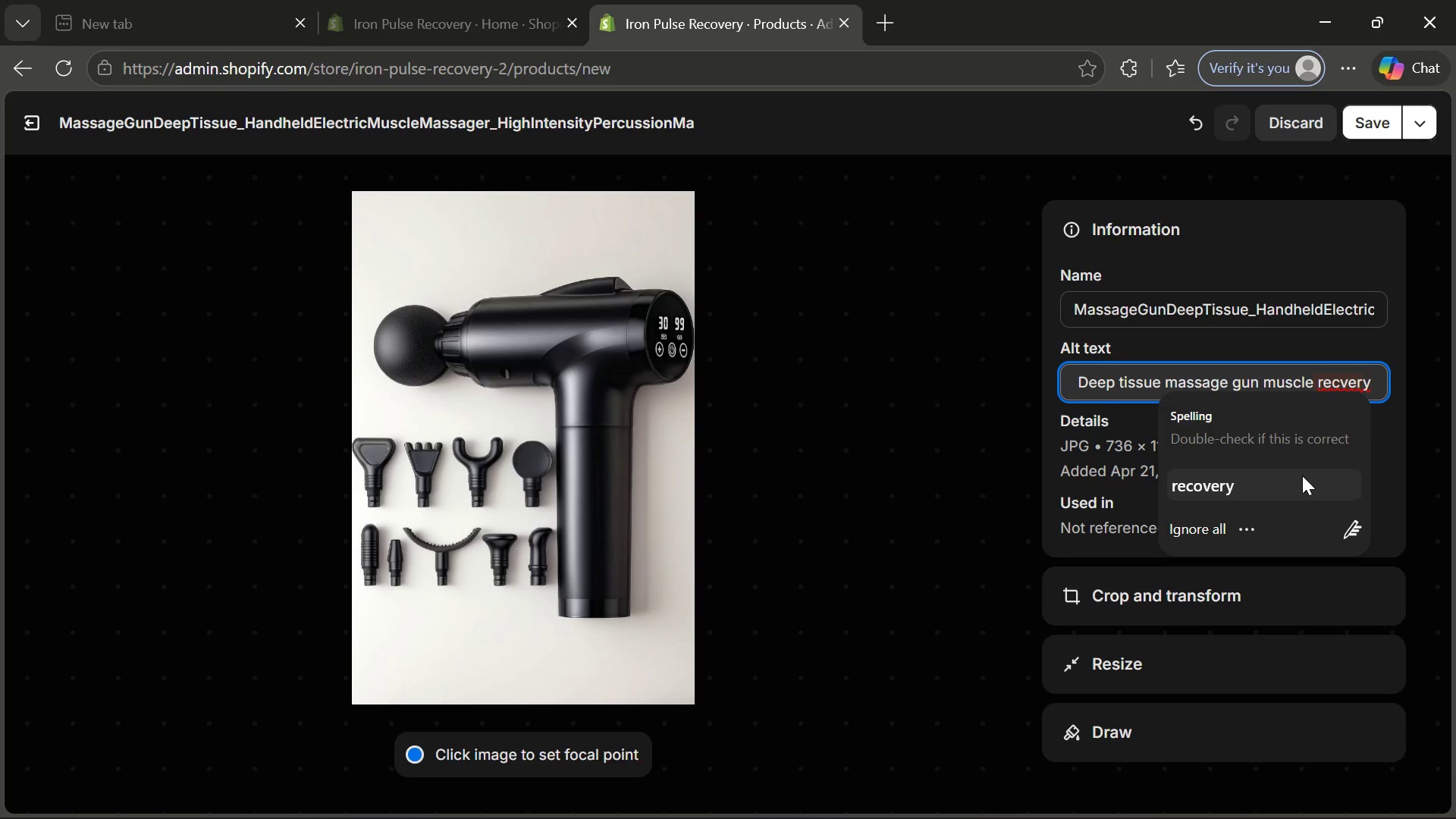 
left_click([1300, 478])
 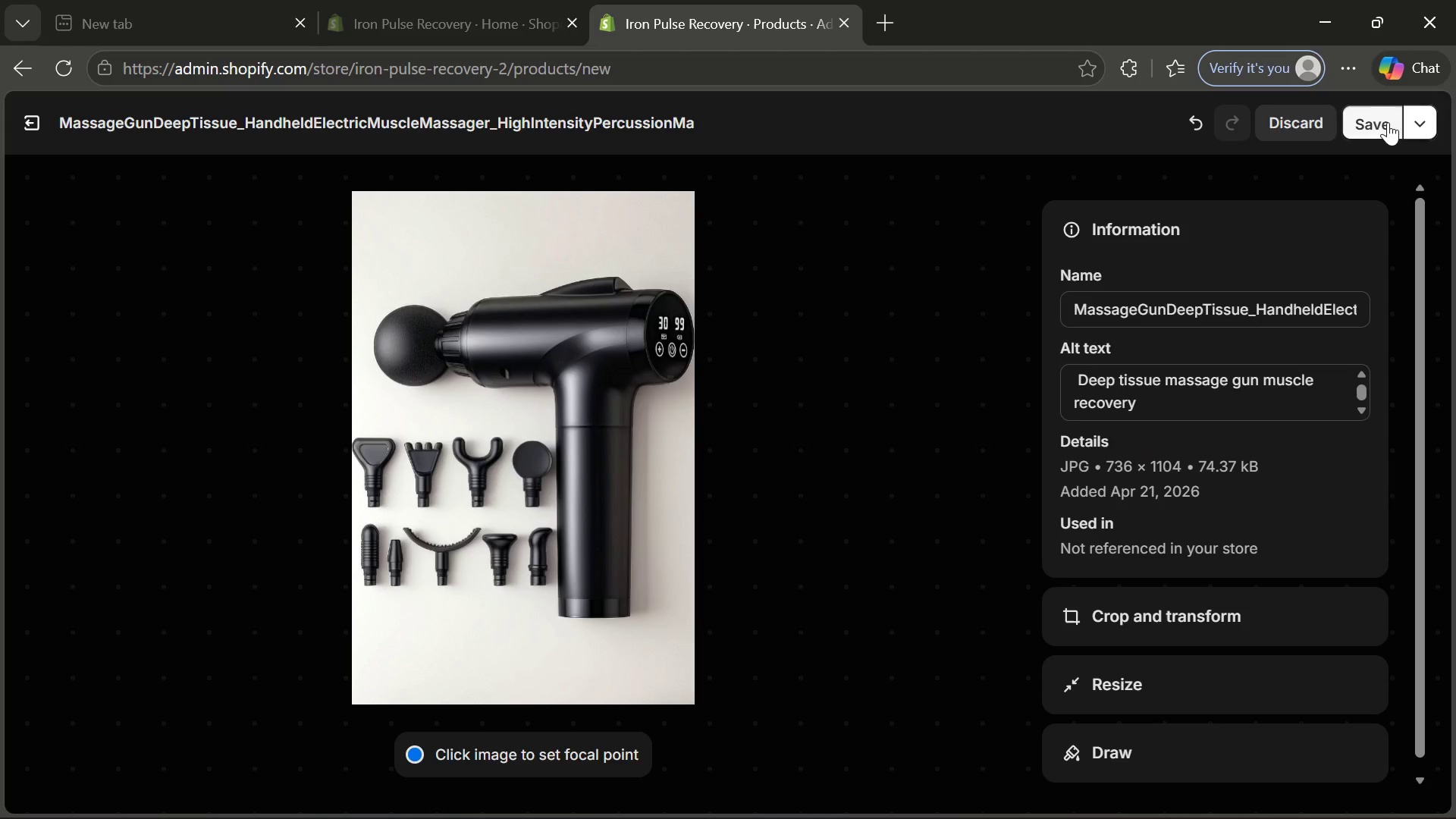 
left_click([1388, 122])
 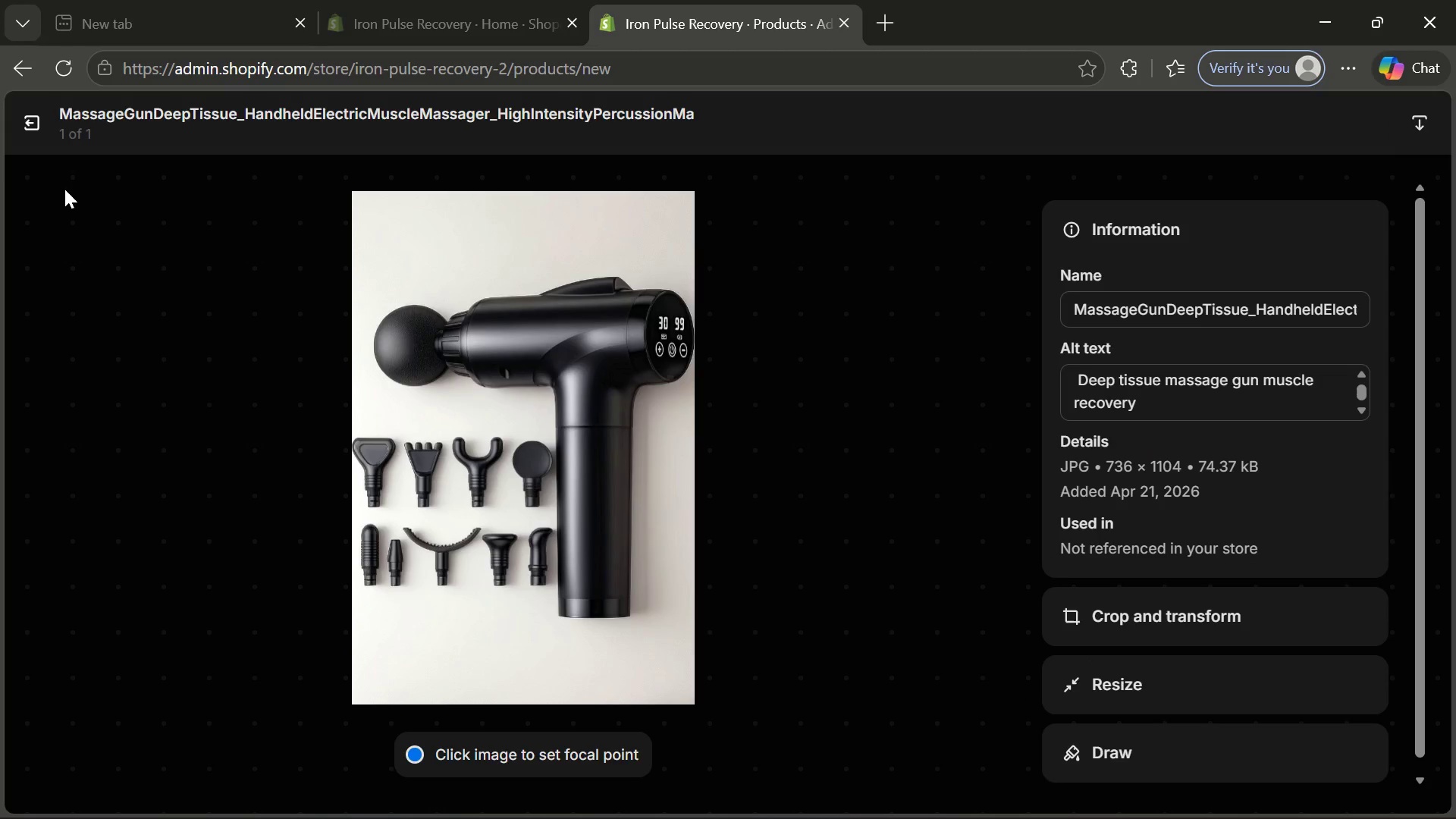 
wait(5.47)
 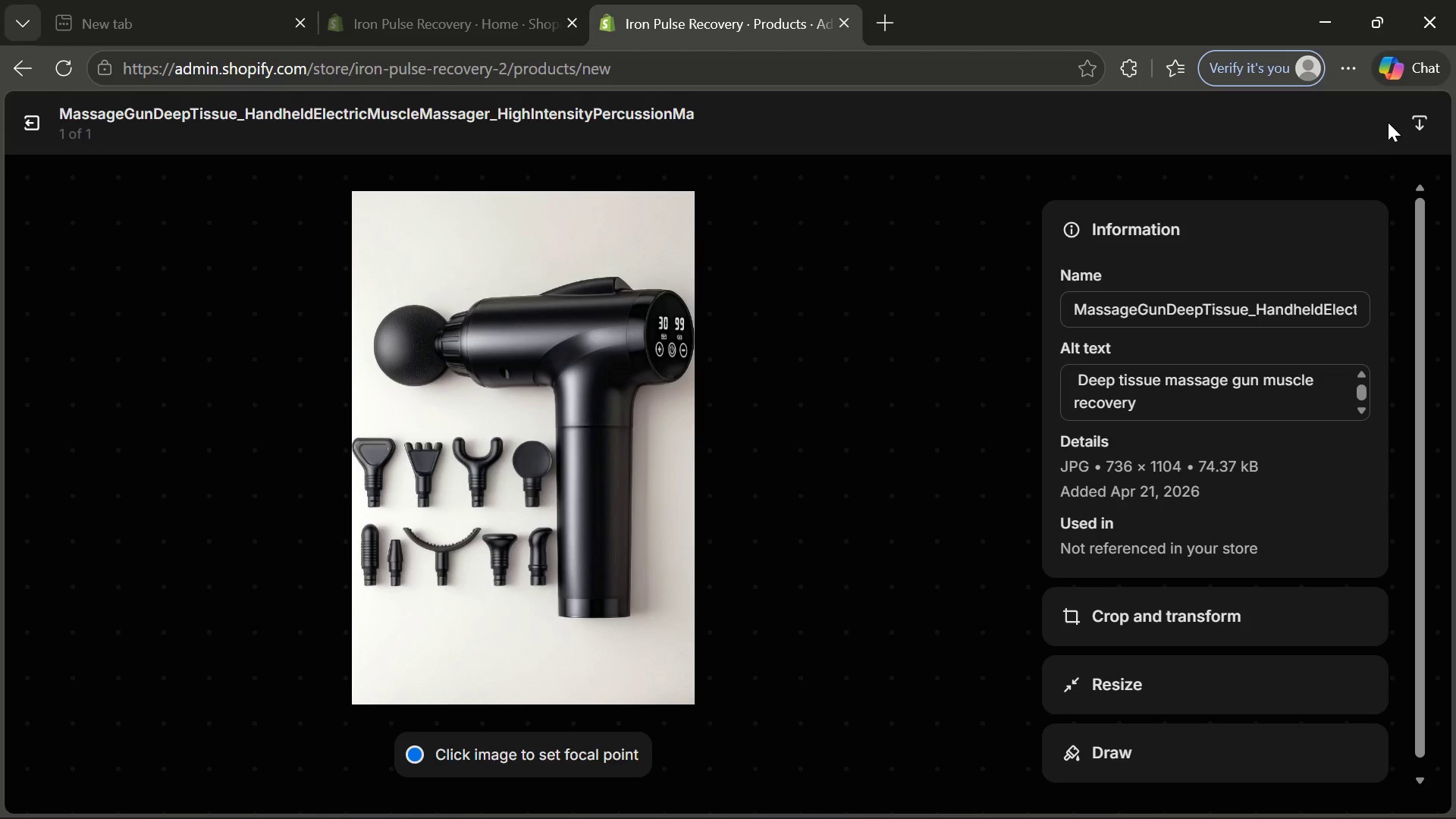 
left_click([32, 124])
 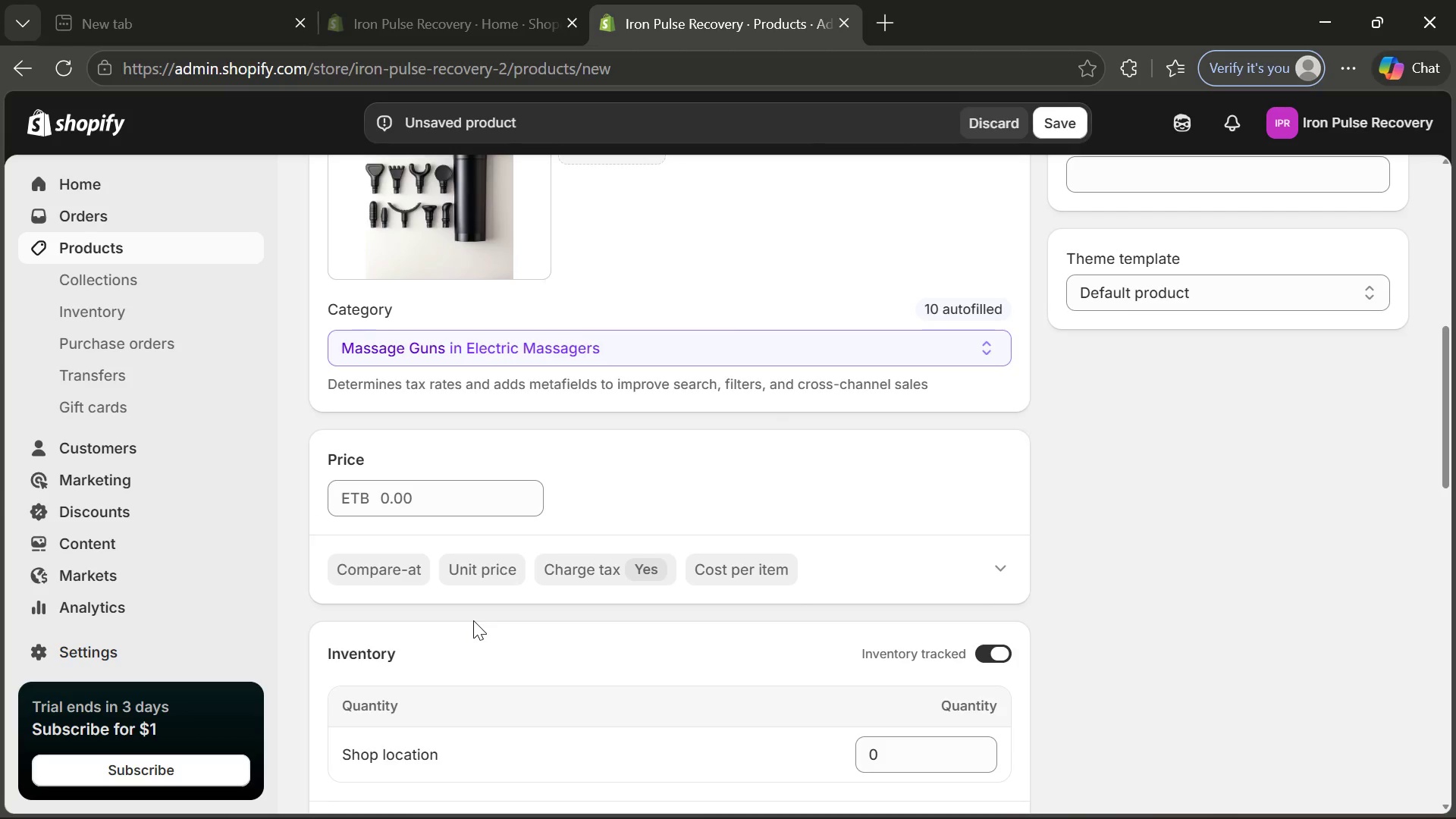 
wait(8.92)
 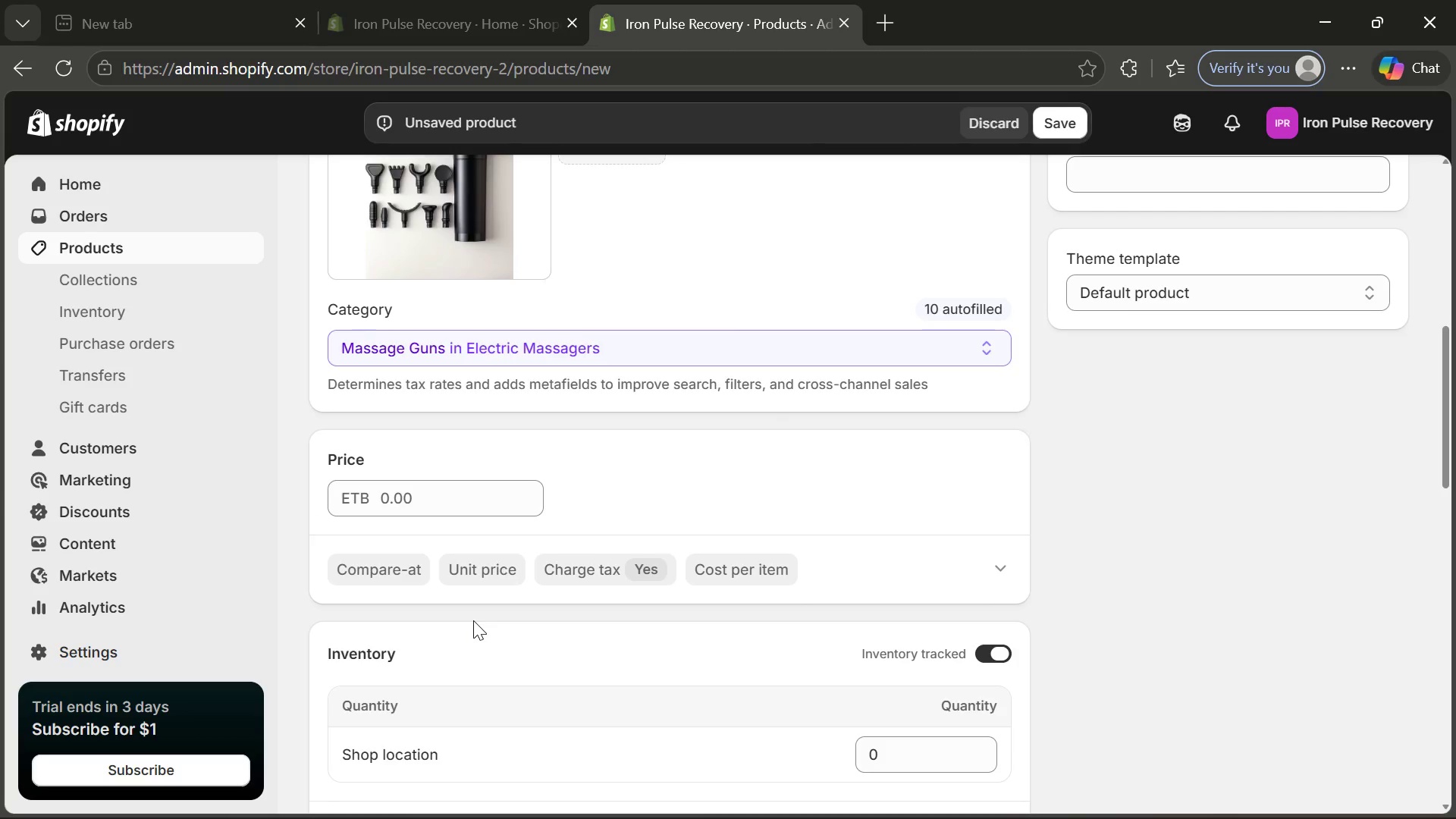 
left_click([409, 322])
 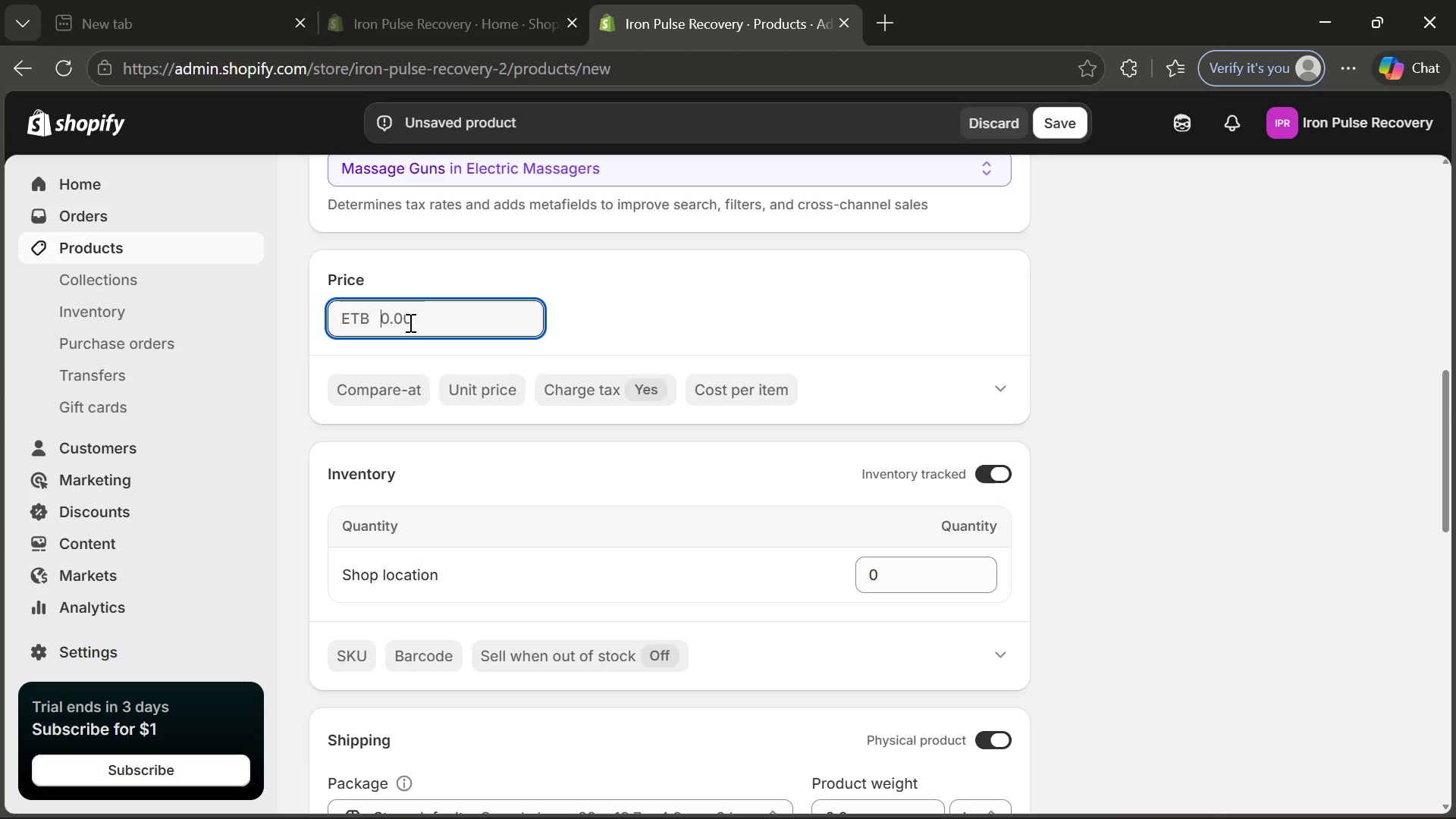 
type(1000)
 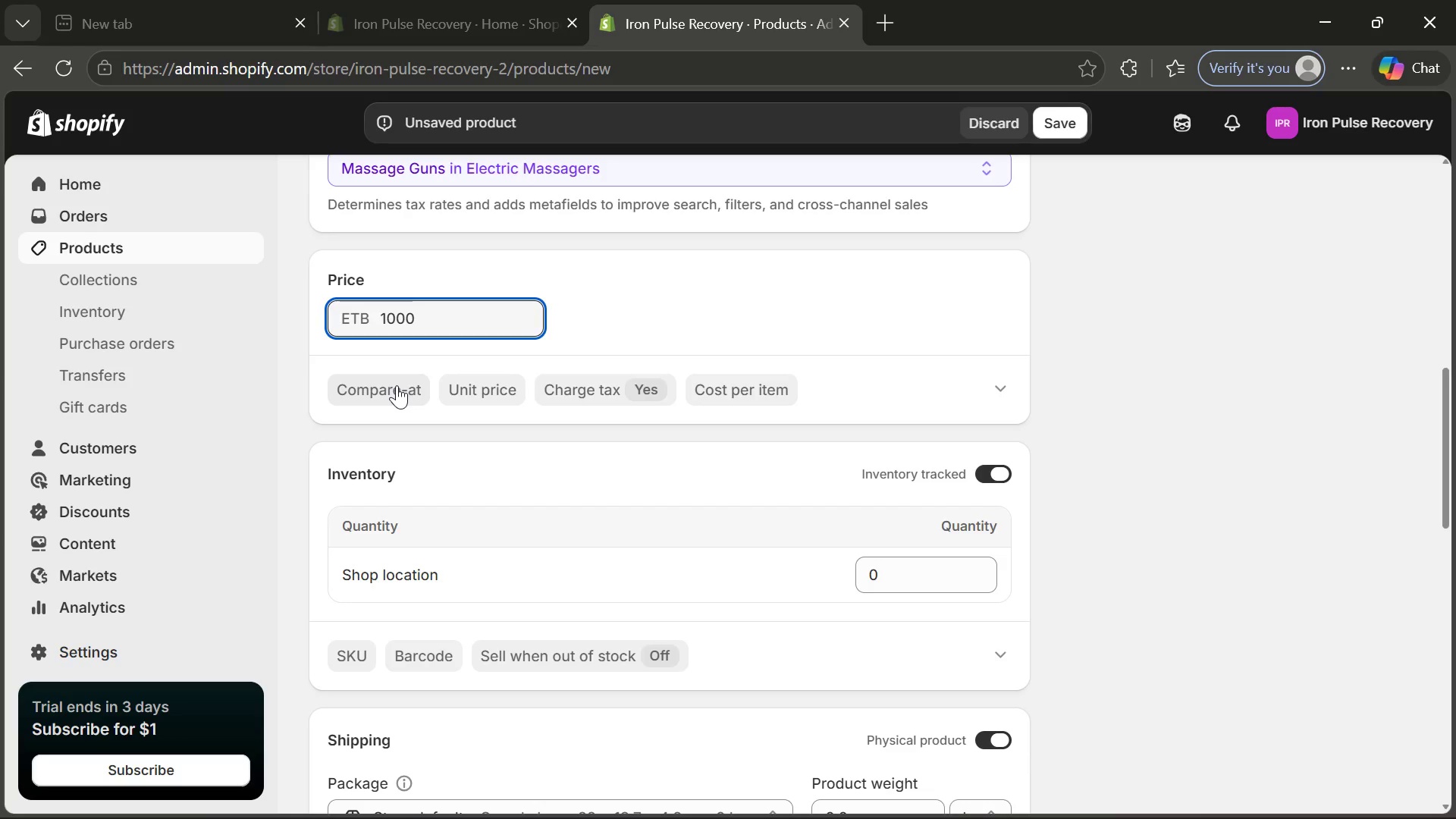 
left_click([397, 385])
 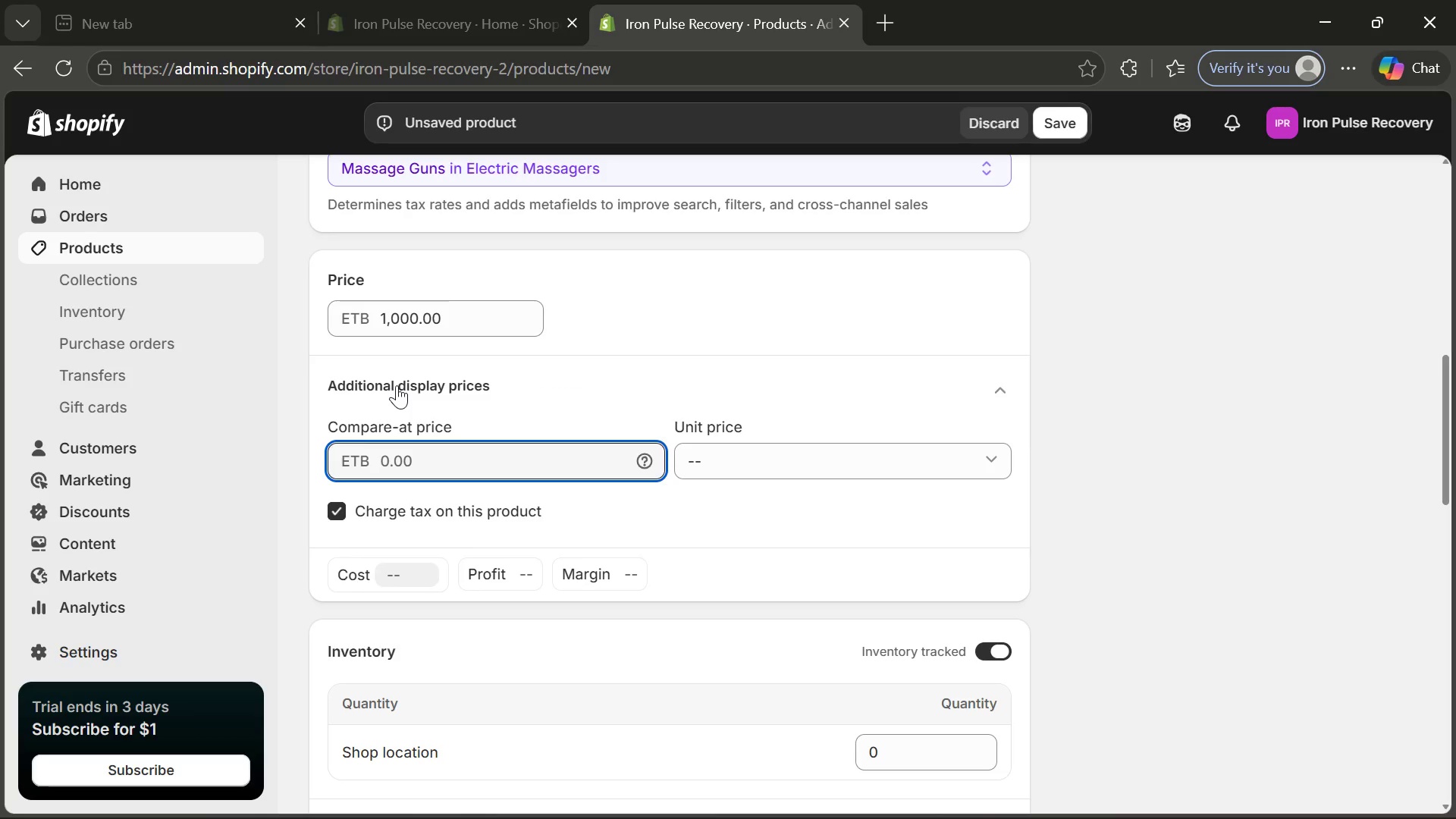 
type(1500)
 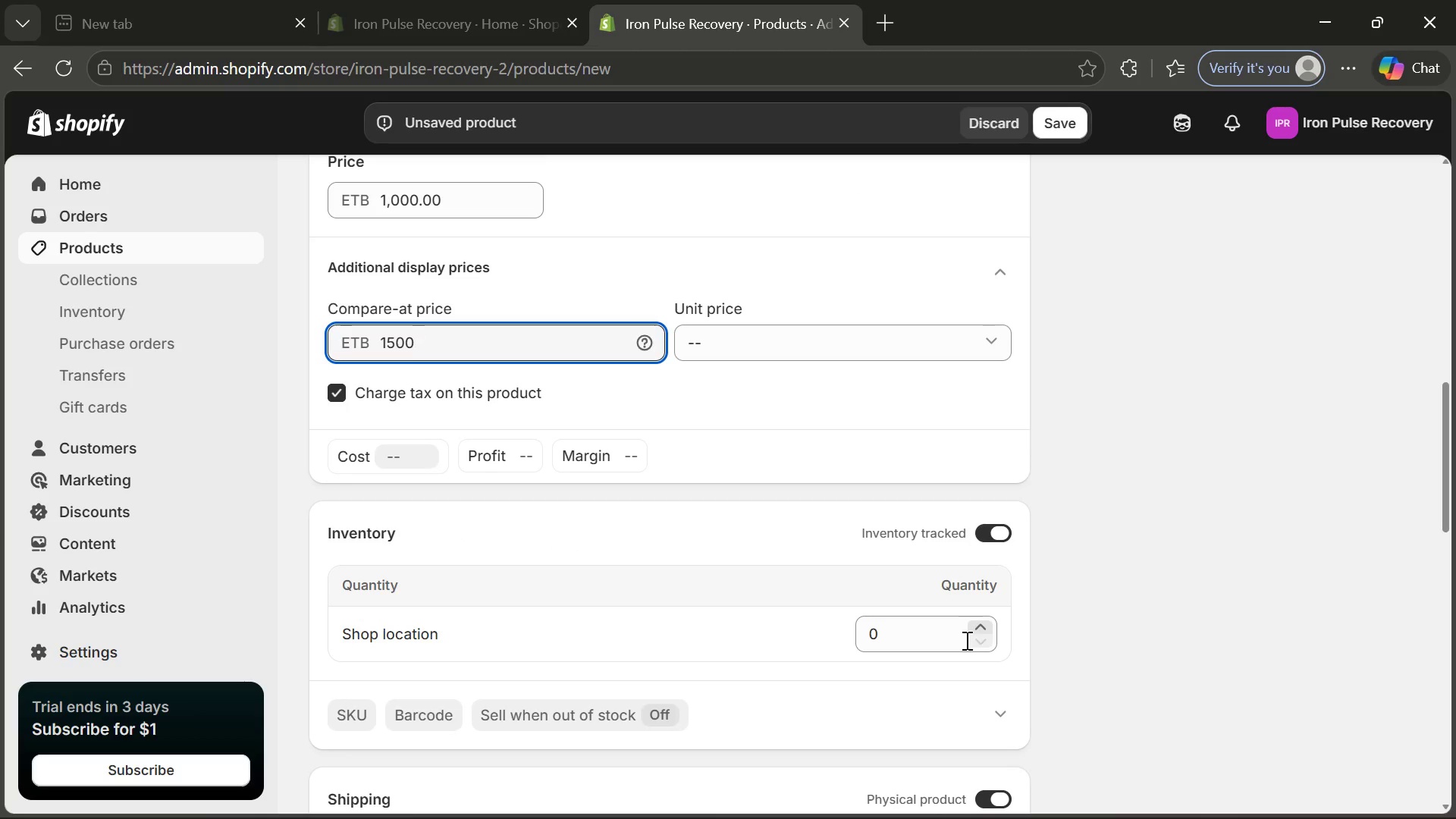 
double_click([980, 629])
 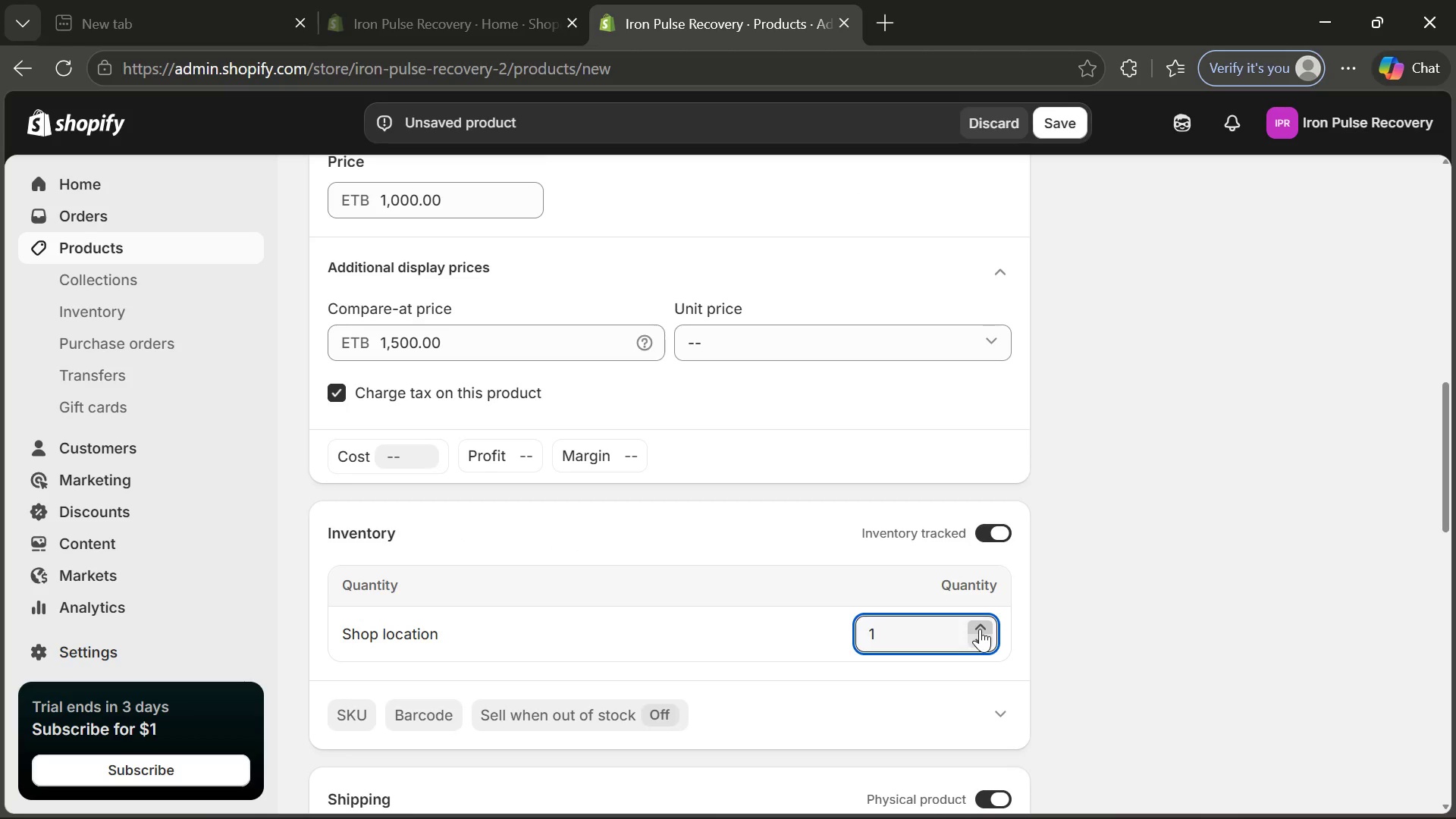 
triple_click([980, 629])
 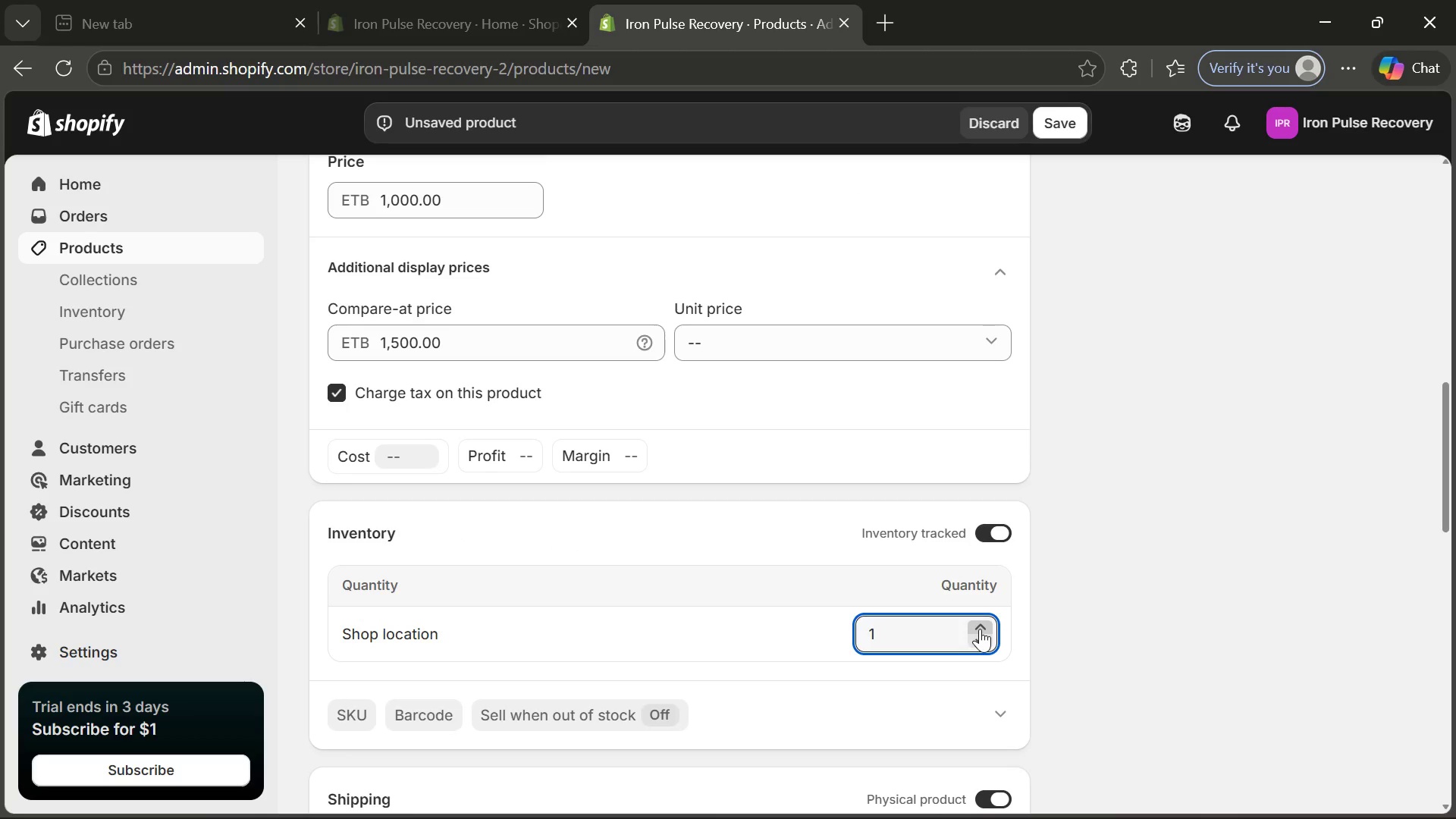 
triple_click([980, 629])
 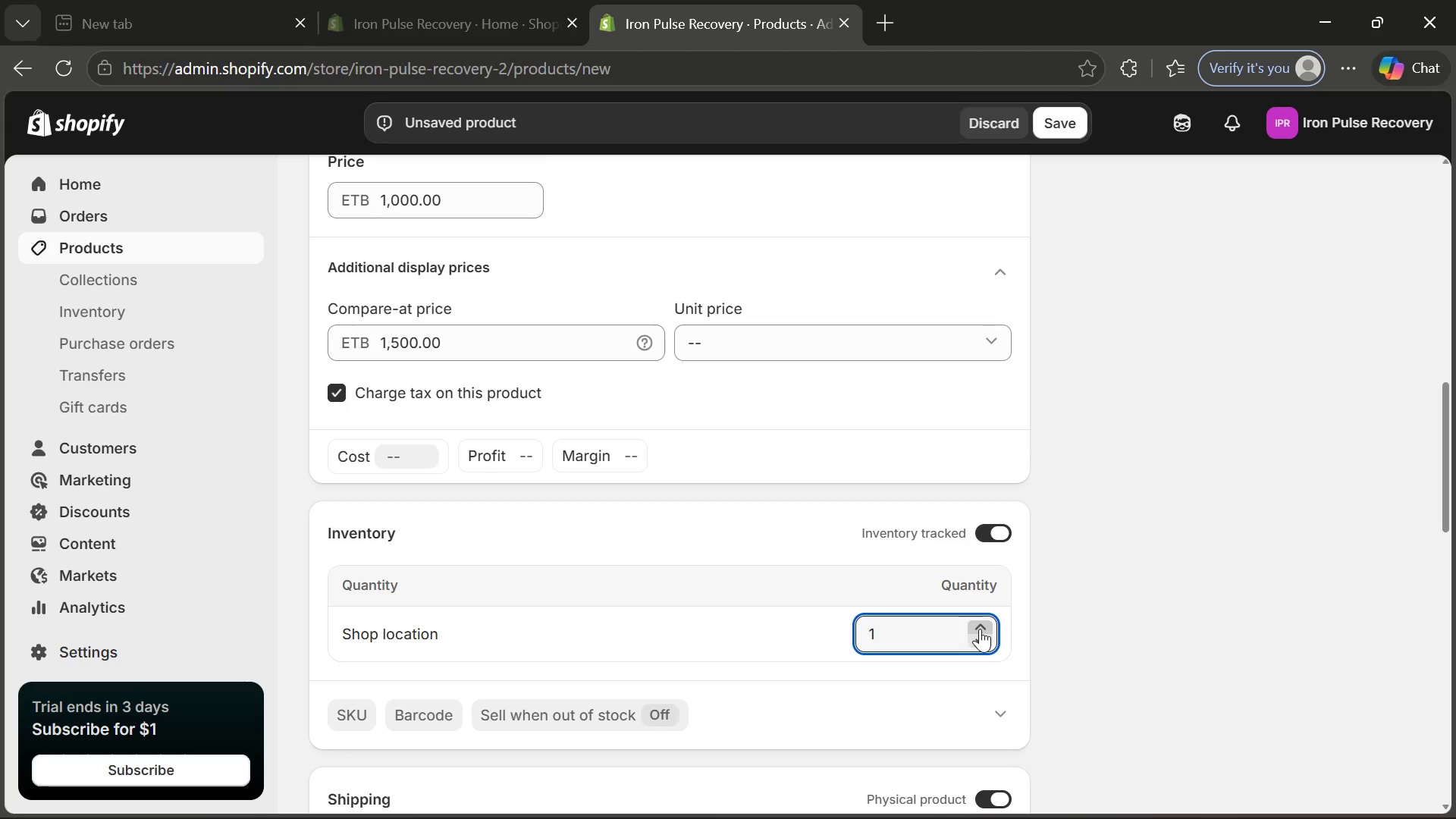 
triple_click([980, 629])
 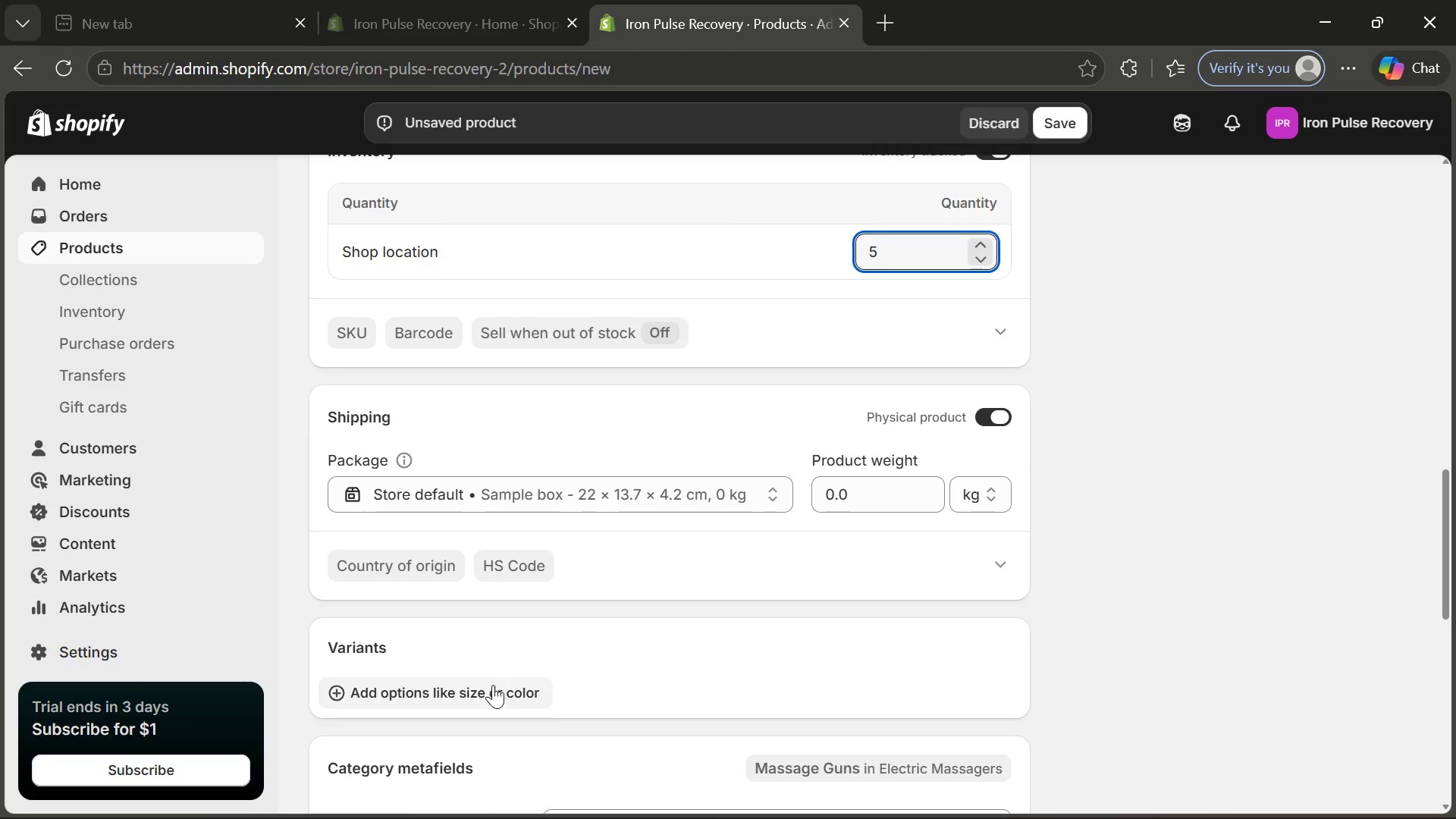 
left_click([493, 692])
 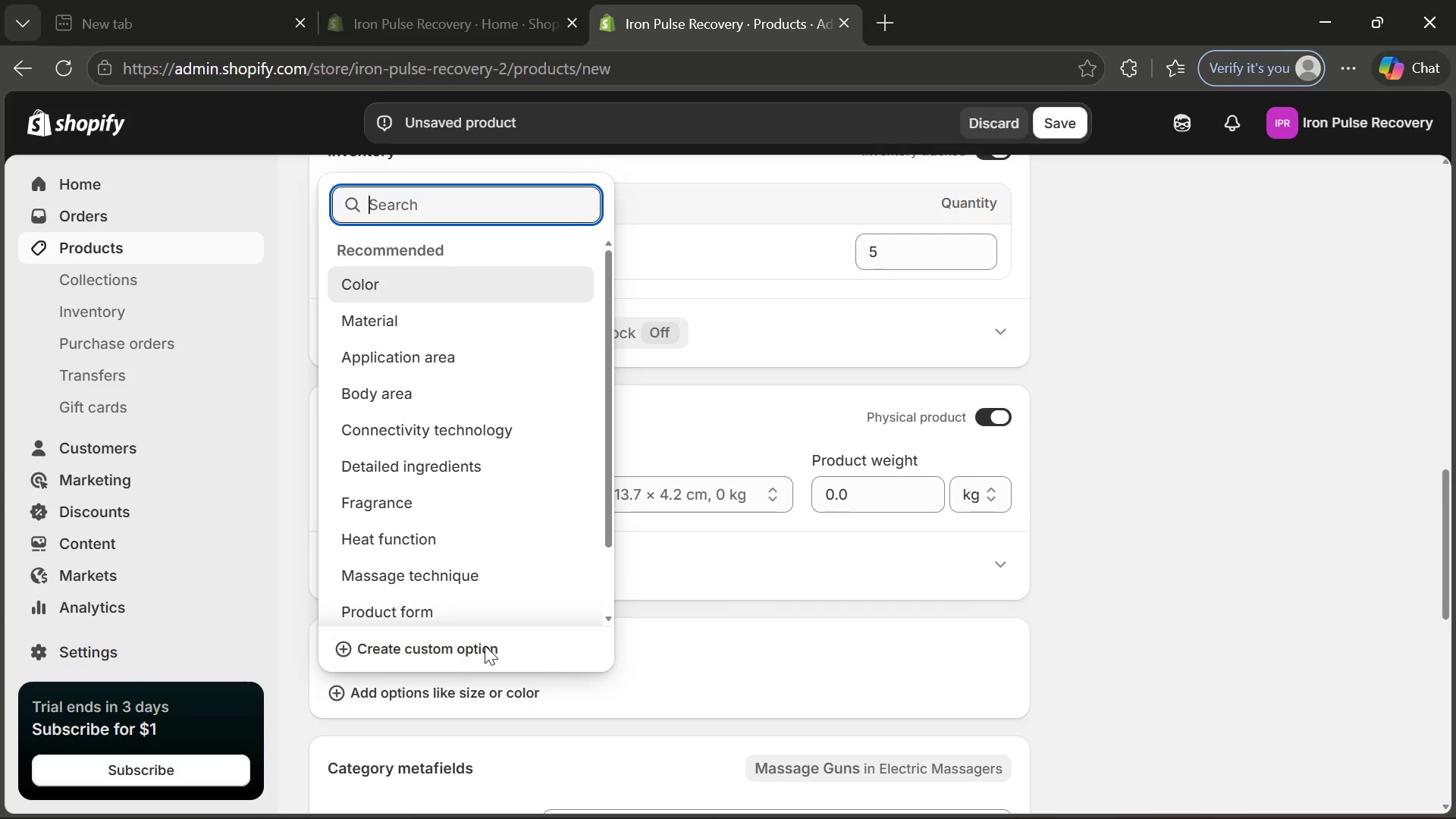 
left_click([483, 645])
 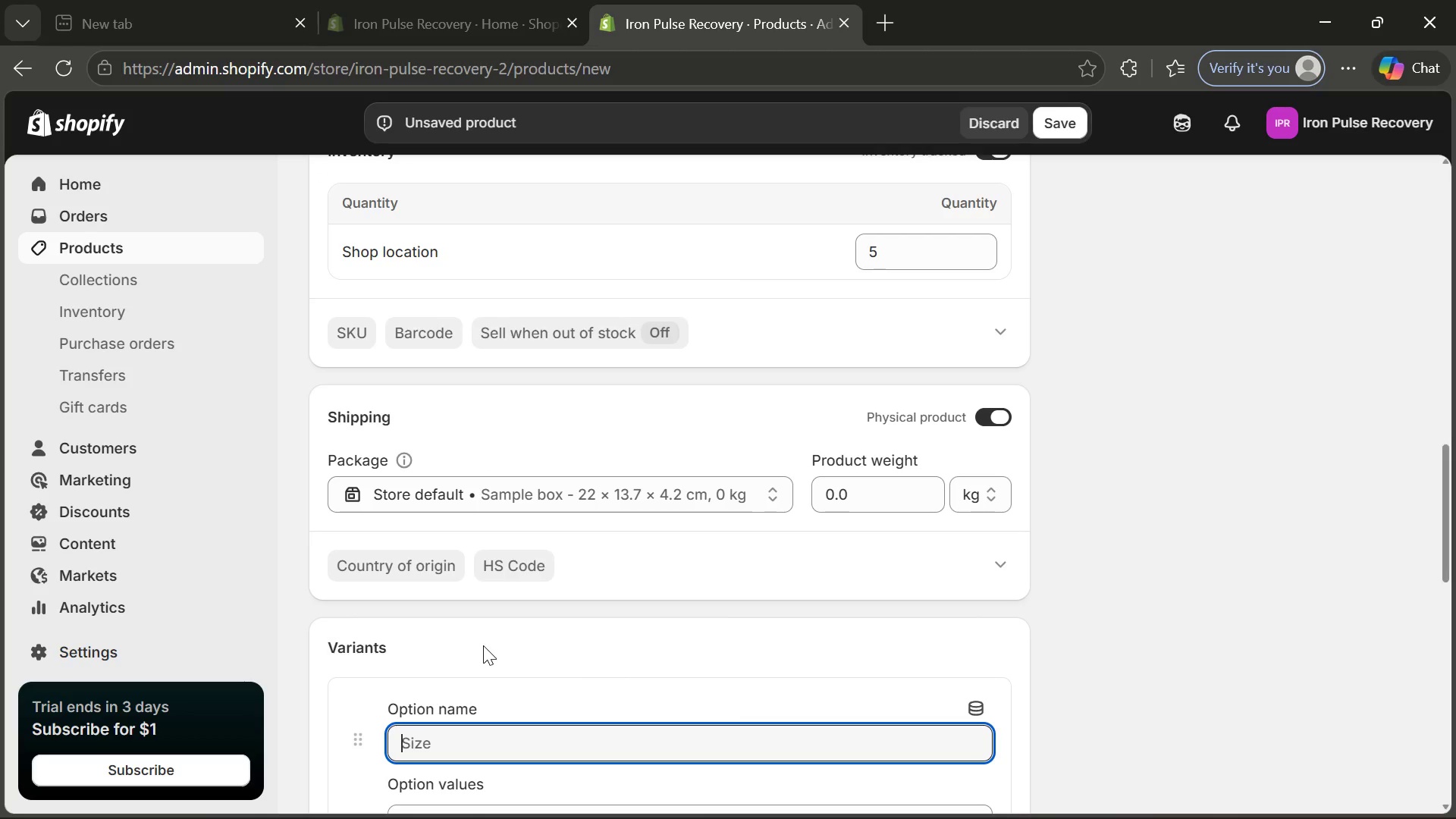 
type(CO)
key(Backspace)
type(olor)
 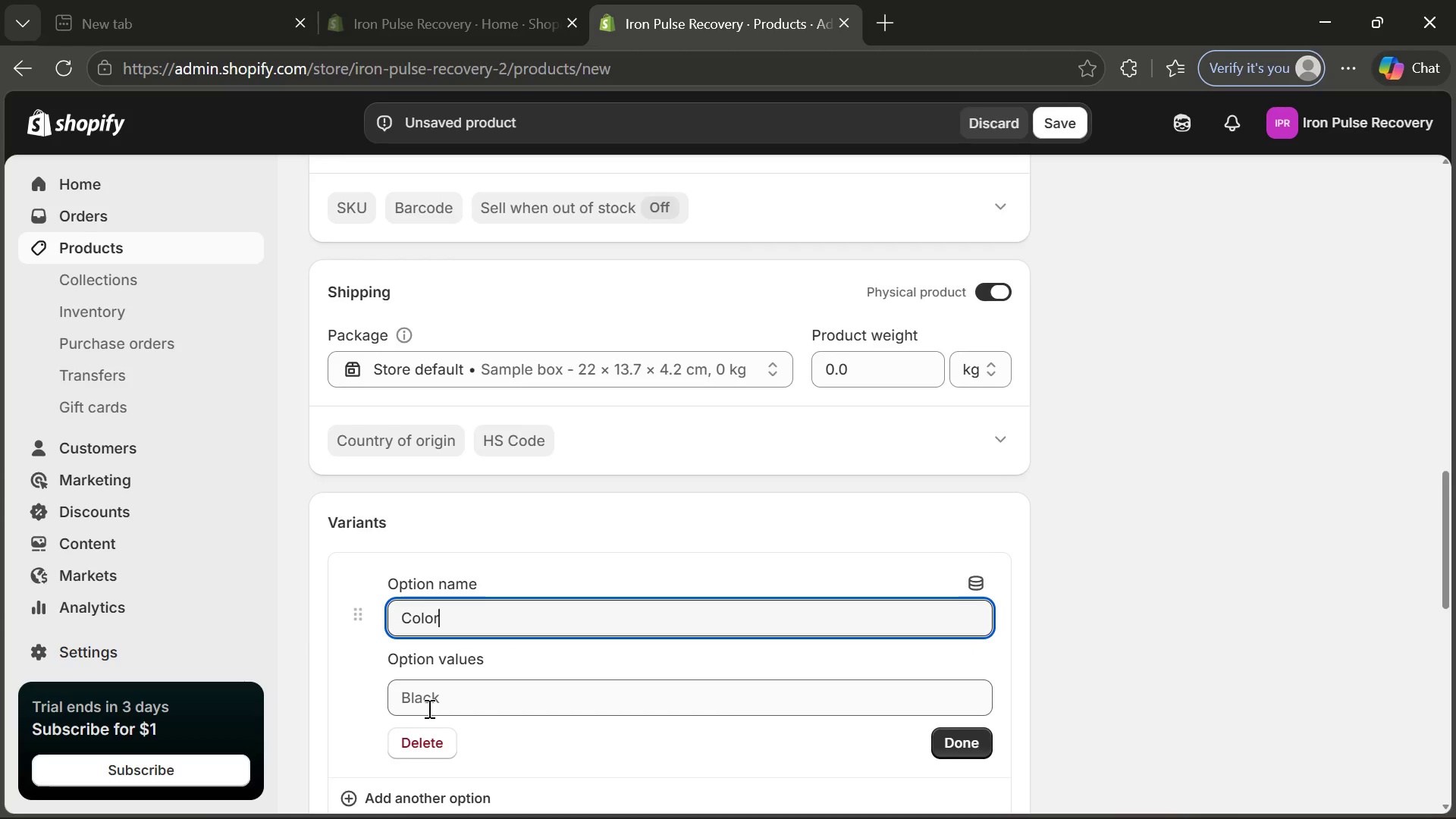 
left_click([428, 708])
 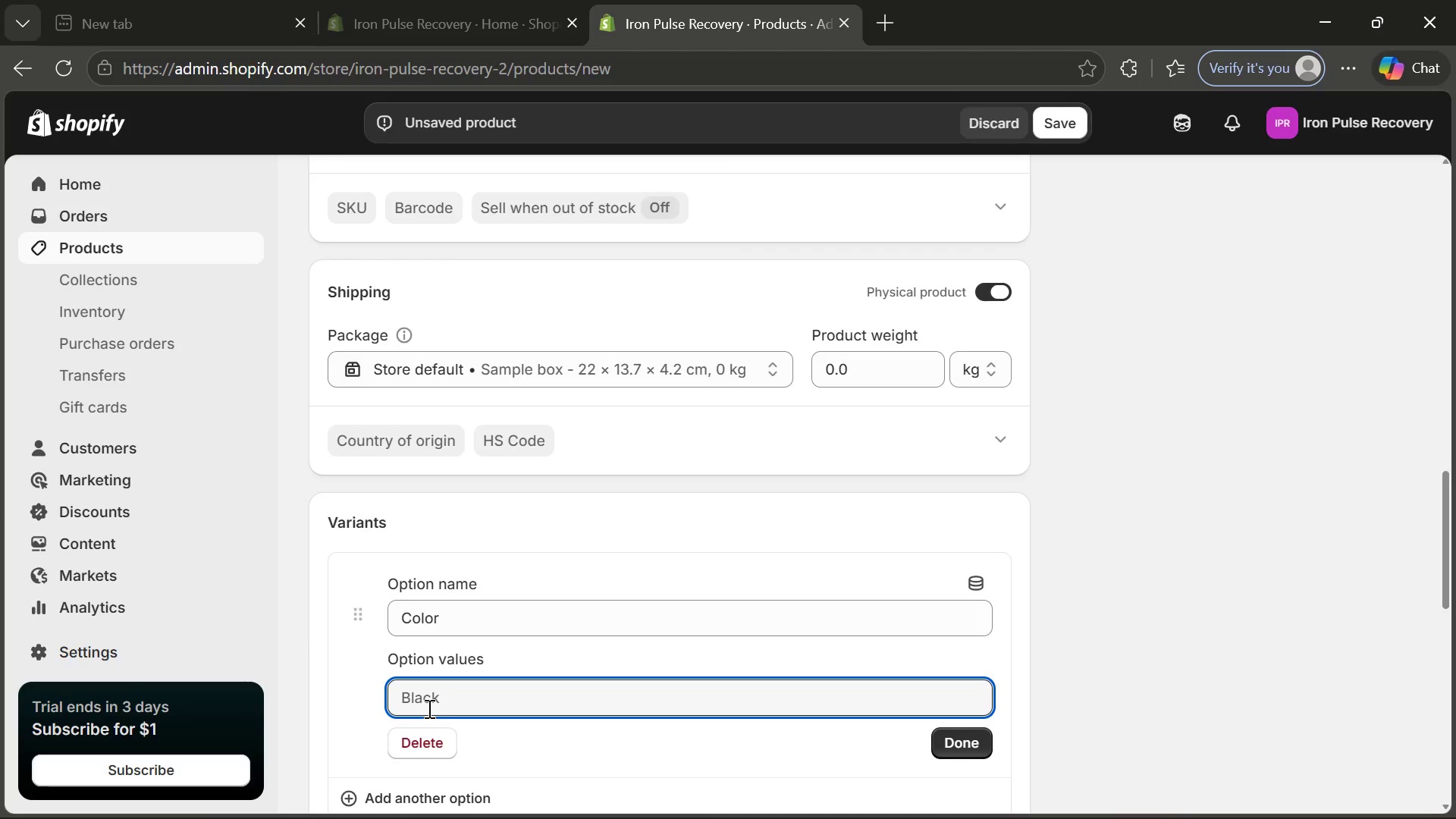 
type(Black)
 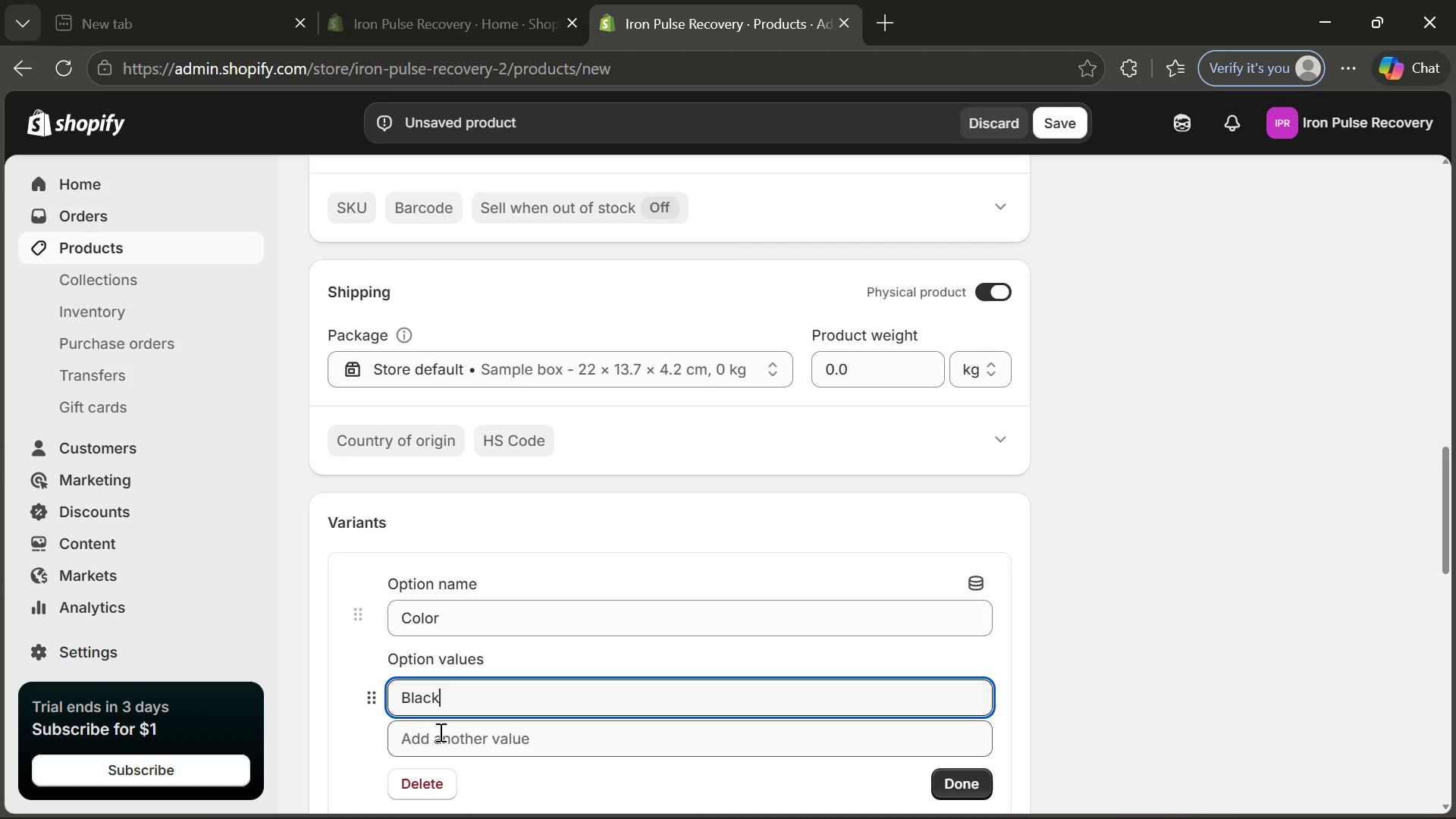 
left_click([439, 732])
 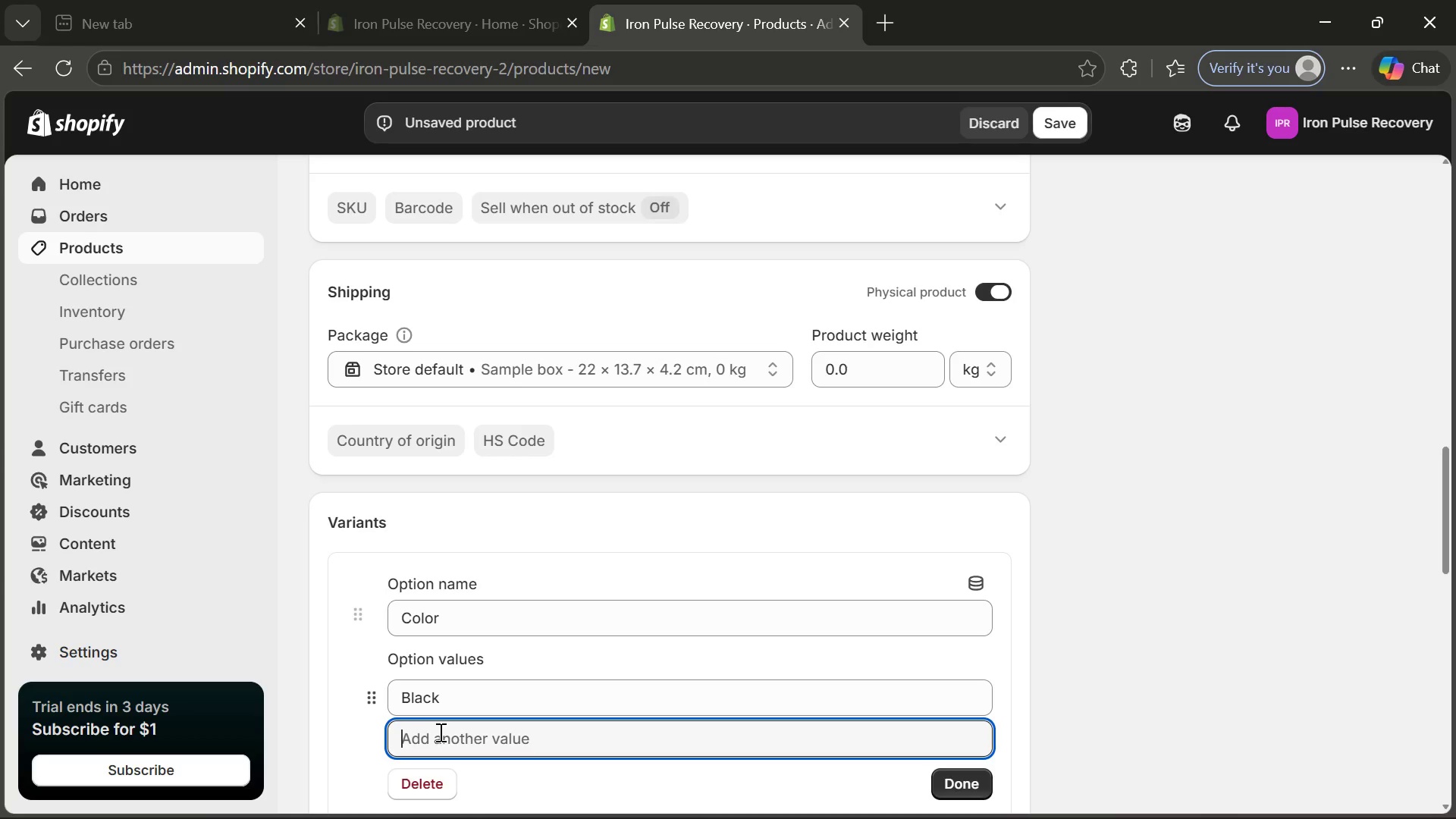 
type(Red)
 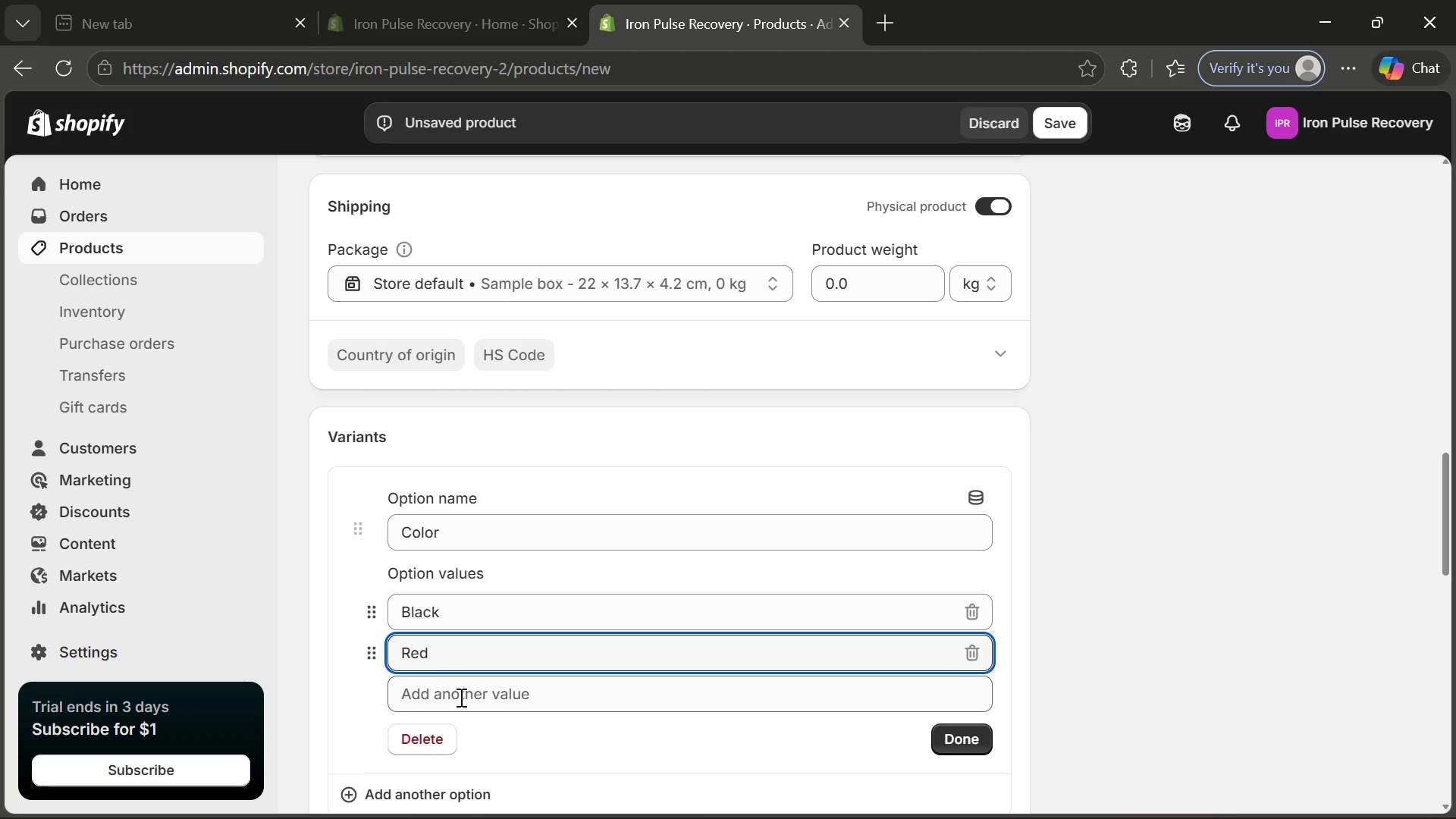 
left_click([460, 697])
 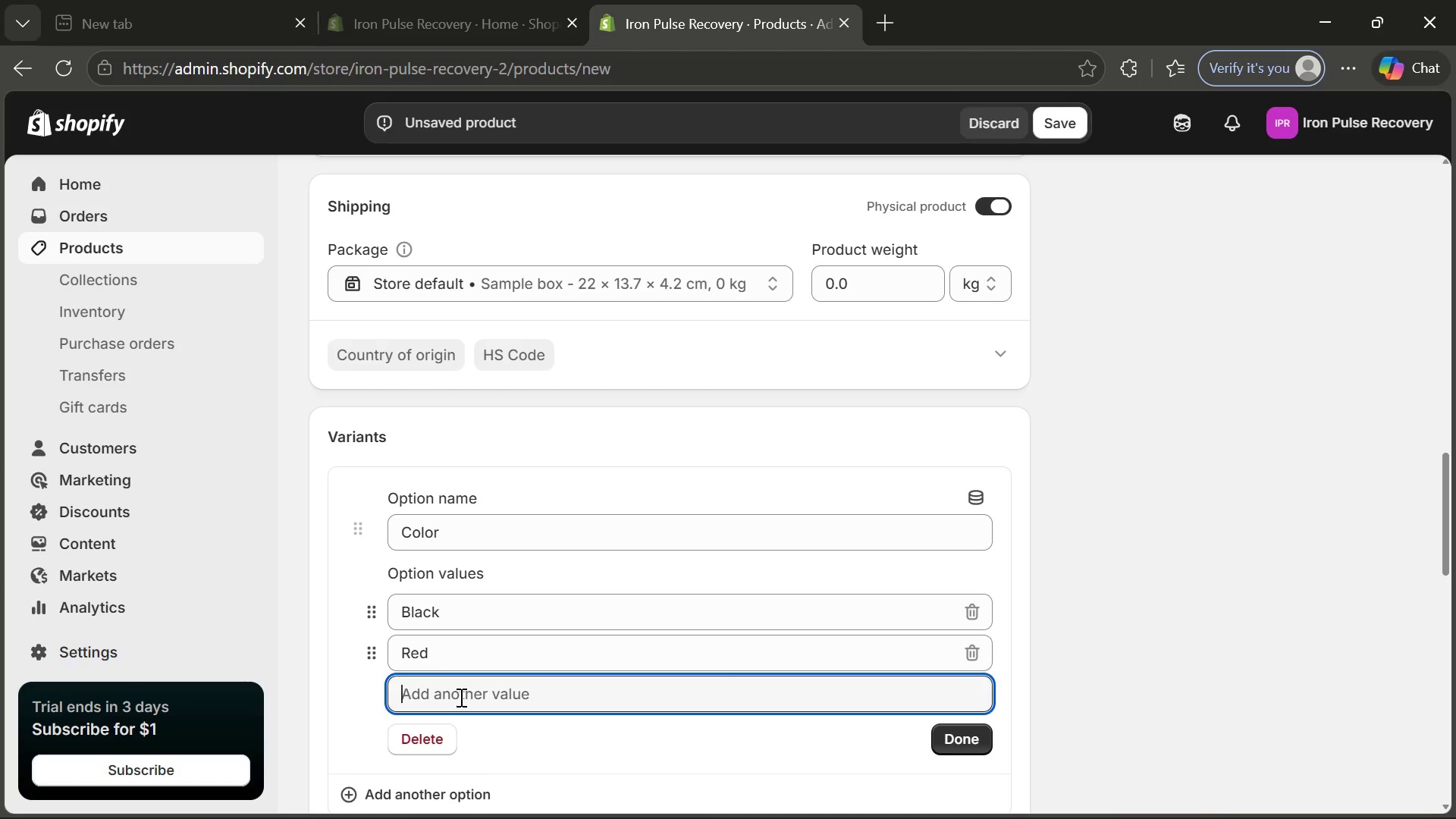 
type(Gunmetal)
 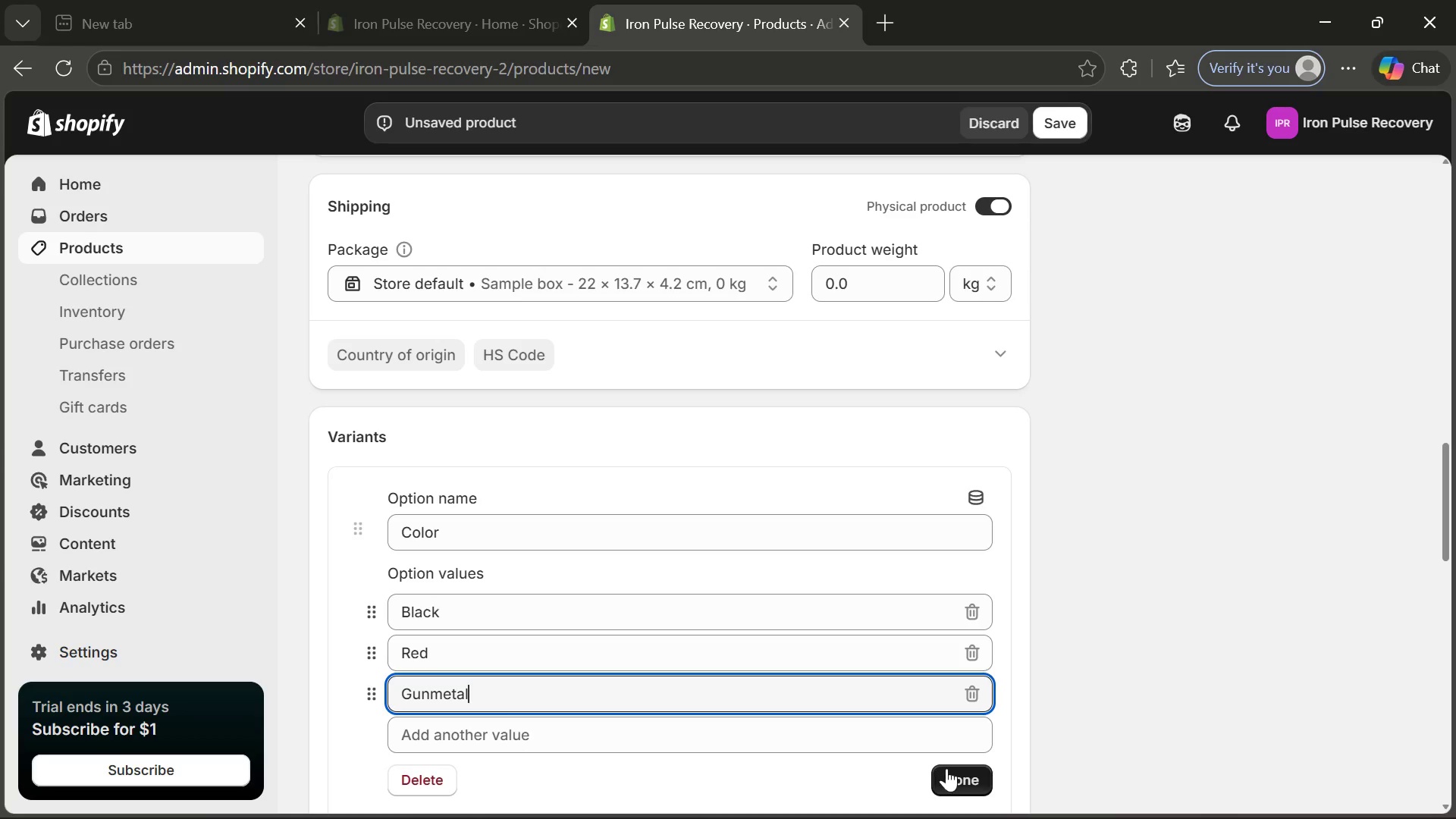 
left_click([946, 768])
 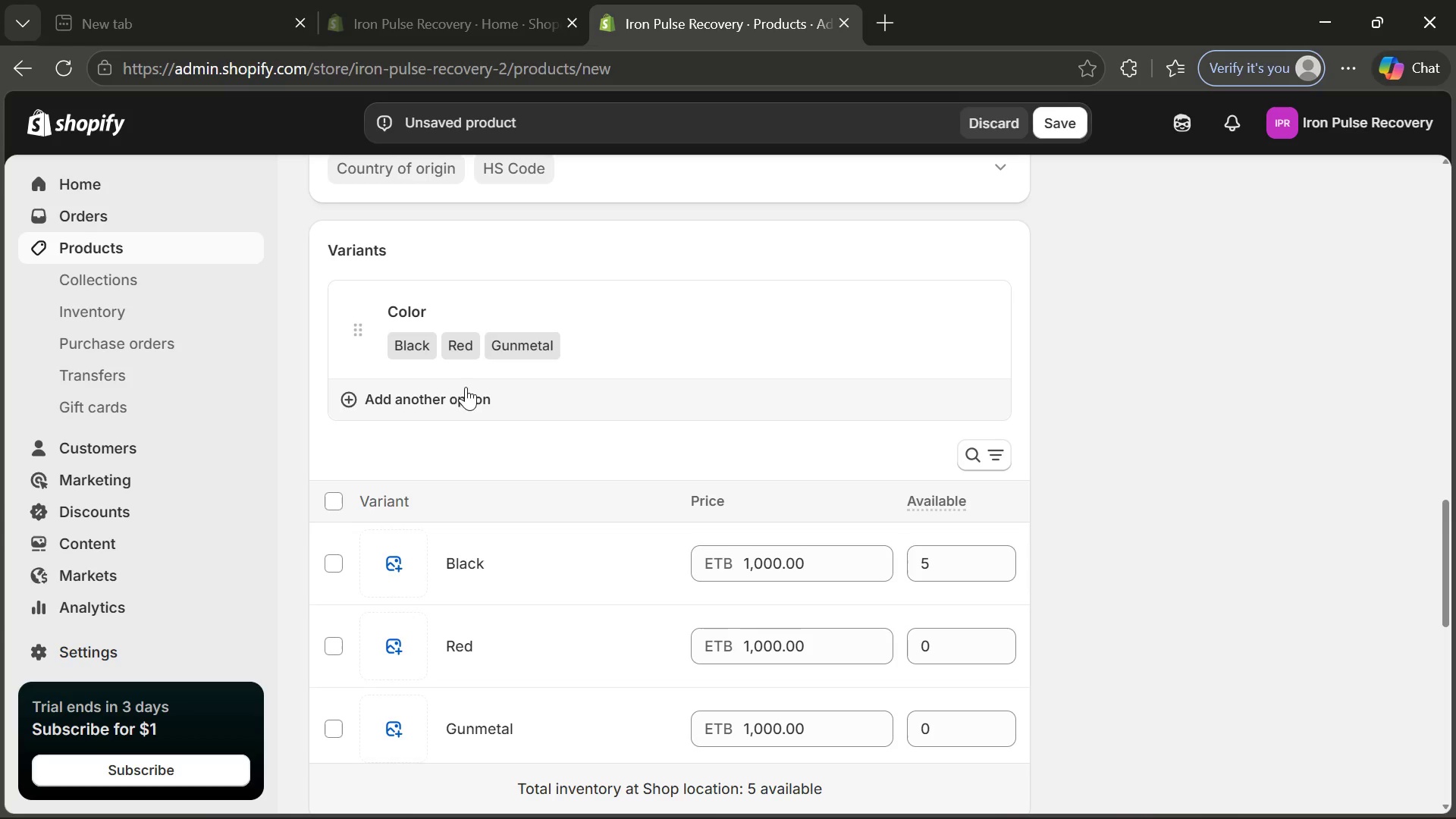 
left_click([456, 396])
 